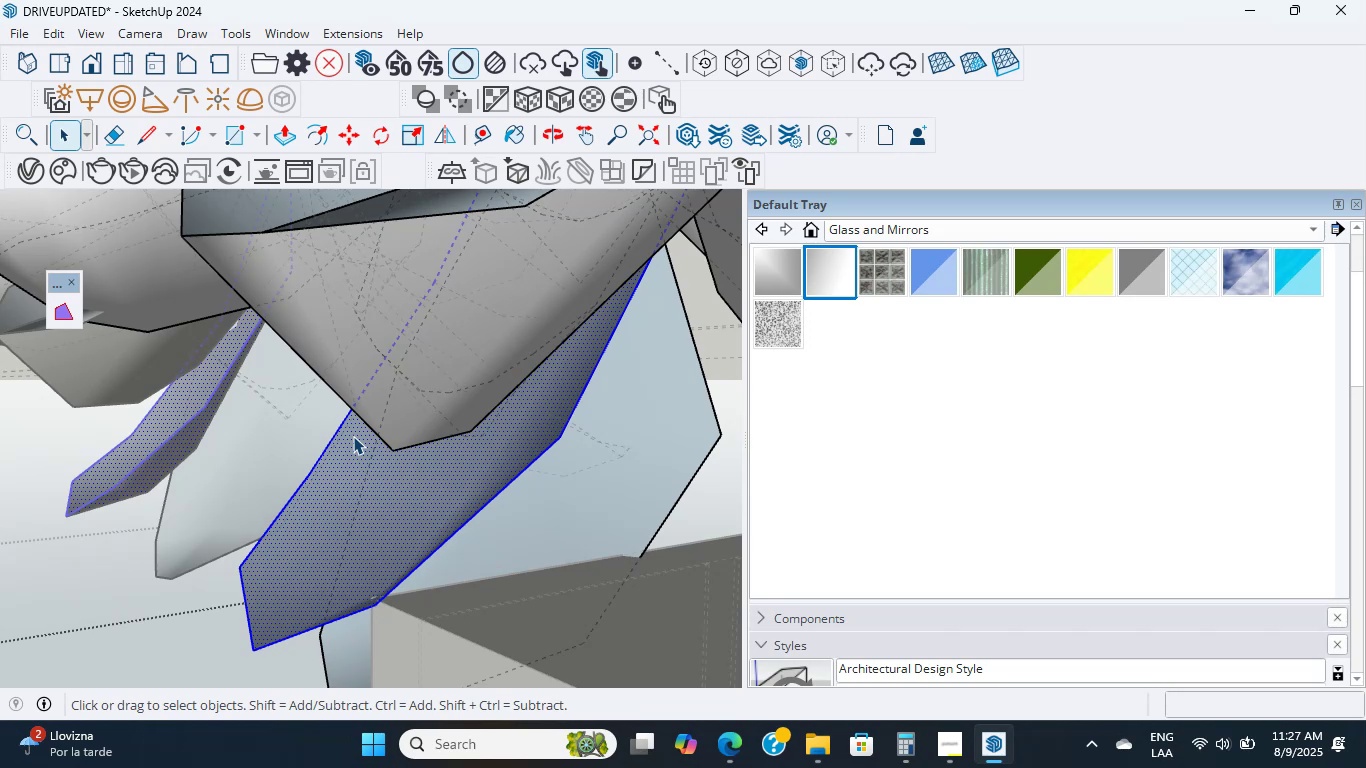 
scroll: coordinate [353, 436], scroll_direction: up, amount: 8.0
 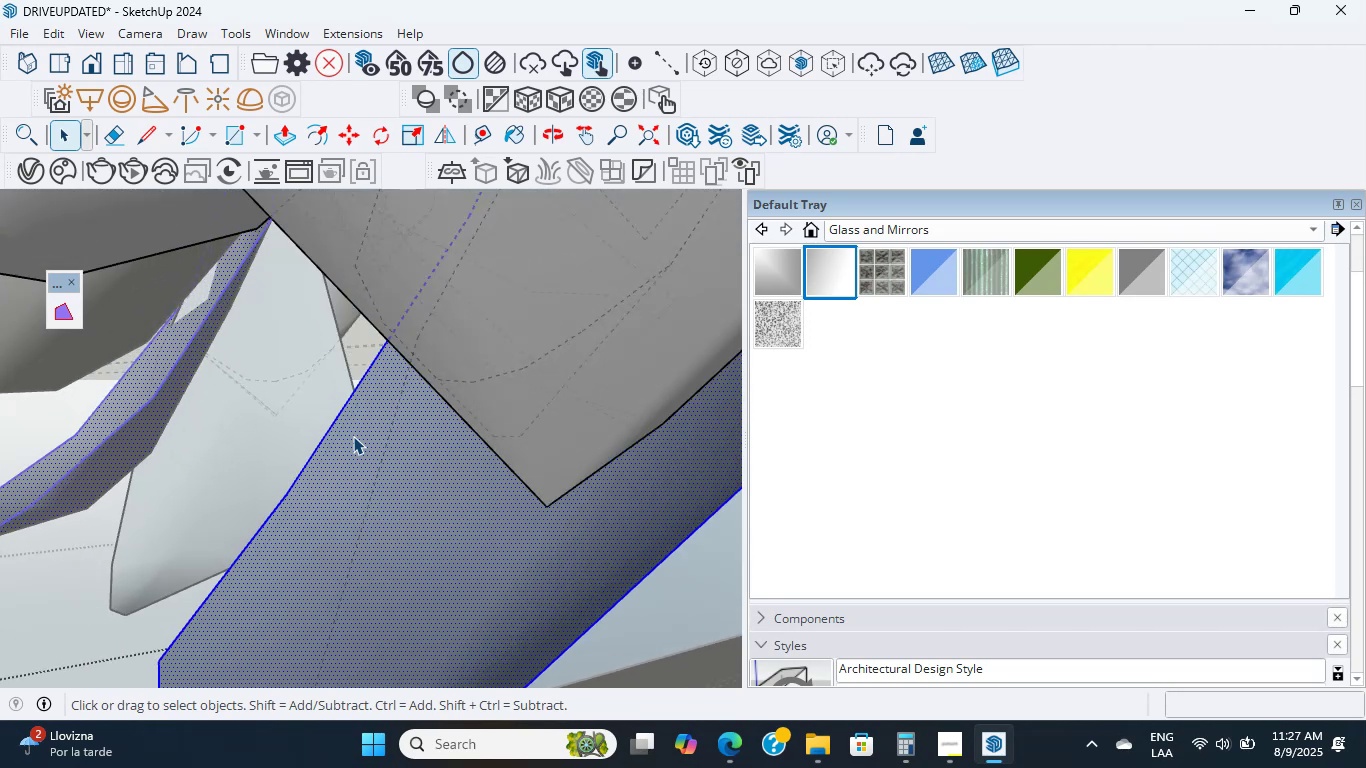 
wait(6.99)
 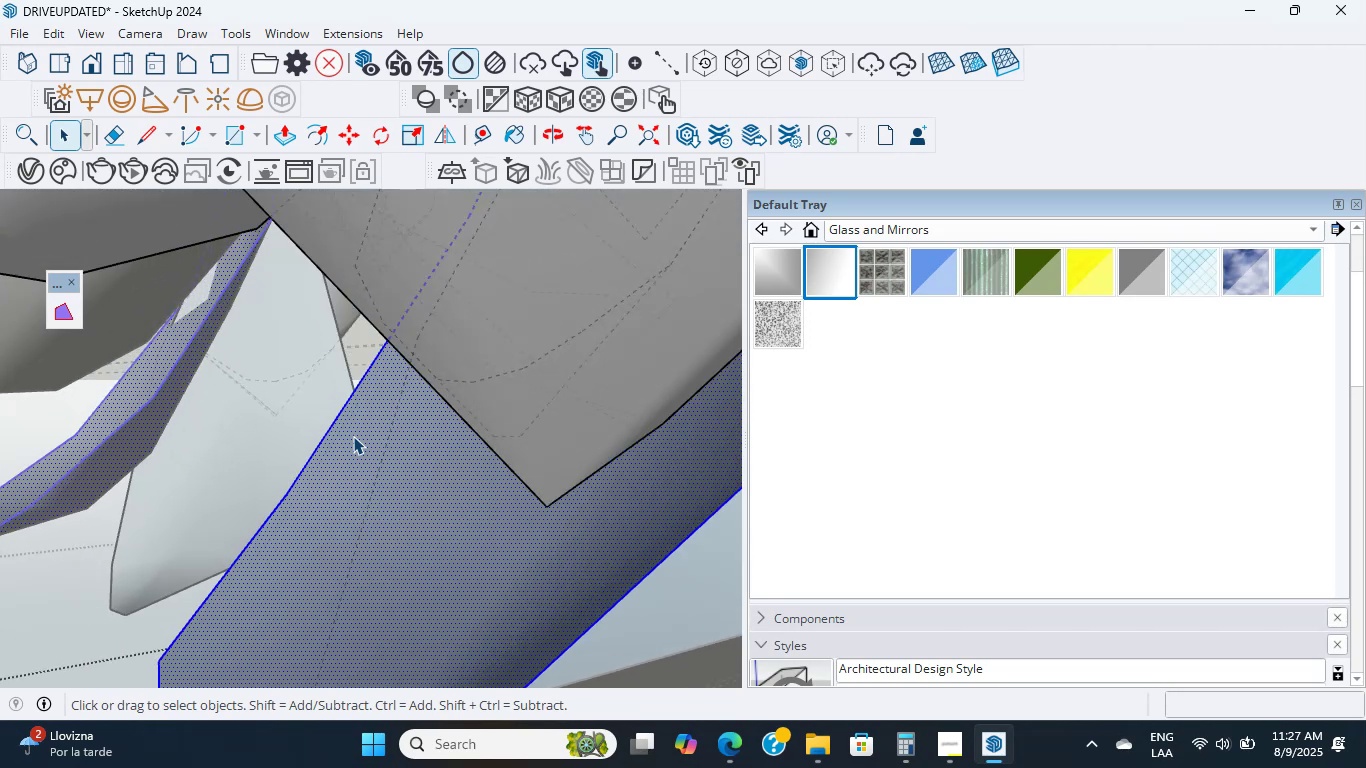 
scroll: coordinate [353, 436], scroll_direction: up, amount: 3.0
 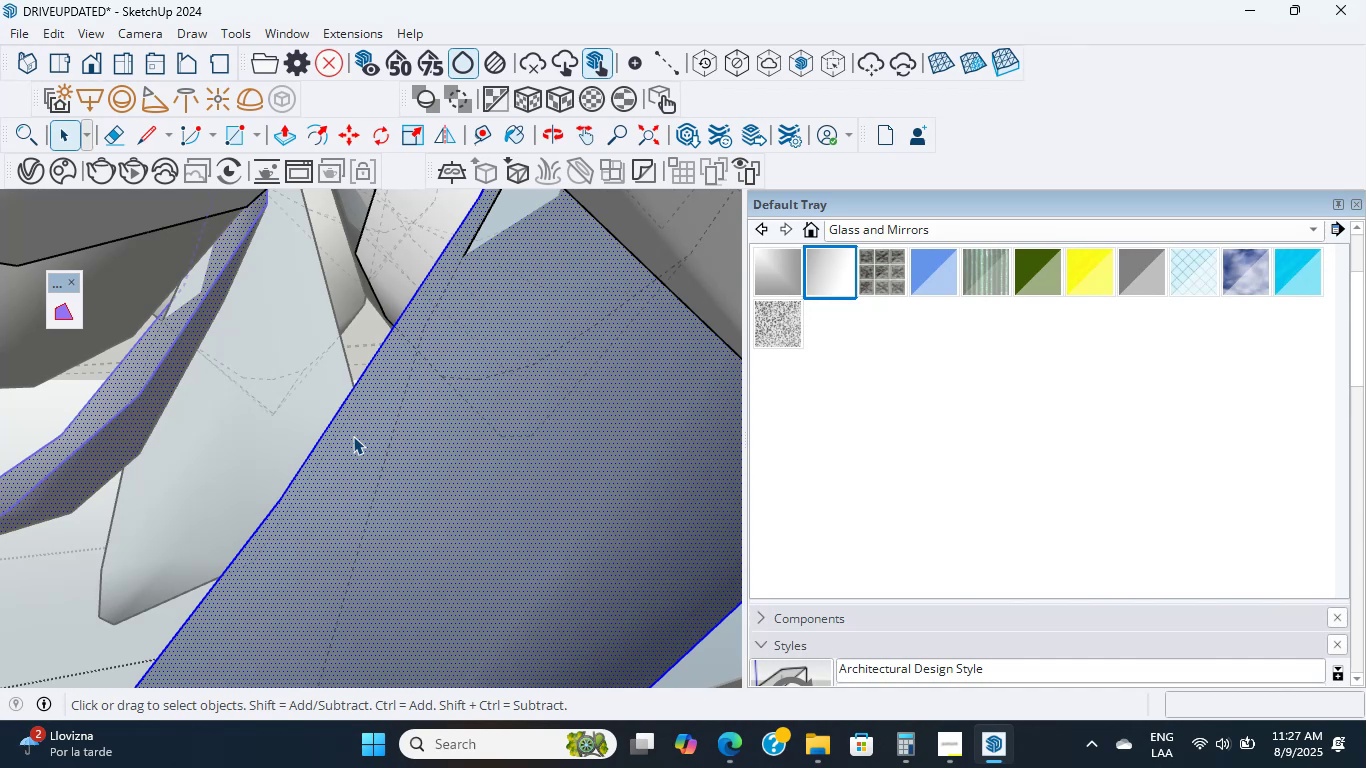 
wait(6.12)
 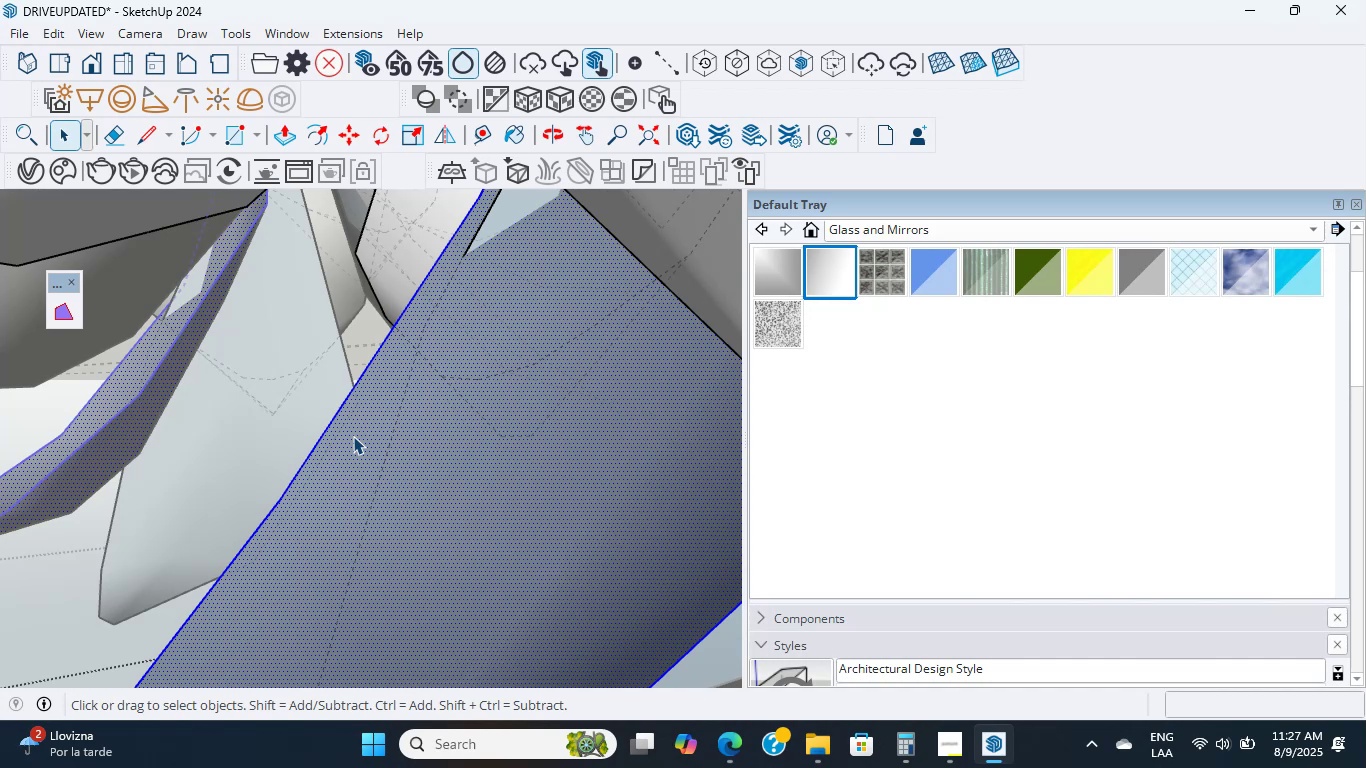 
scroll: coordinate [353, 436], scroll_direction: down, amount: 52.0
 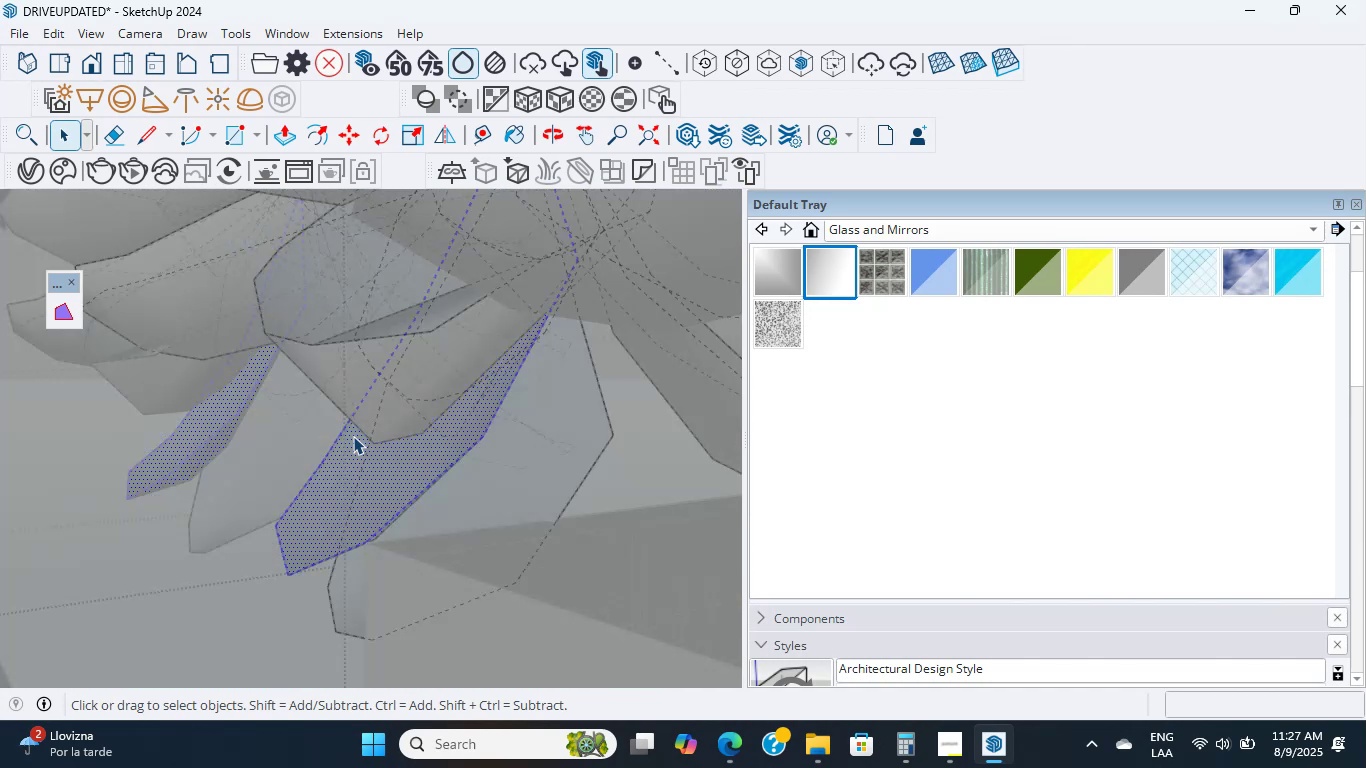 
scroll: coordinate [353, 436], scroll_direction: up, amount: 7.0
 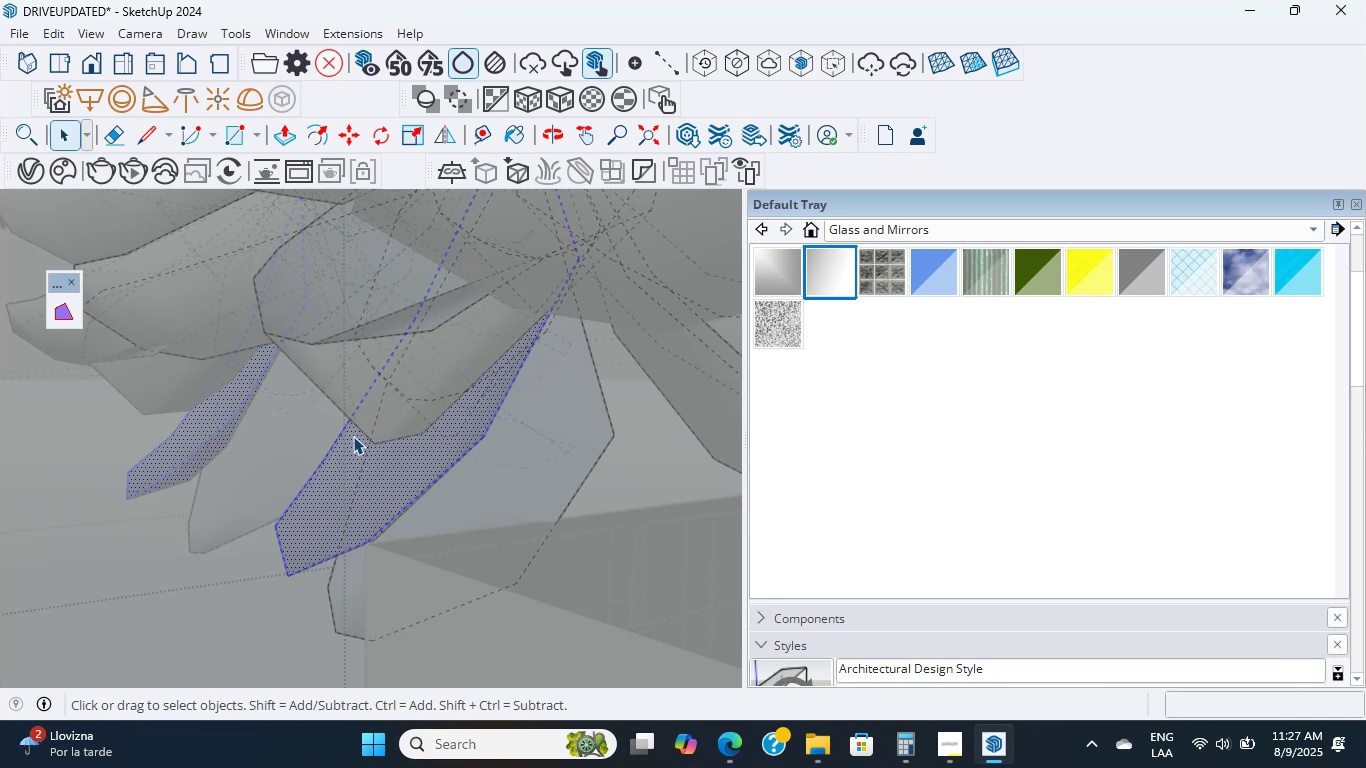 
wait(5.71)
 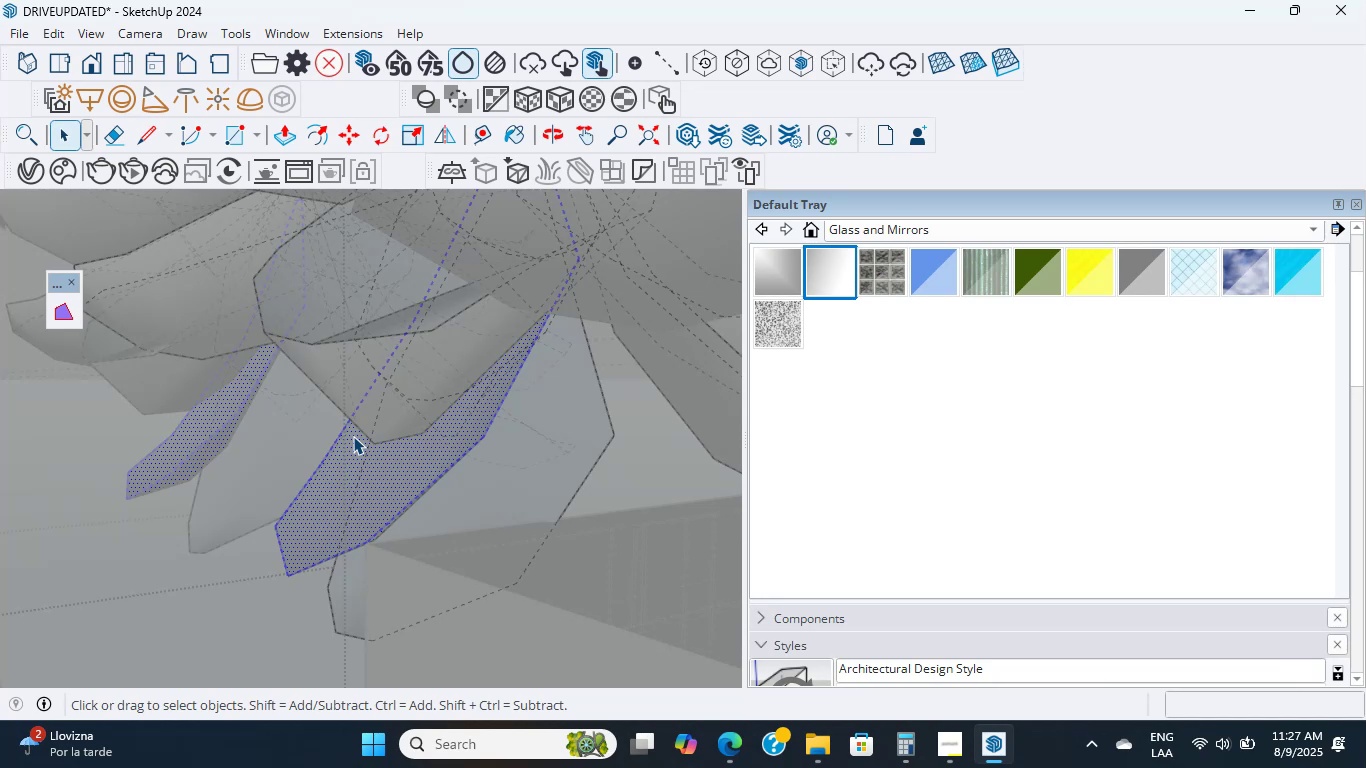 
scroll: coordinate [353, 436], scroll_direction: down, amount: 24.0
 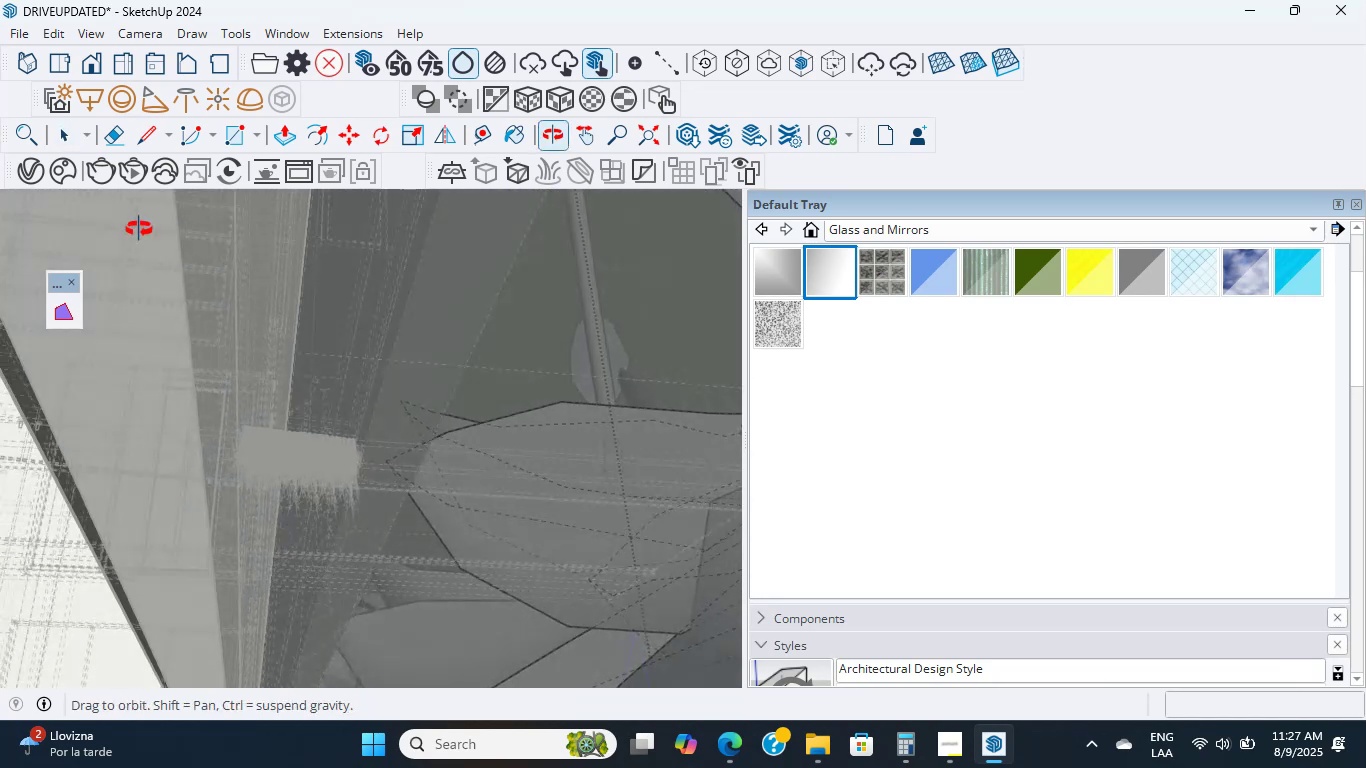 
double_click([353, 436])
 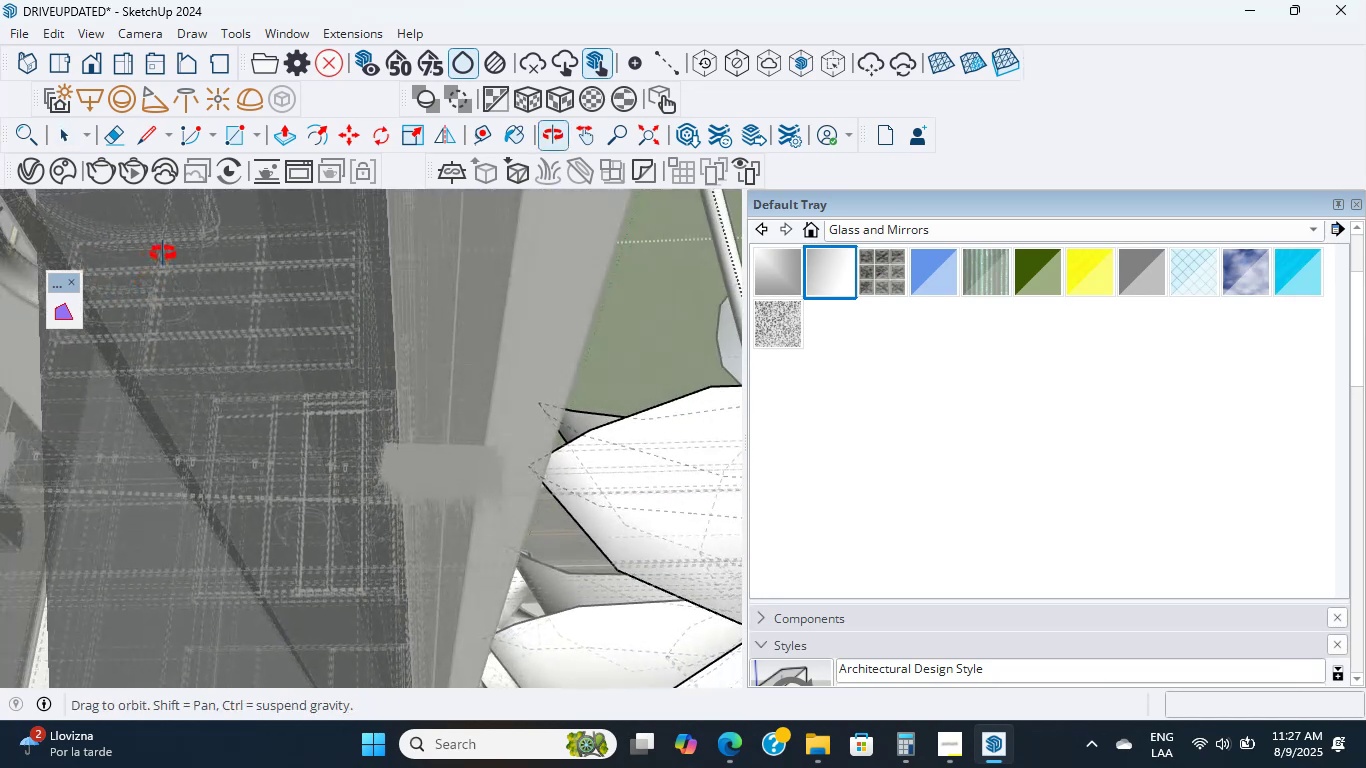 
scroll: coordinate [393, 395], scroll_direction: up, amount: 9.0
 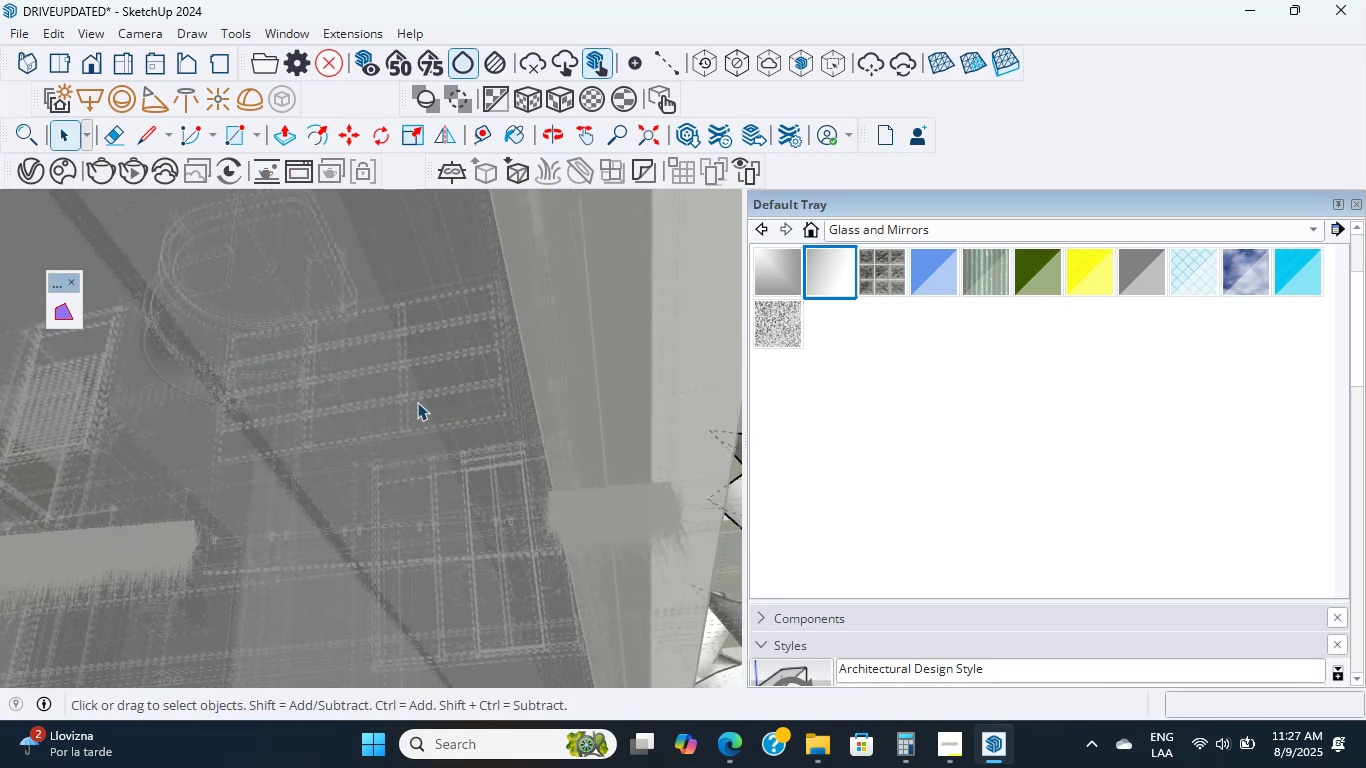 
double_click([417, 402])
 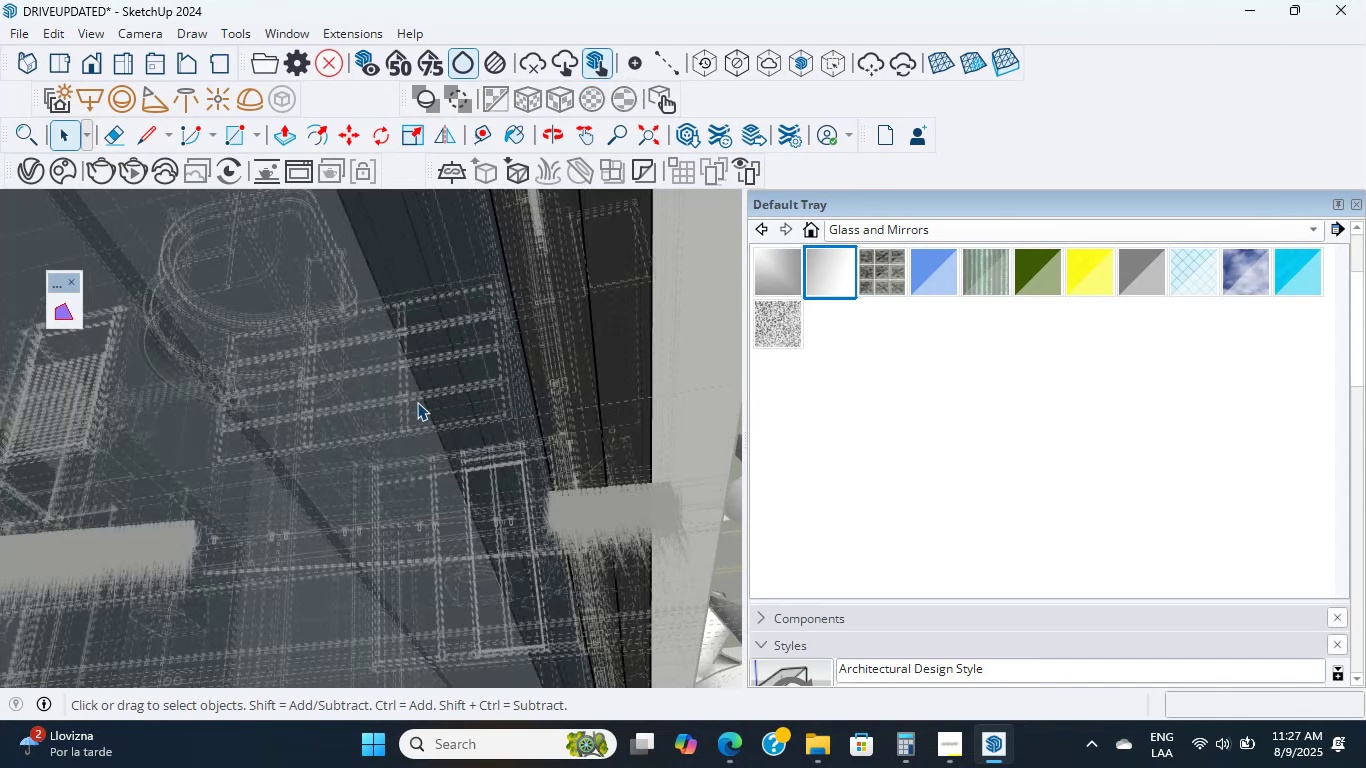 
triple_click([417, 402])
 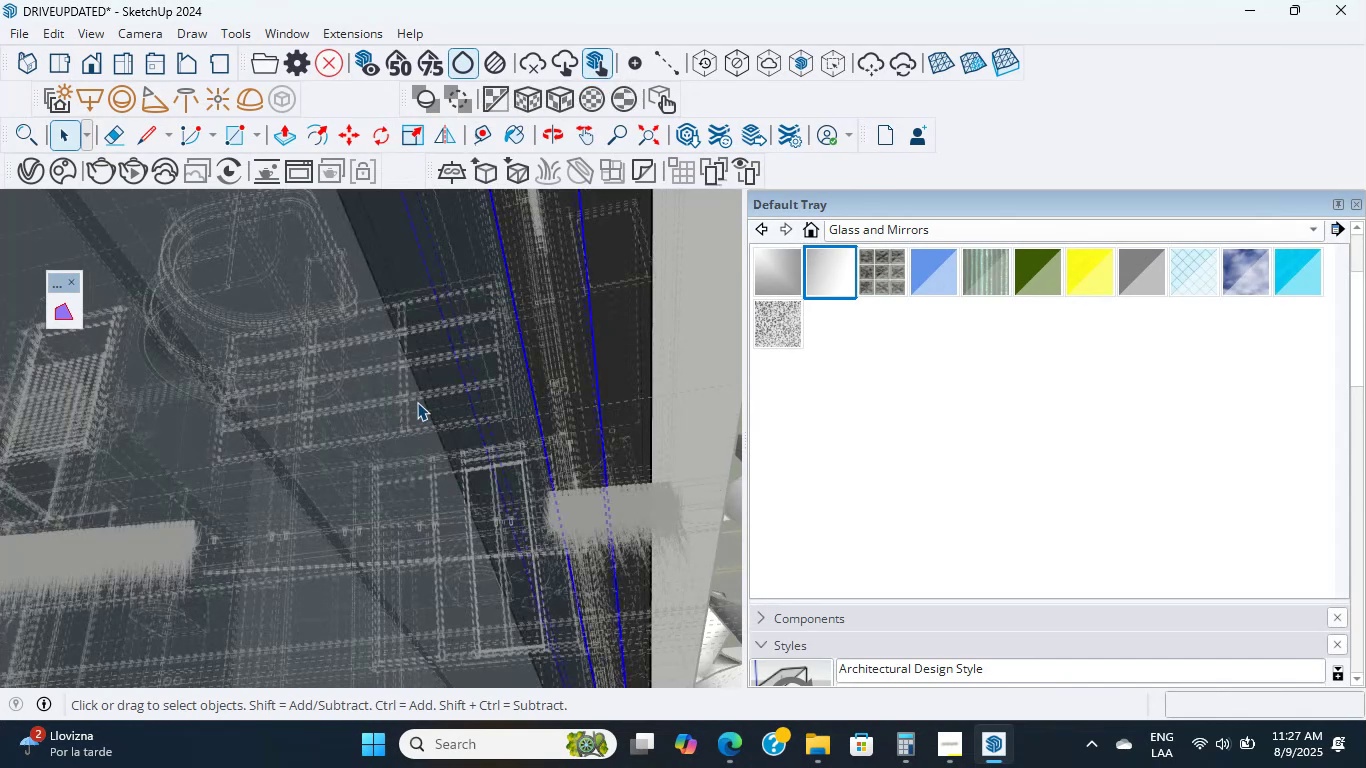 
scroll: coordinate [417, 402], scroll_direction: up, amount: 11.0
 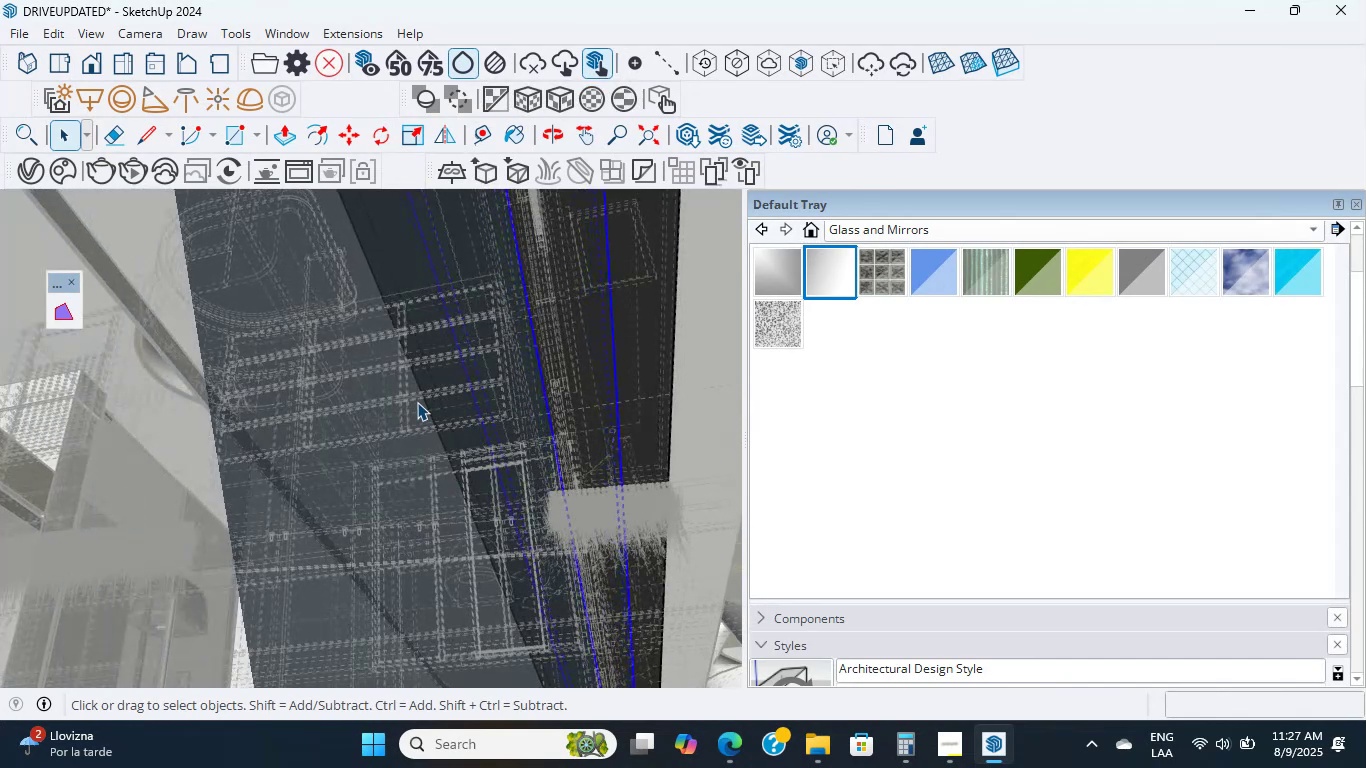 
double_click([417, 402])
 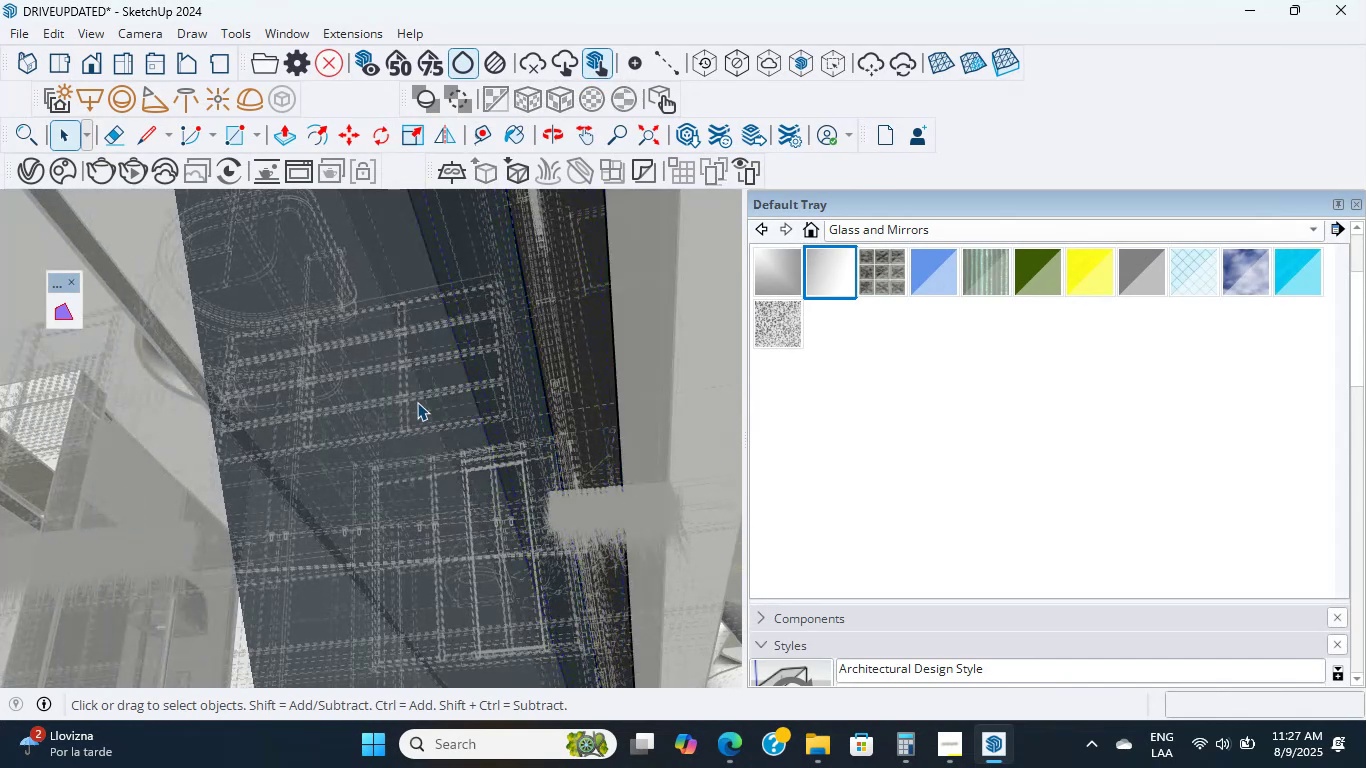 
triple_click([417, 402])
 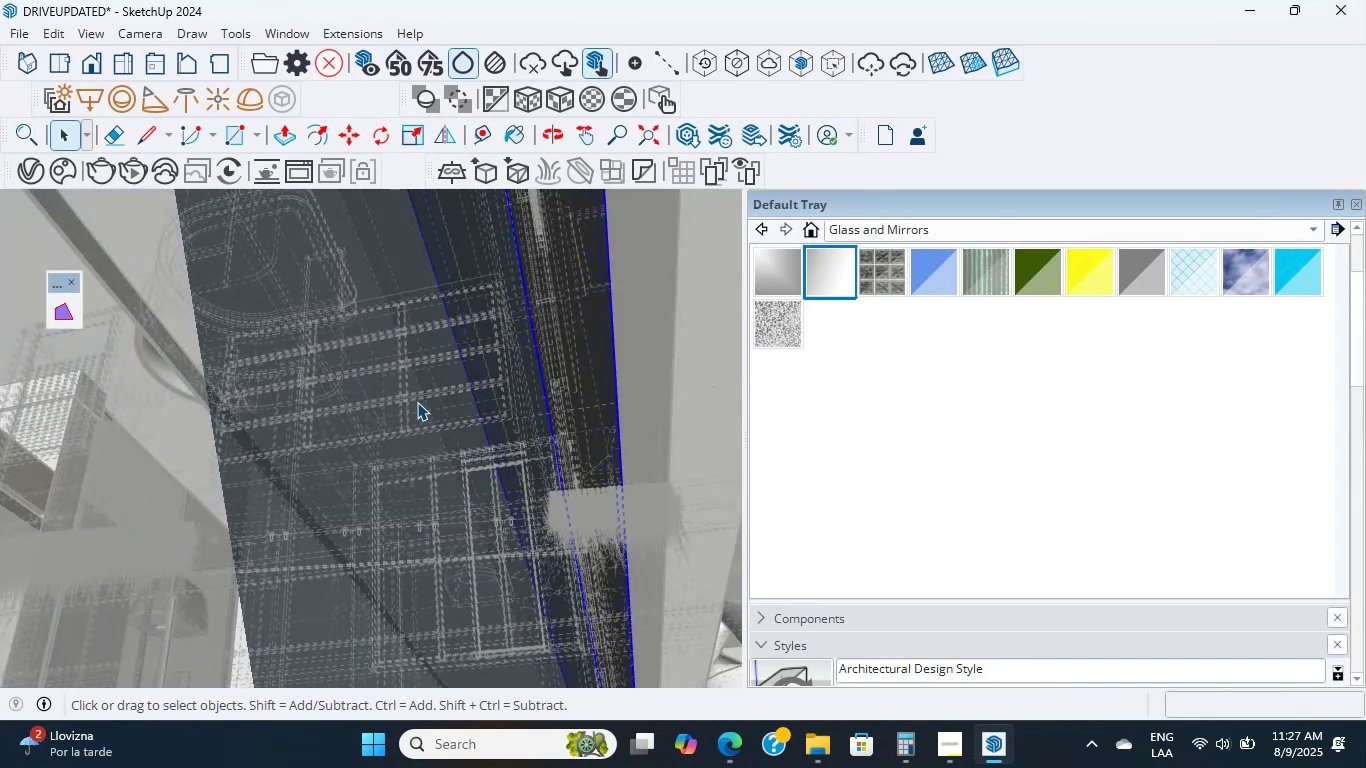 
triple_click([417, 402])
 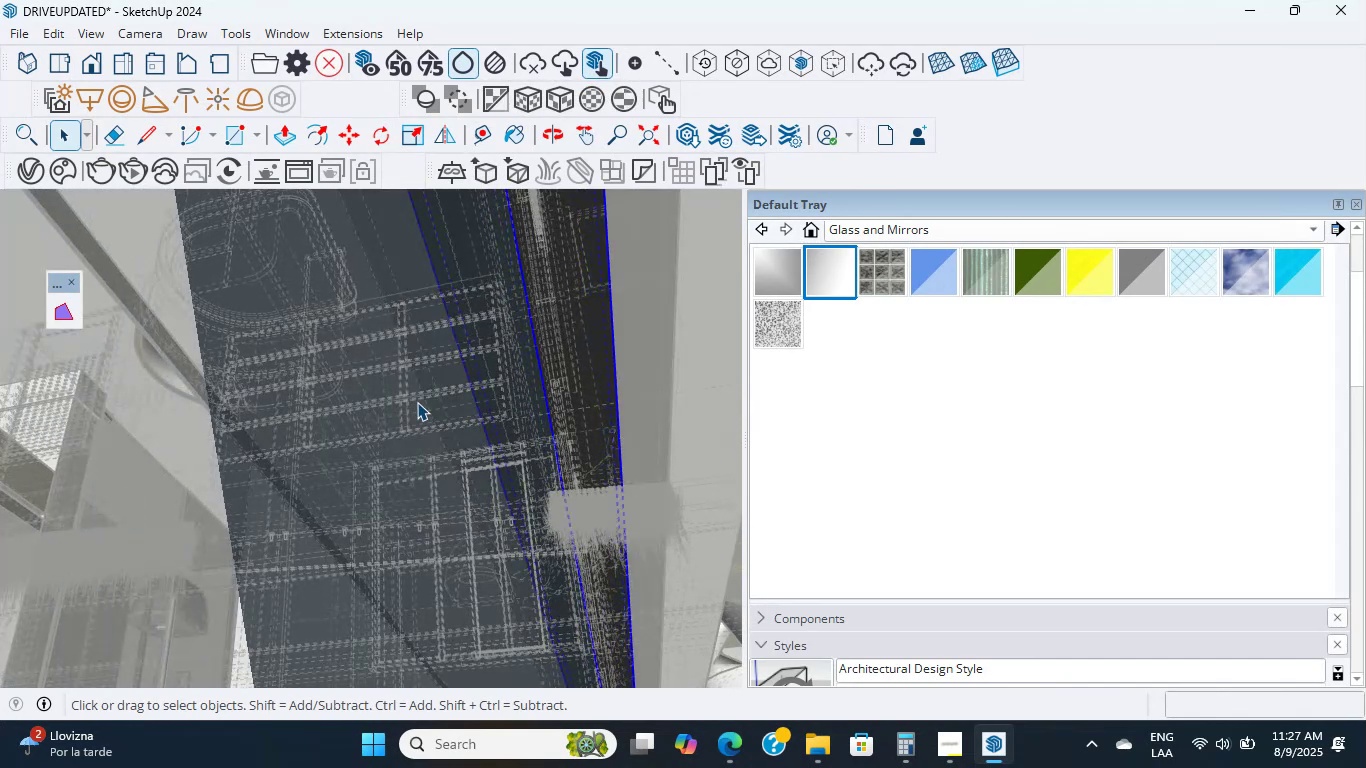 
triple_click([417, 402])
 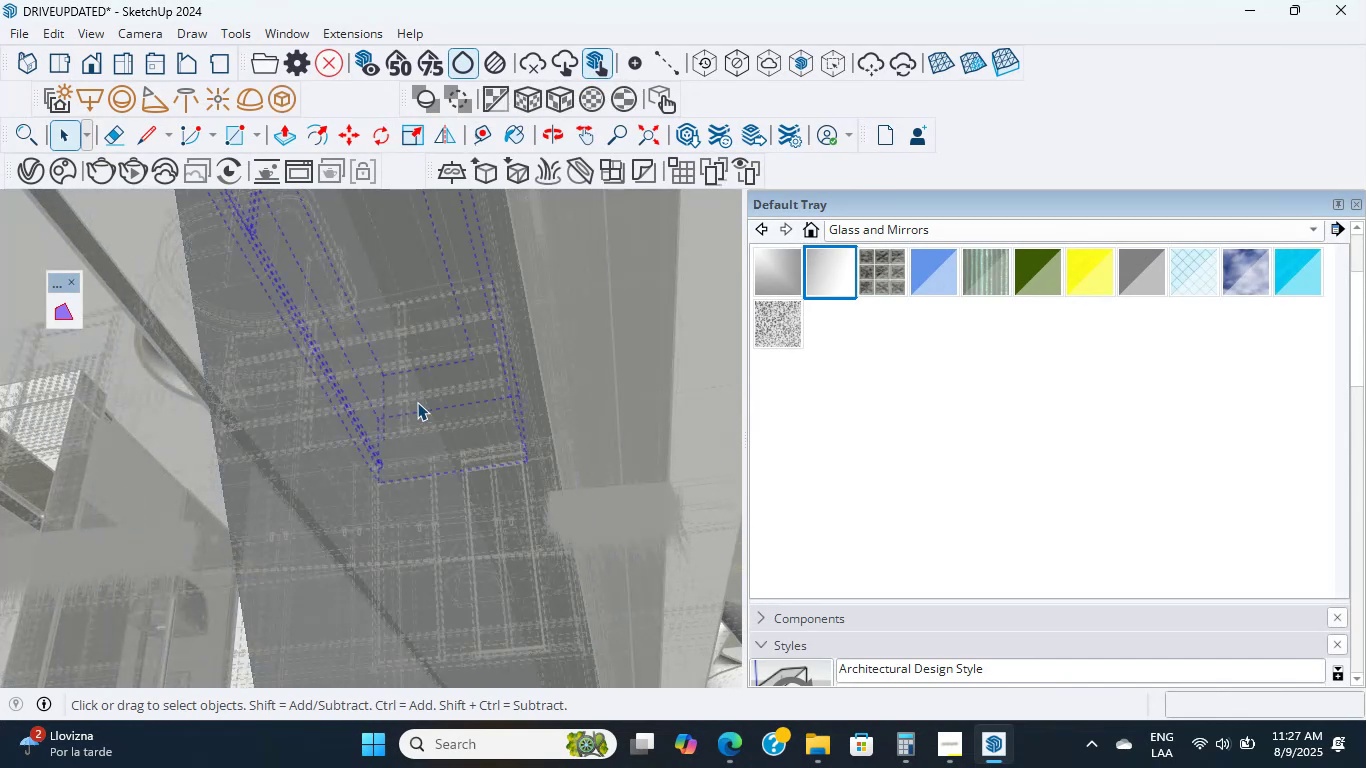 
triple_click([417, 402])
 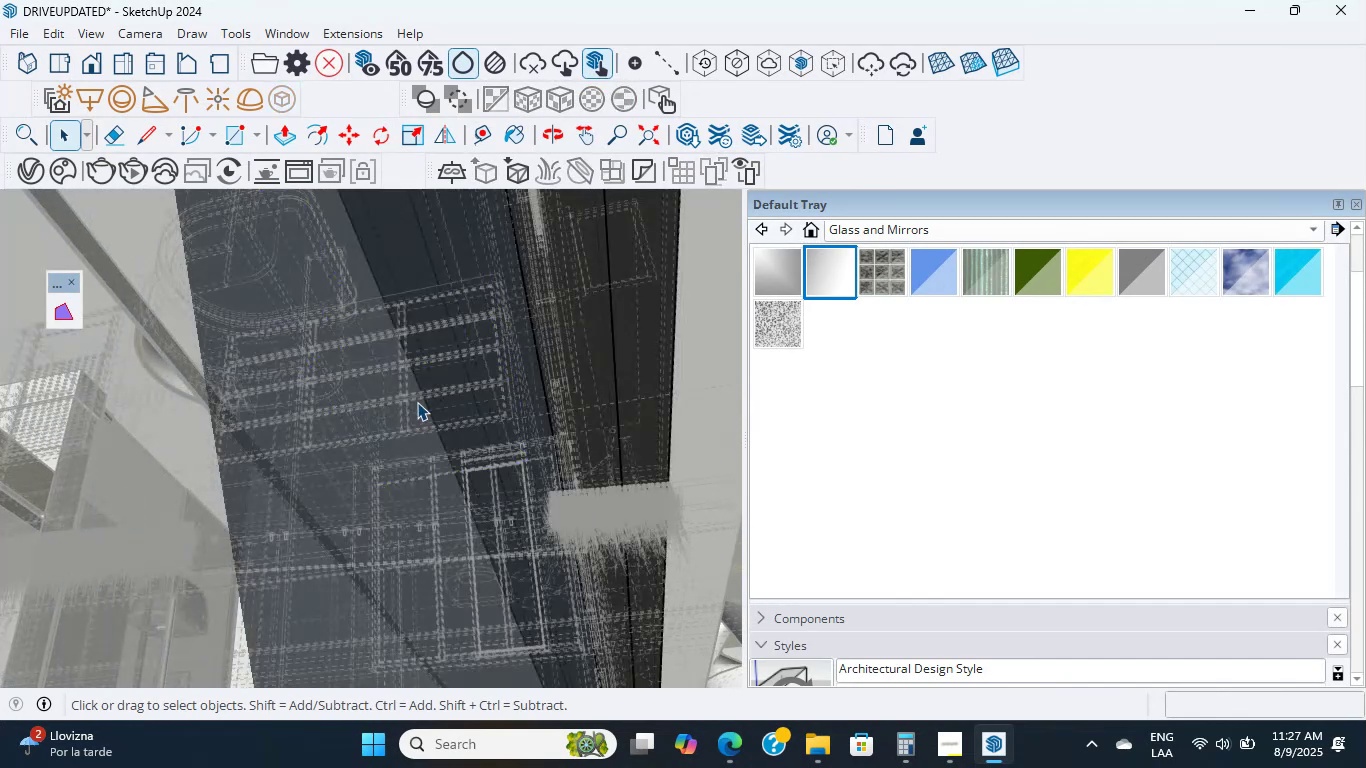 
scroll: coordinate [417, 402], scroll_direction: up, amount: 5.0
 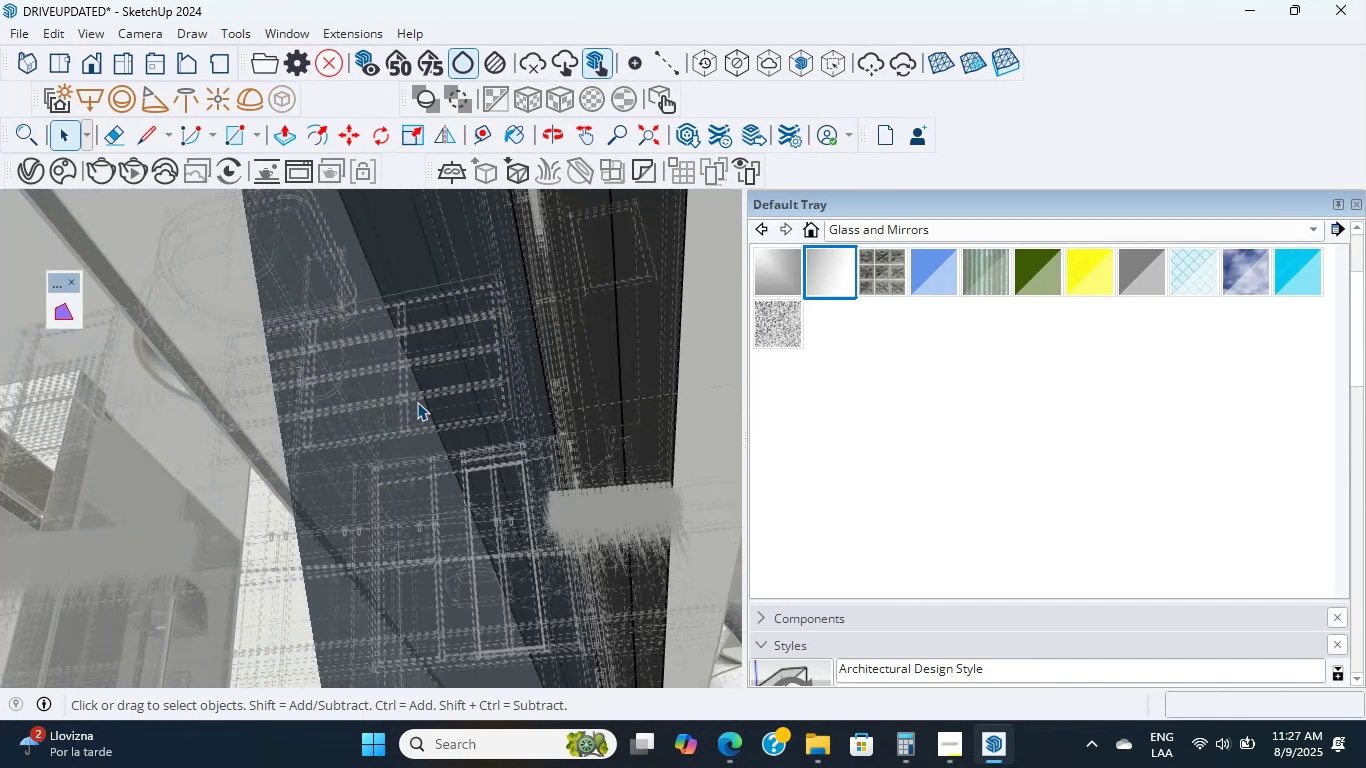 
double_click([417, 402])
 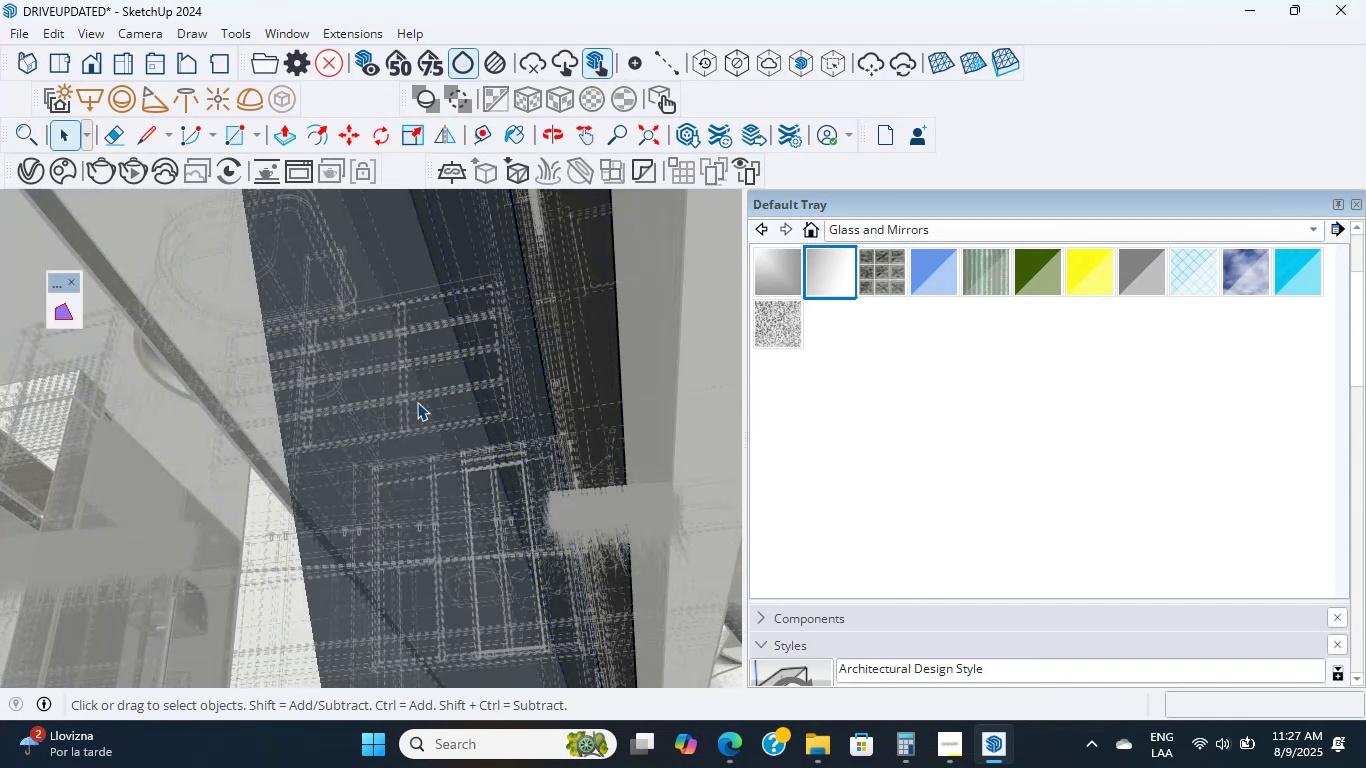 
triple_click([417, 402])
 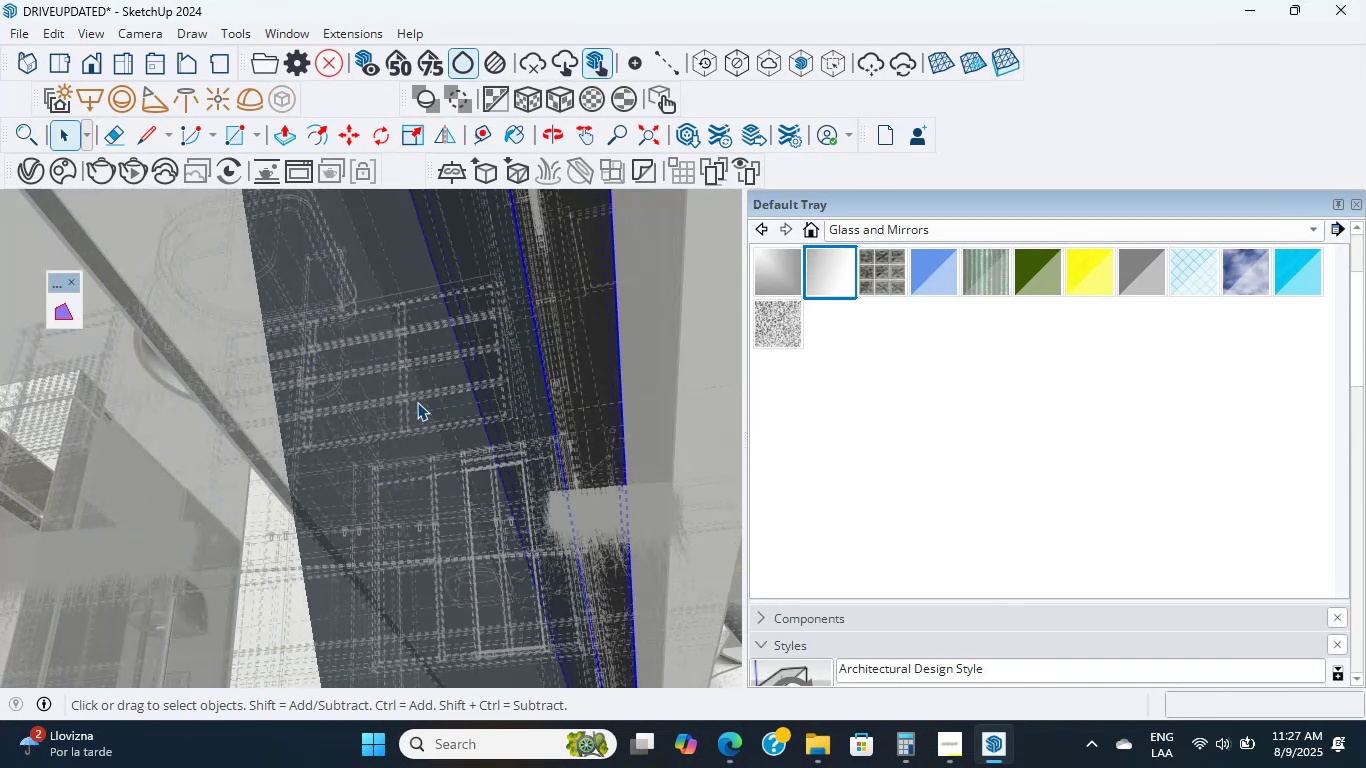 
triple_click([417, 402])
 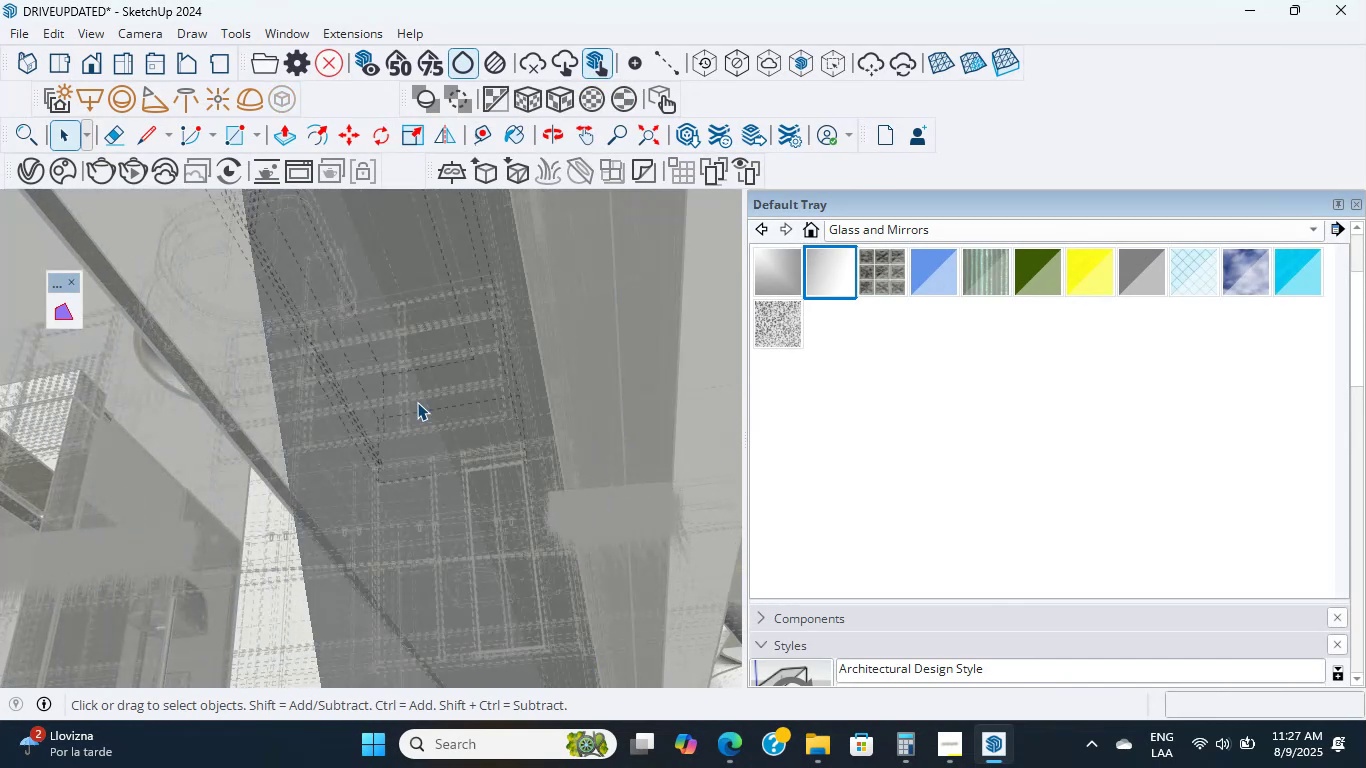 
triple_click([417, 402])
 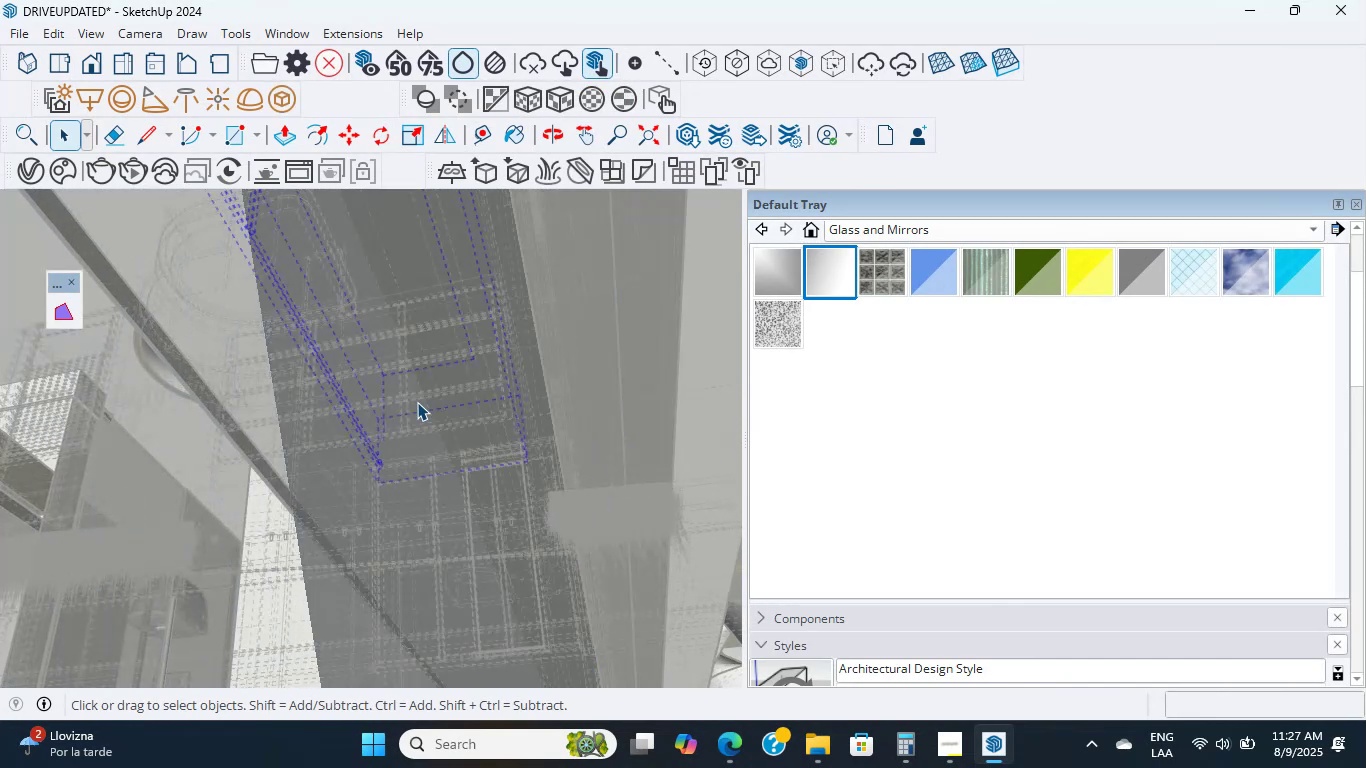 
triple_click([417, 402])
 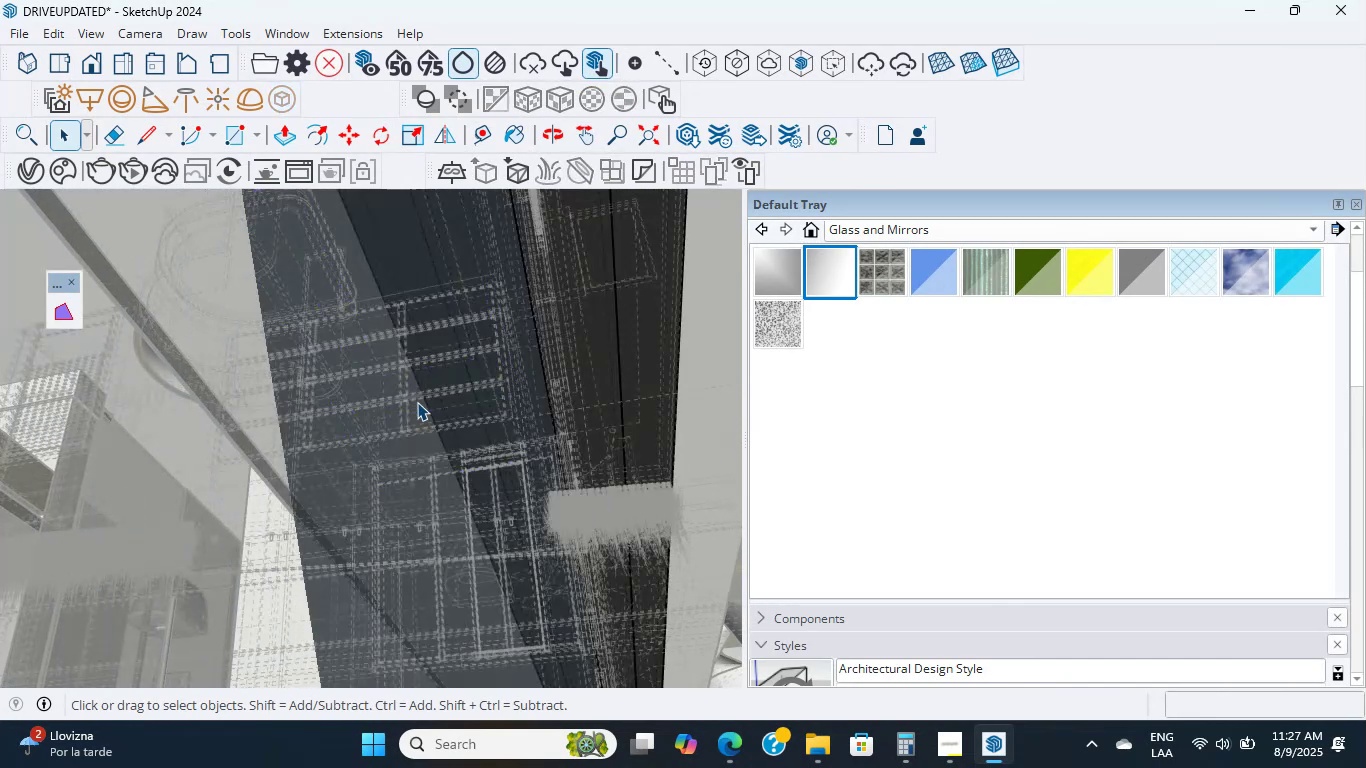 
triple_click([417, 402])
 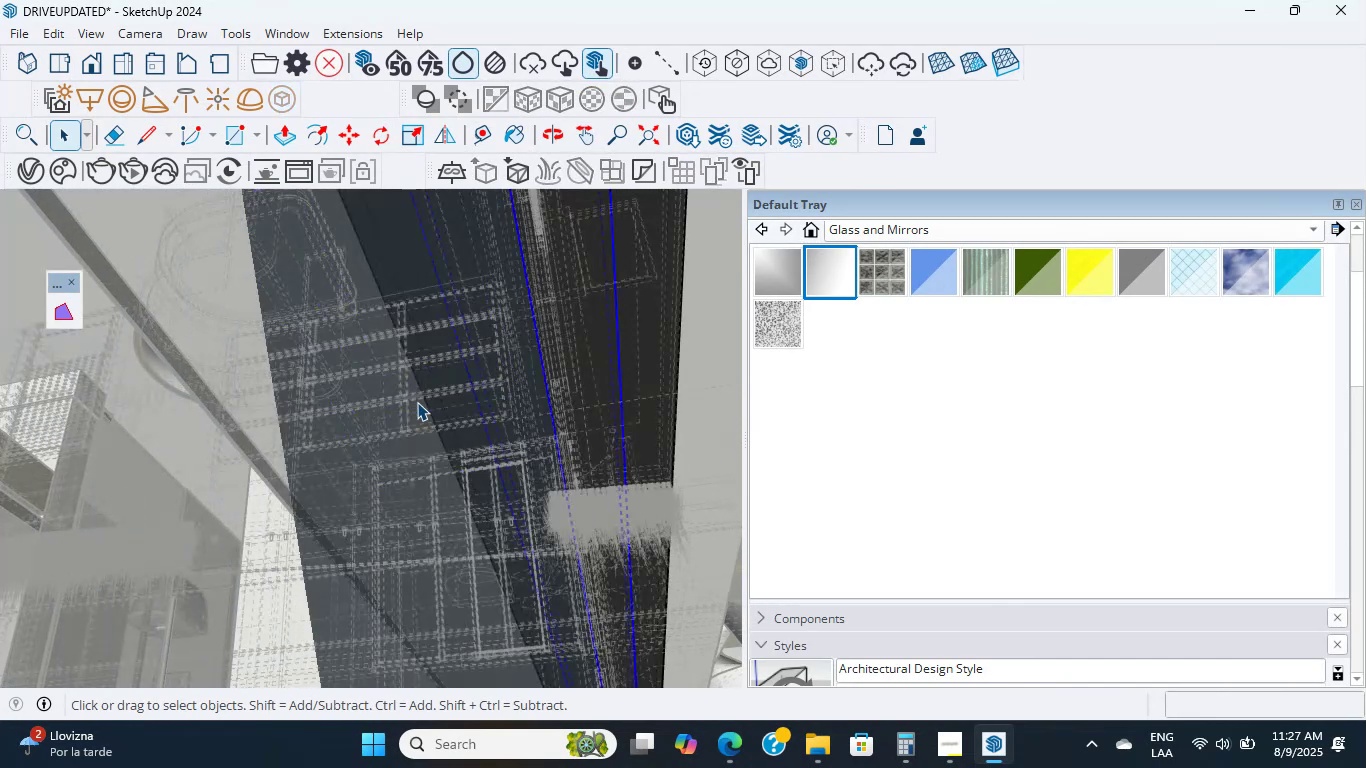 
triple_click([417, 402])
 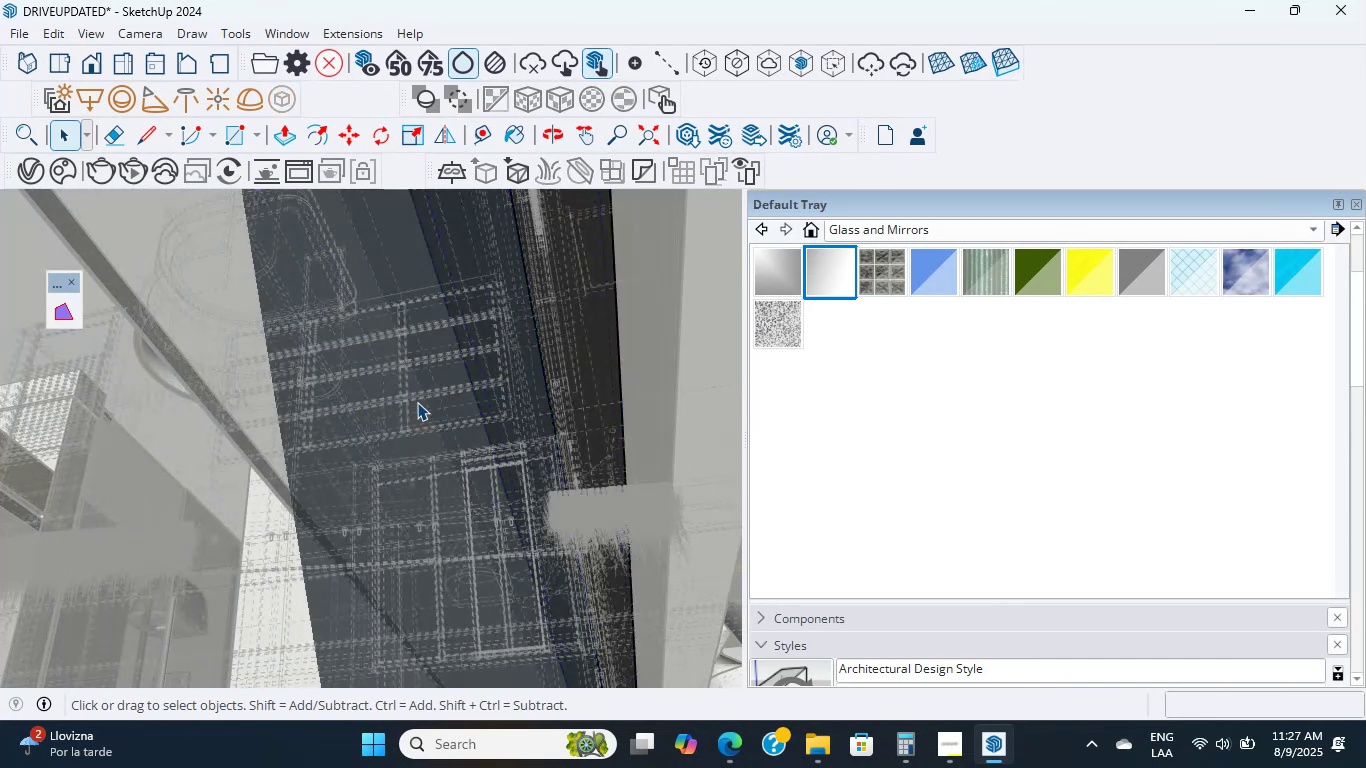 
triple_click([417, 402])
 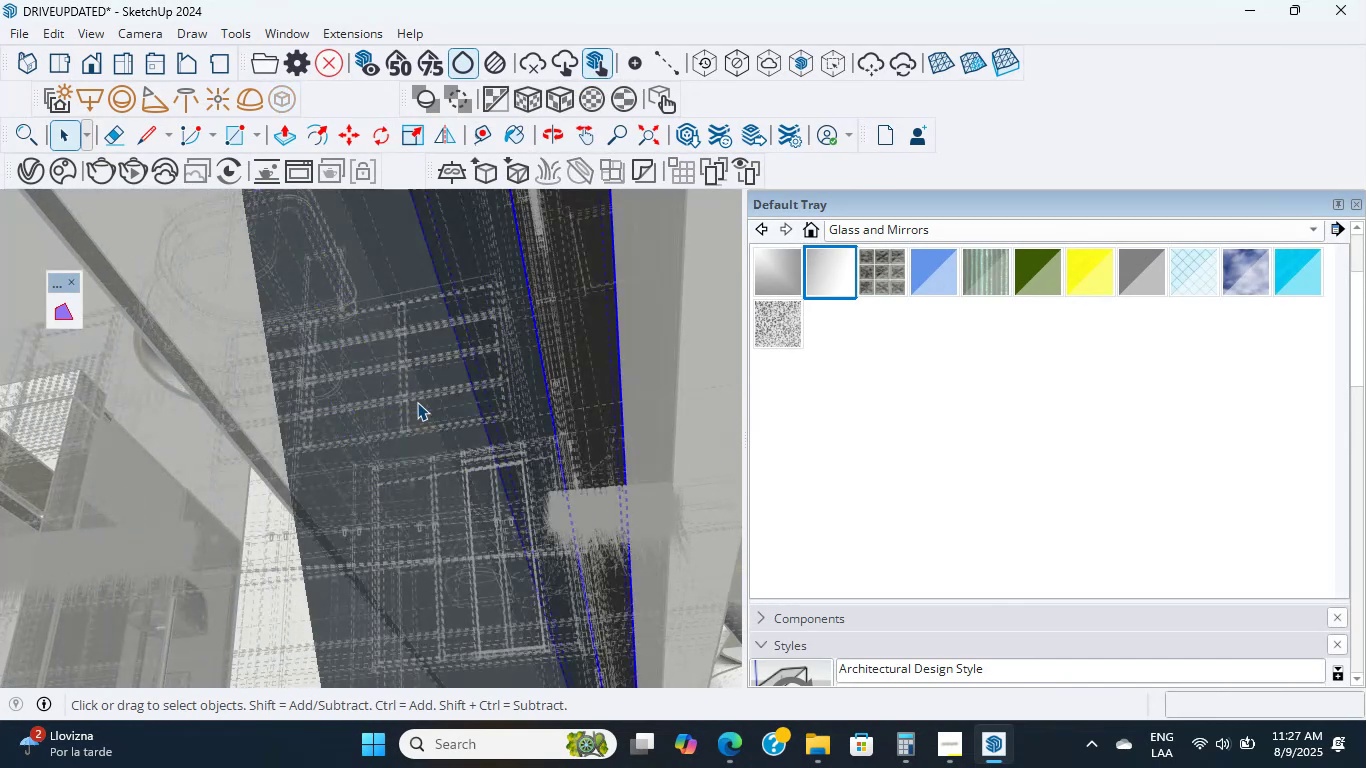 
triple_click([417, 402])
 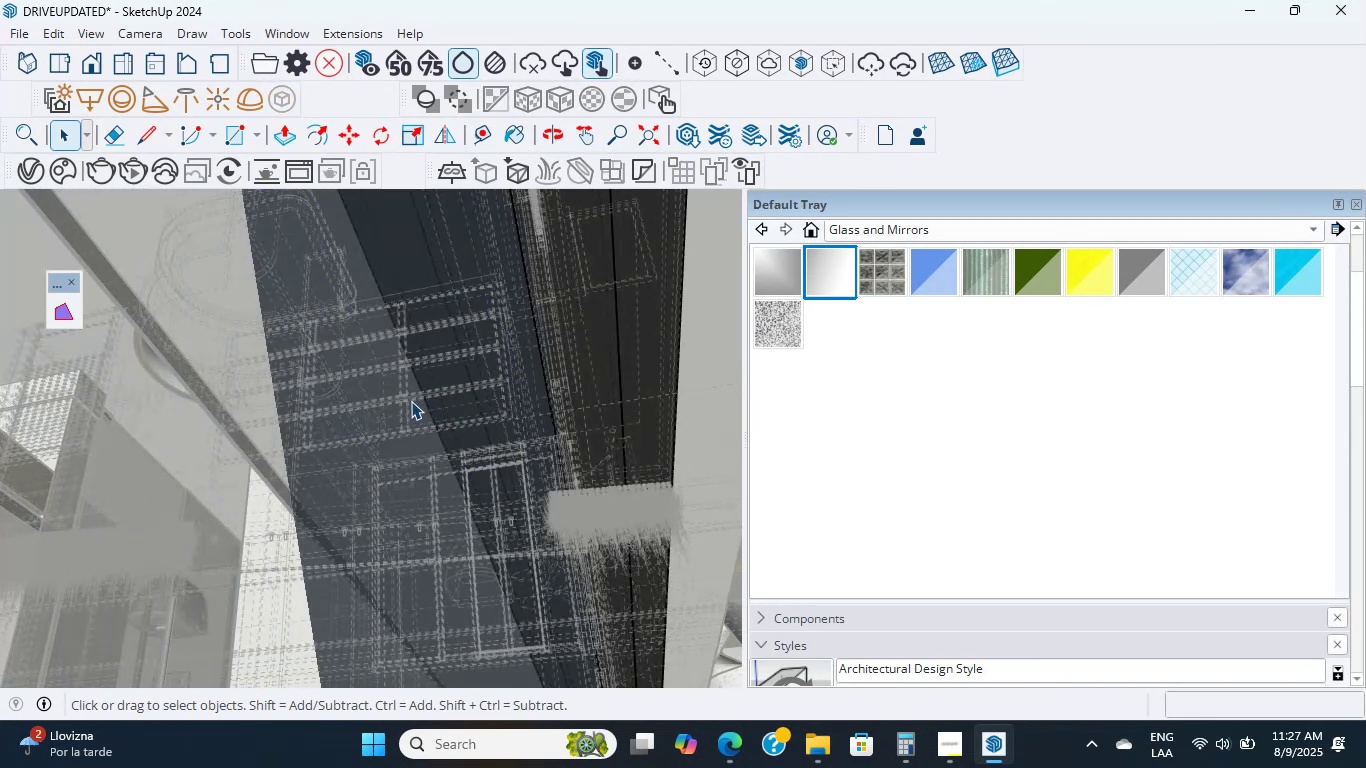 
scroll: coordinate [427, 408], scroll_direction: up, amount: 13.0
 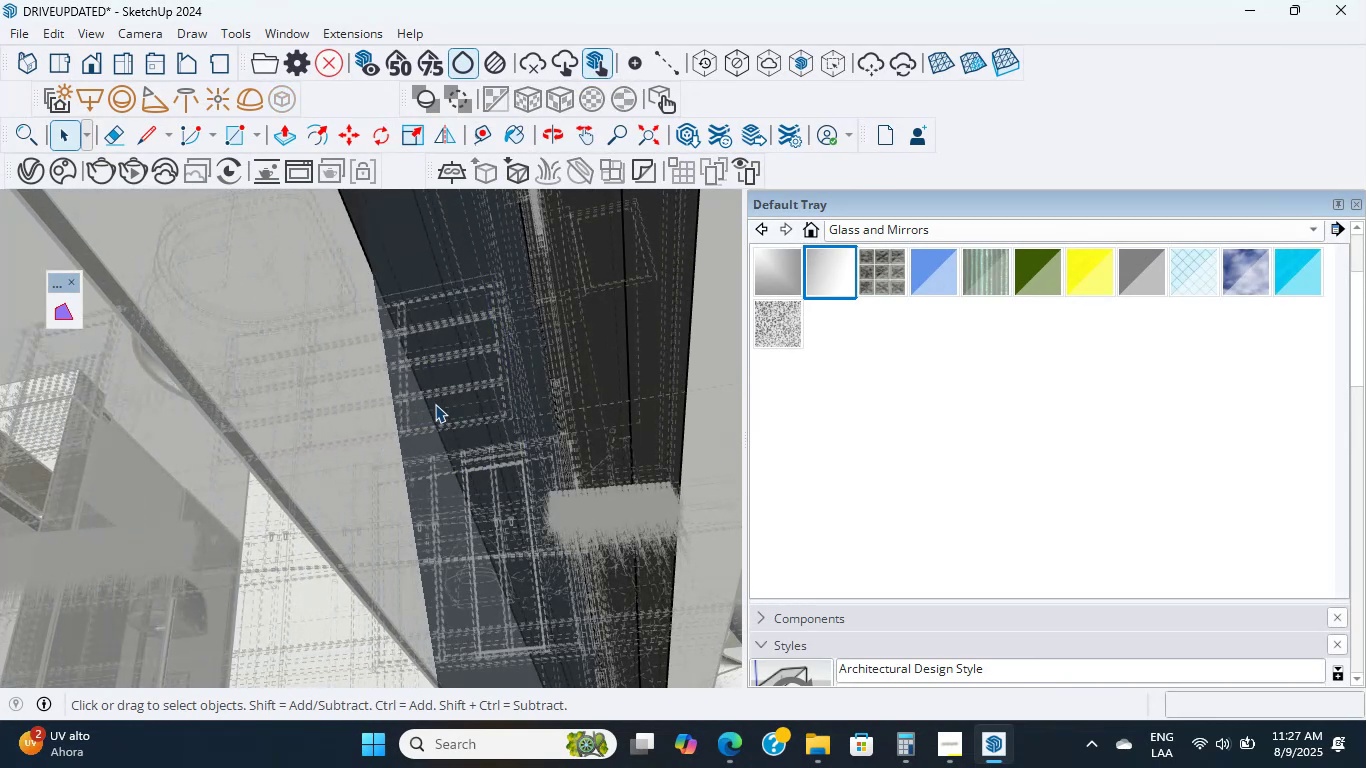 
key(CapsLock)
 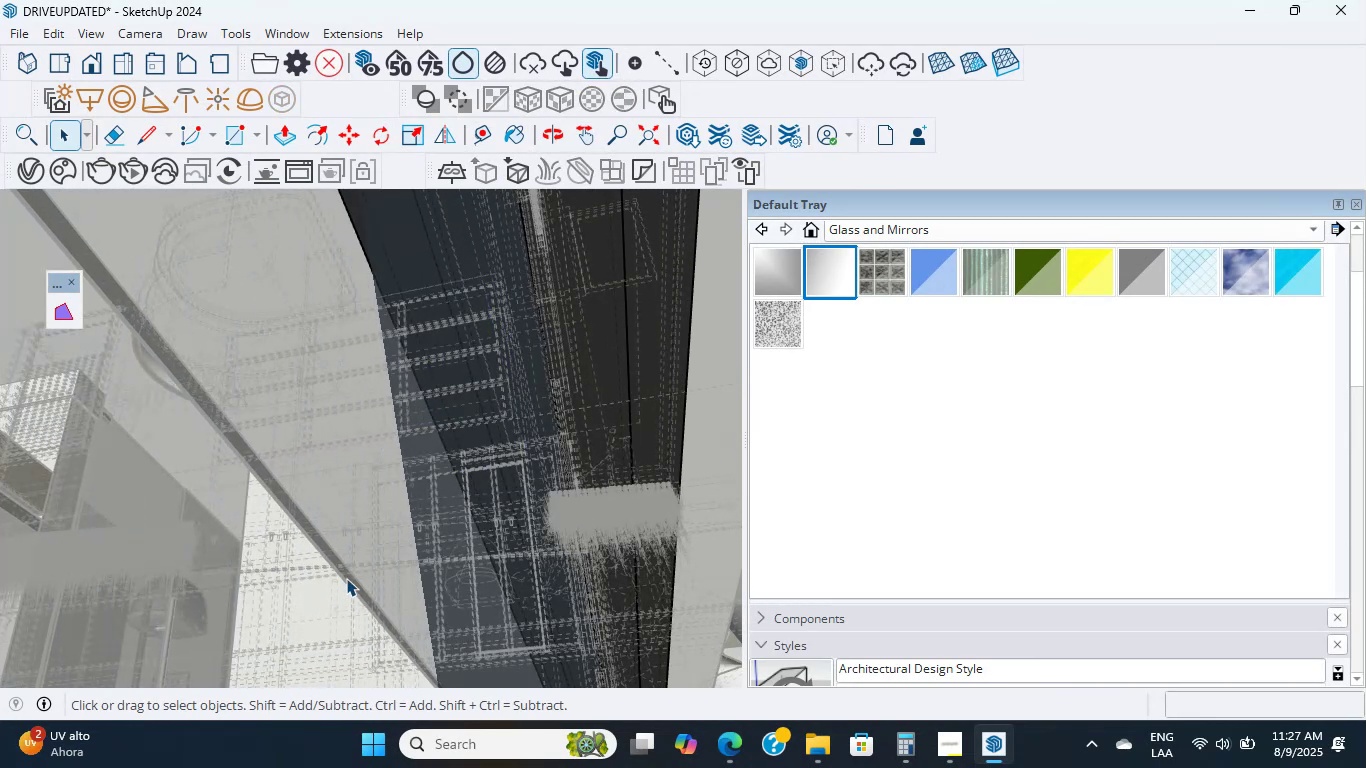 
hold_key(key=ShiftLeft, duration=1.5)
scroll: coordinate [191, 428], scroll_direction: up, amount: 2.0
 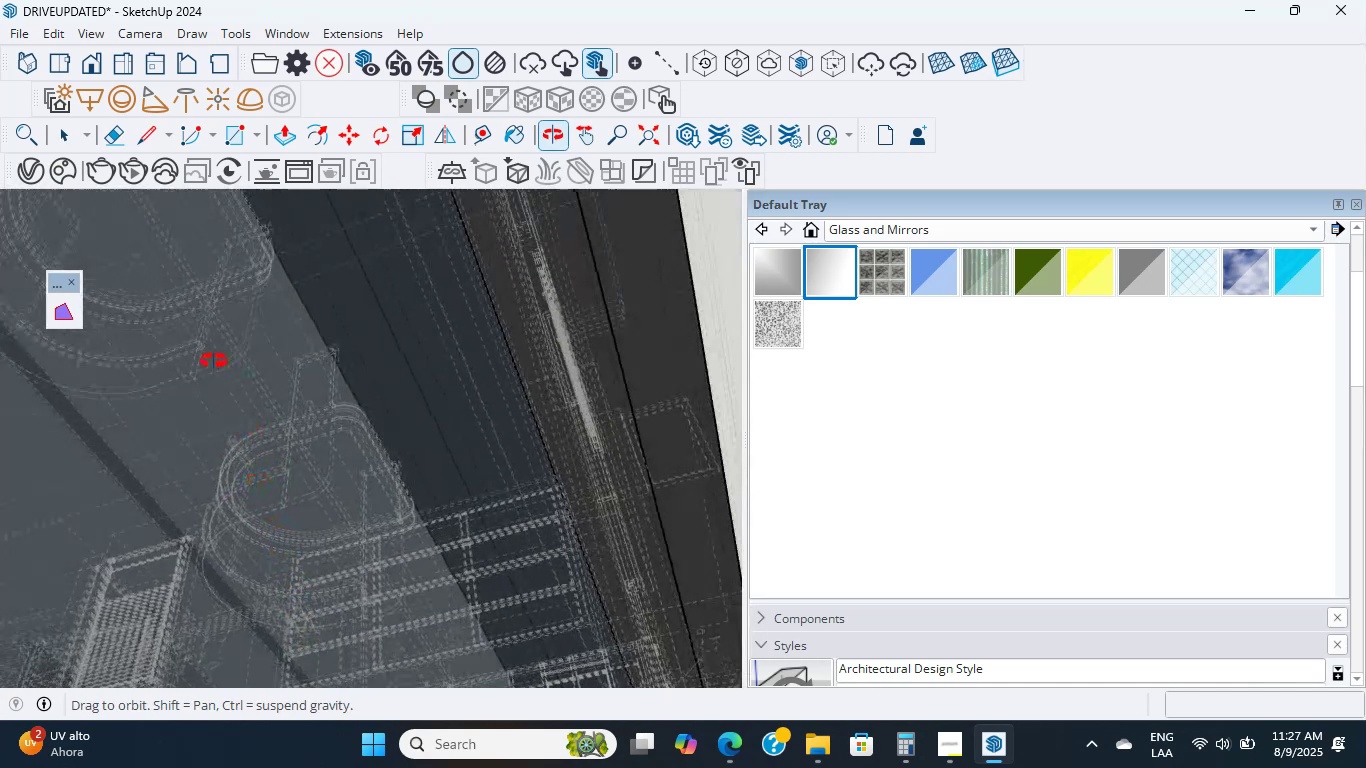 
hold_key(key=ShiftLeft, duration=1.66)
scroll: coordinate [407, 494], scroll_direction: up, amount: 11.0
 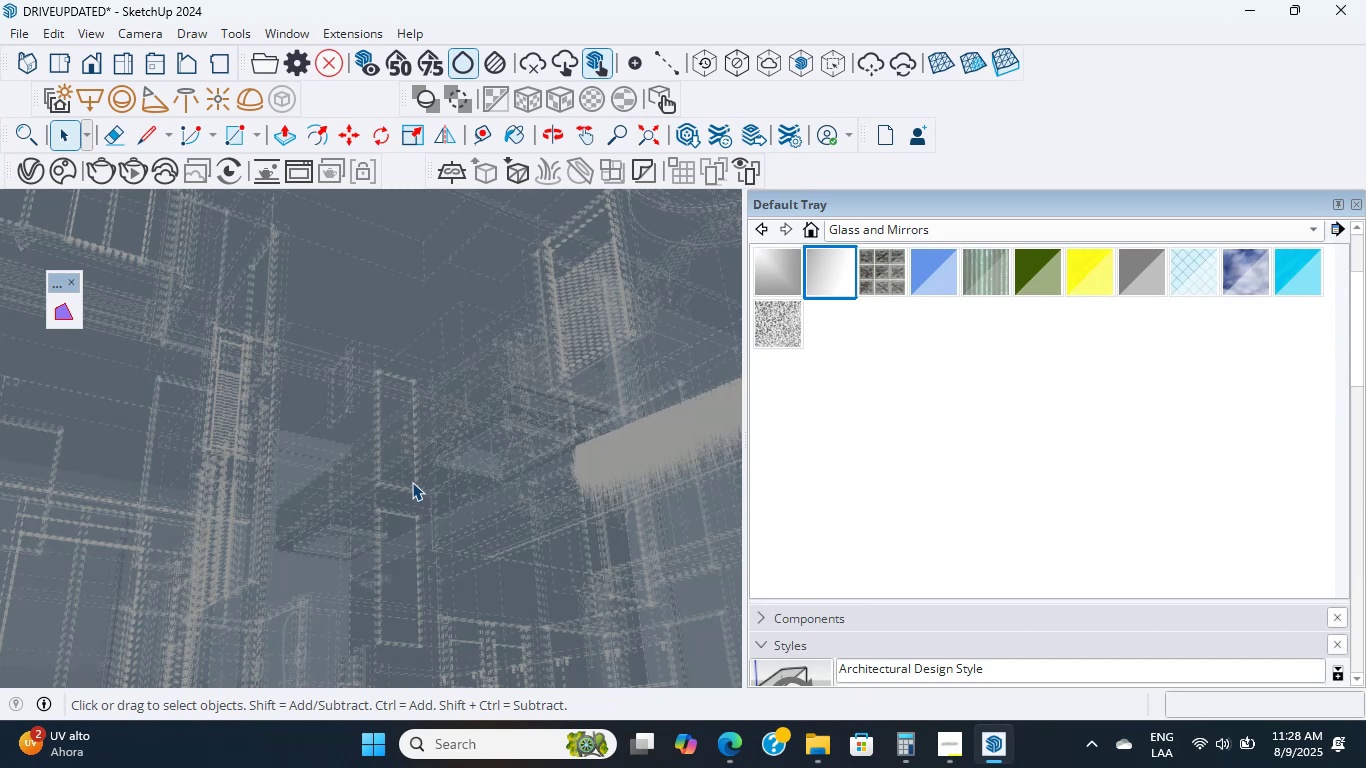 
wait(15.3)
 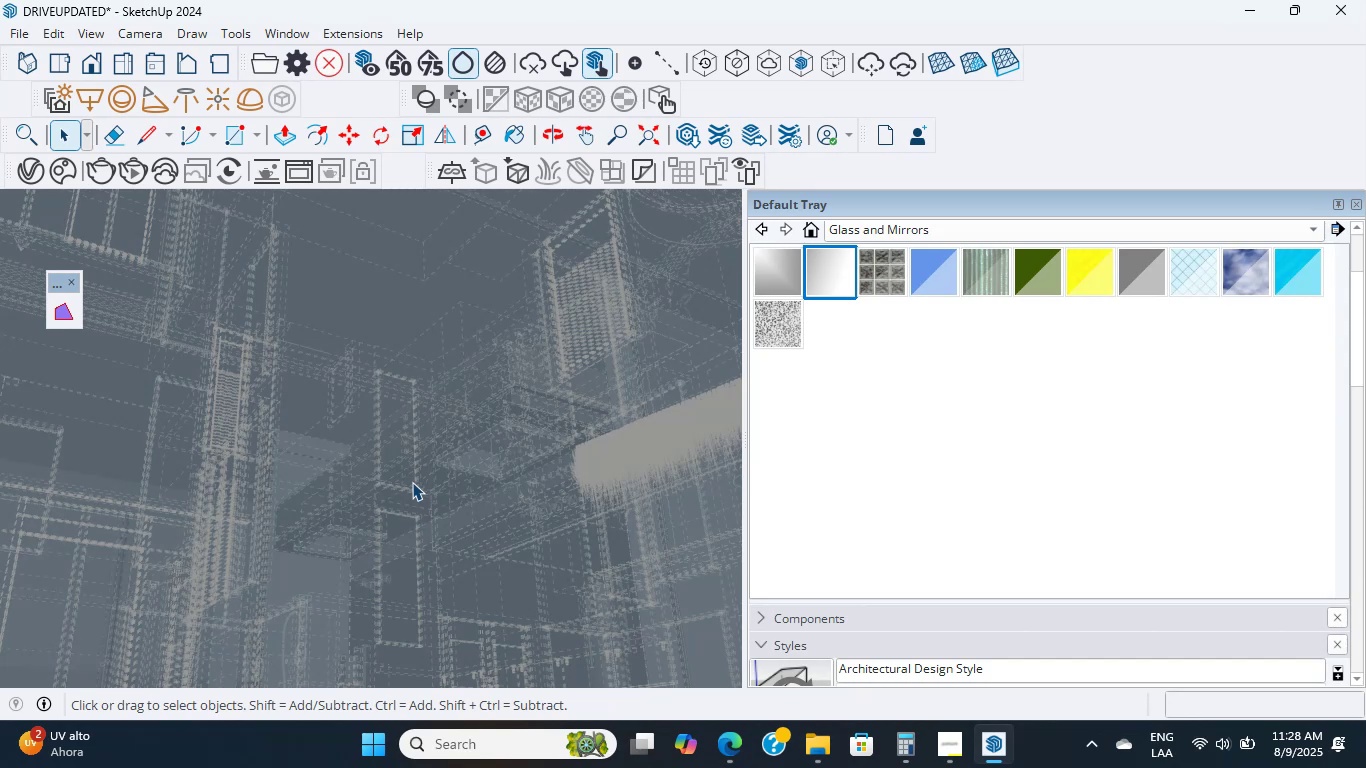 
scroll: coordinate [456, 497], scroll_direction: up, amount: 15.0
 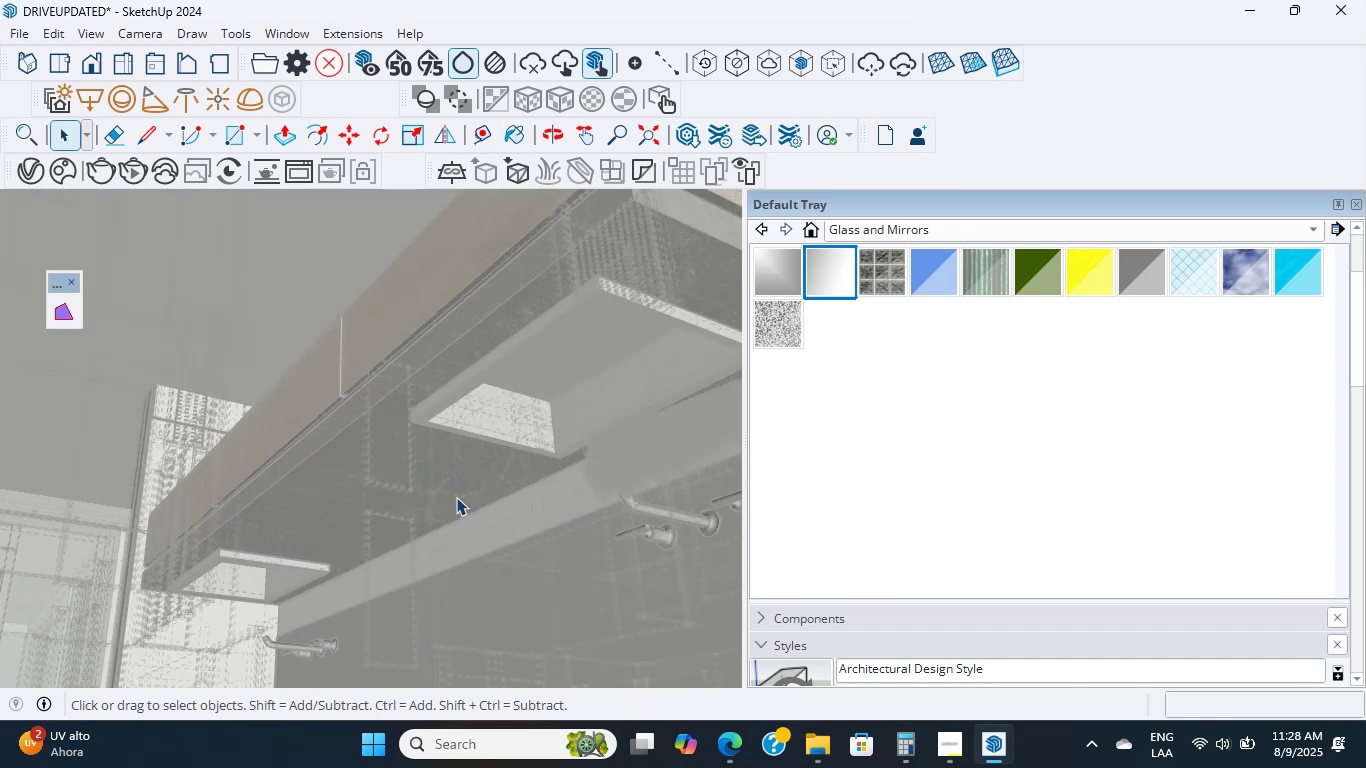 
left_click([456, 497])
 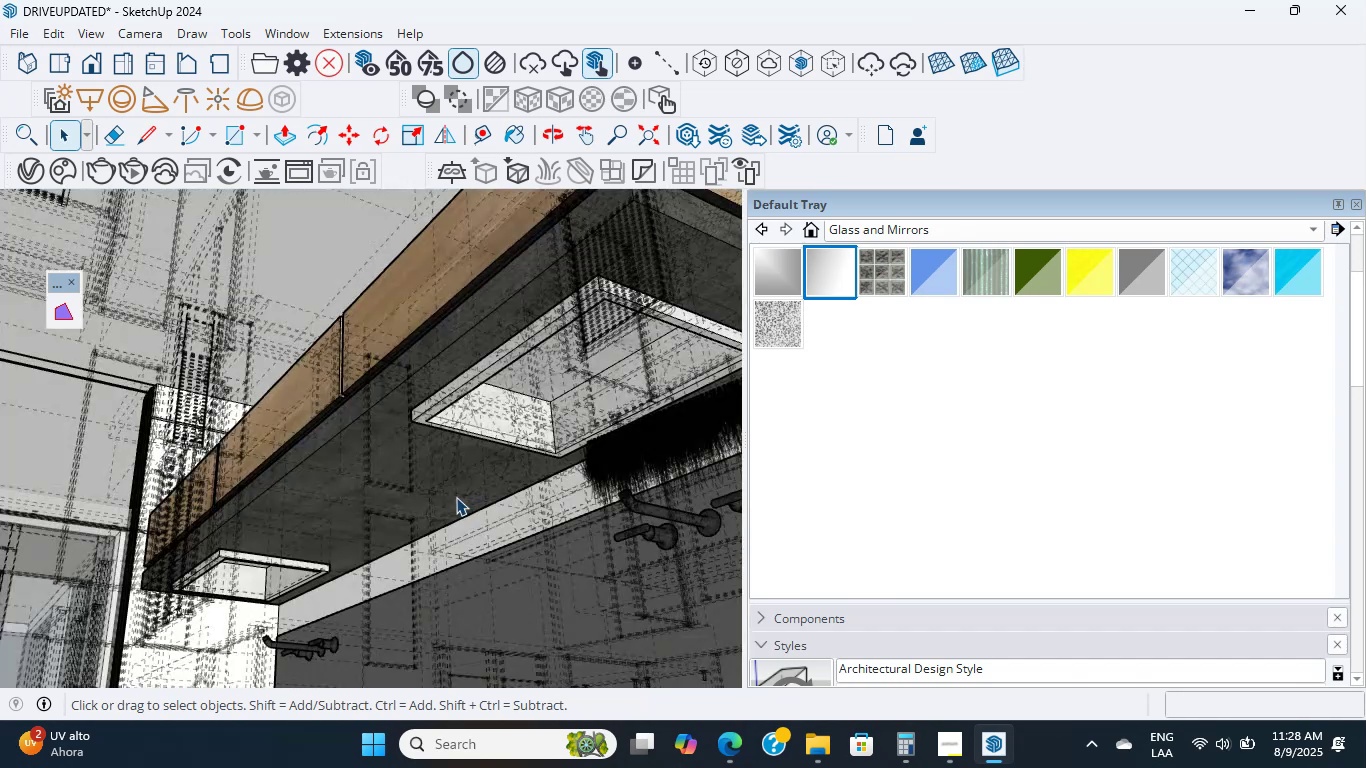 
scroll: coordinate [456, 497], scroll_direction: up, amount: 1.0
 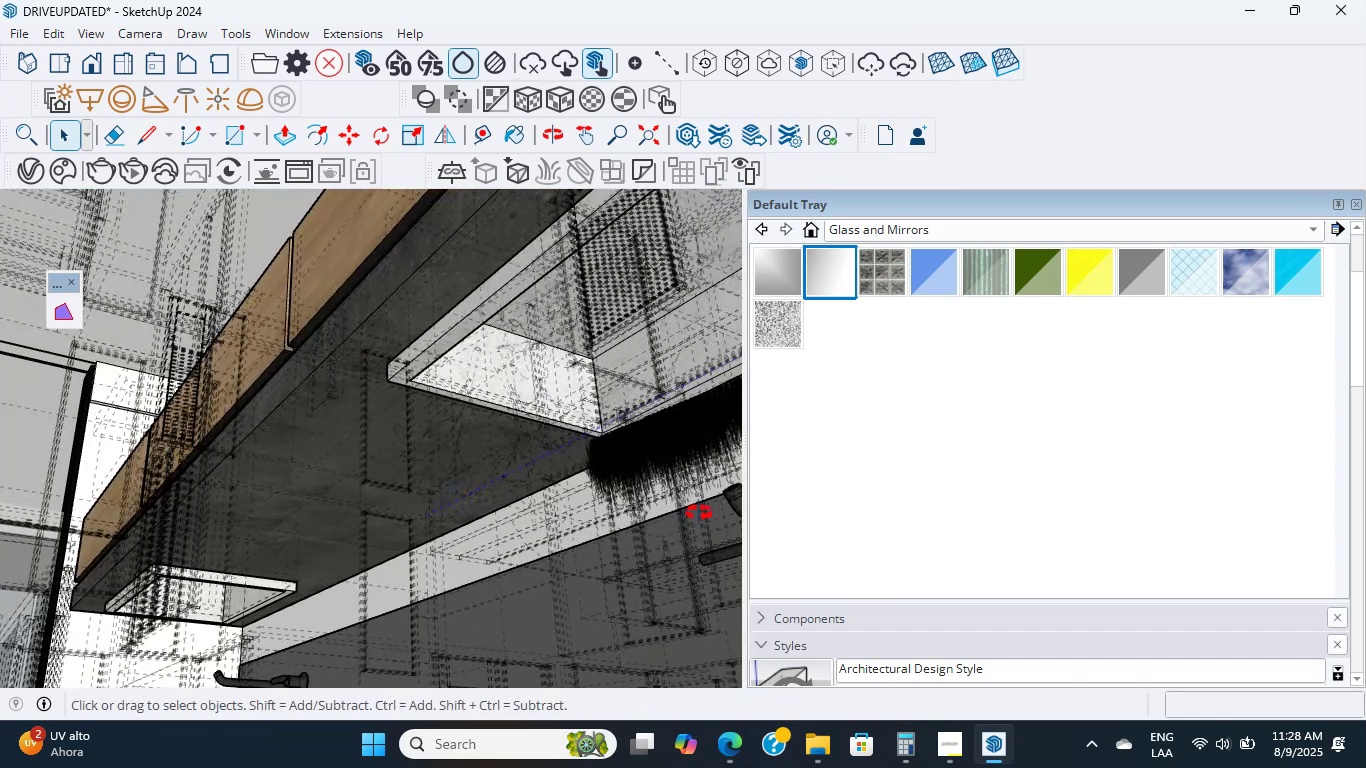 
left_click([456, 497])
 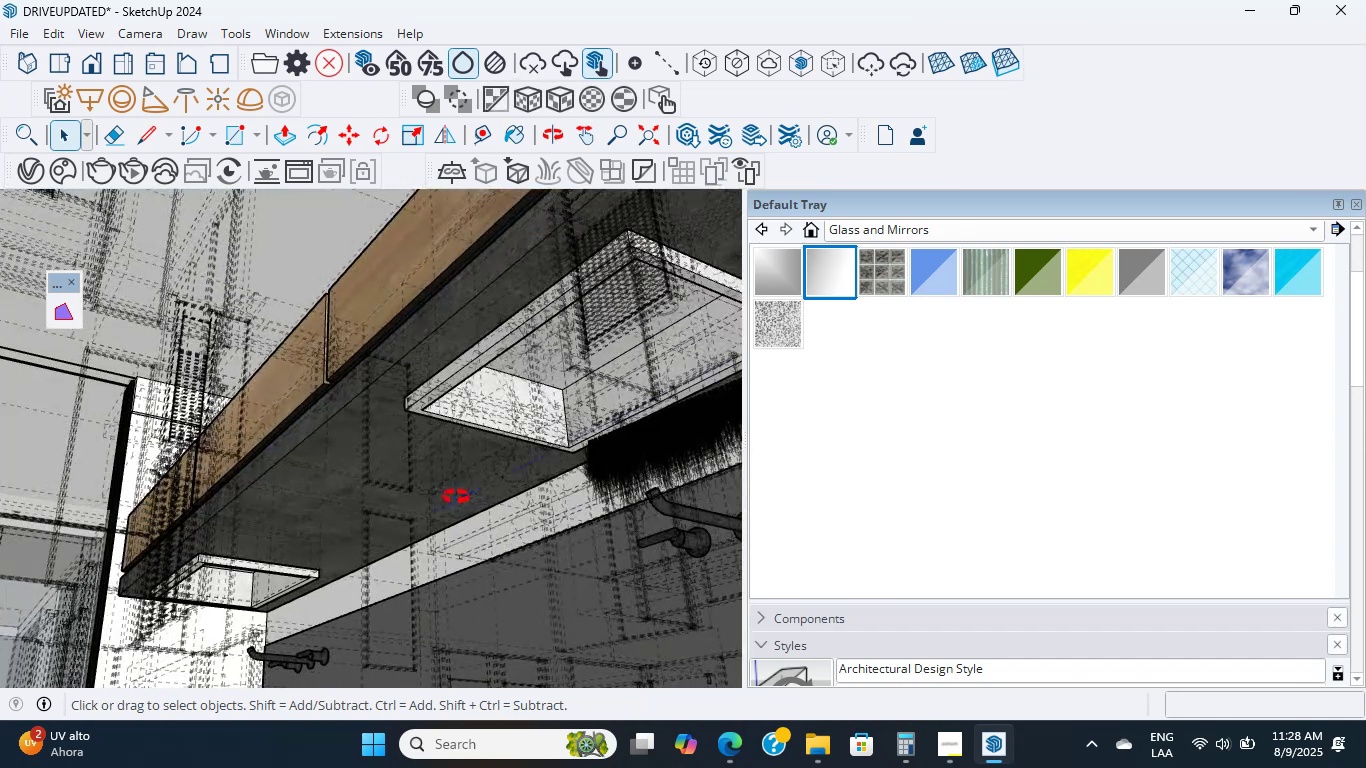 
middle_click([456, 497])
 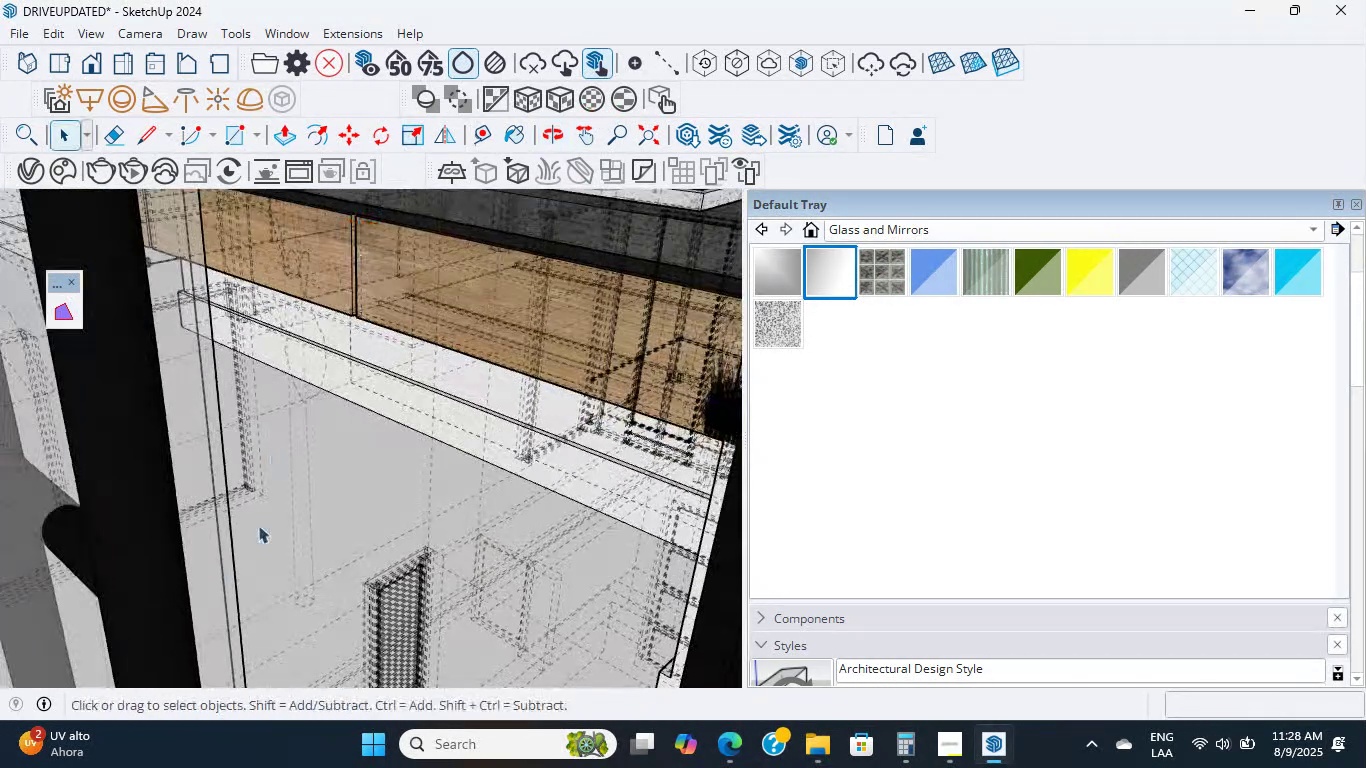 
scroll: coordinate [597, 321], scroll_direction: up, amount: 24.0
 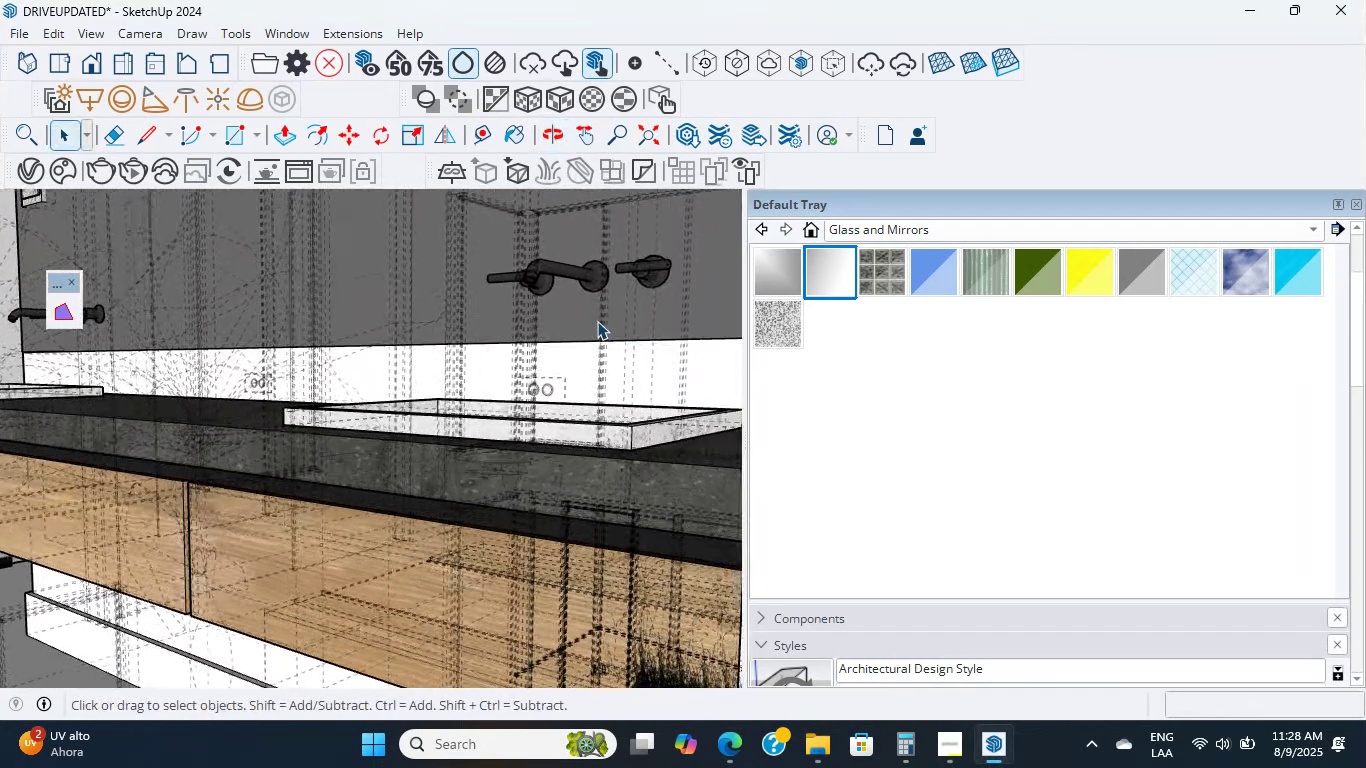 
left_click([597, 321])
 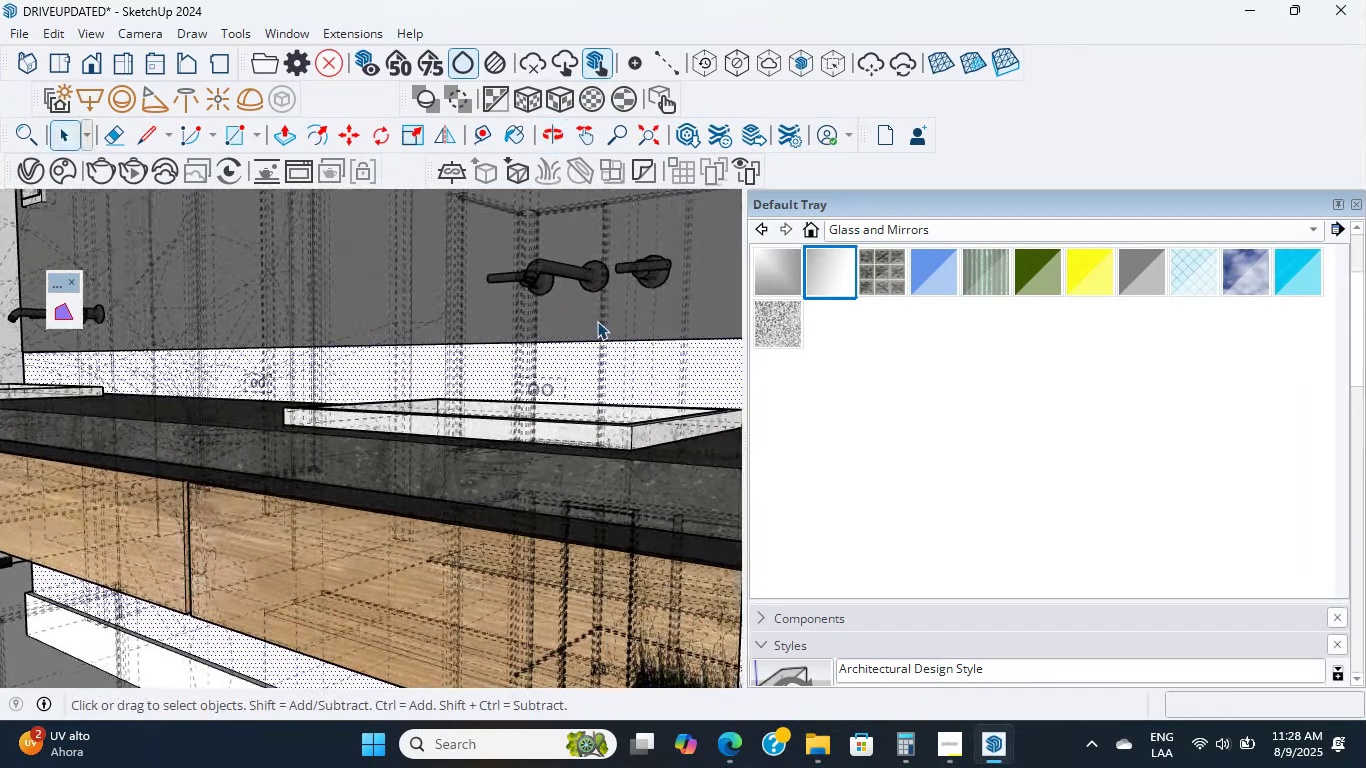 
double_click([597, 321])
 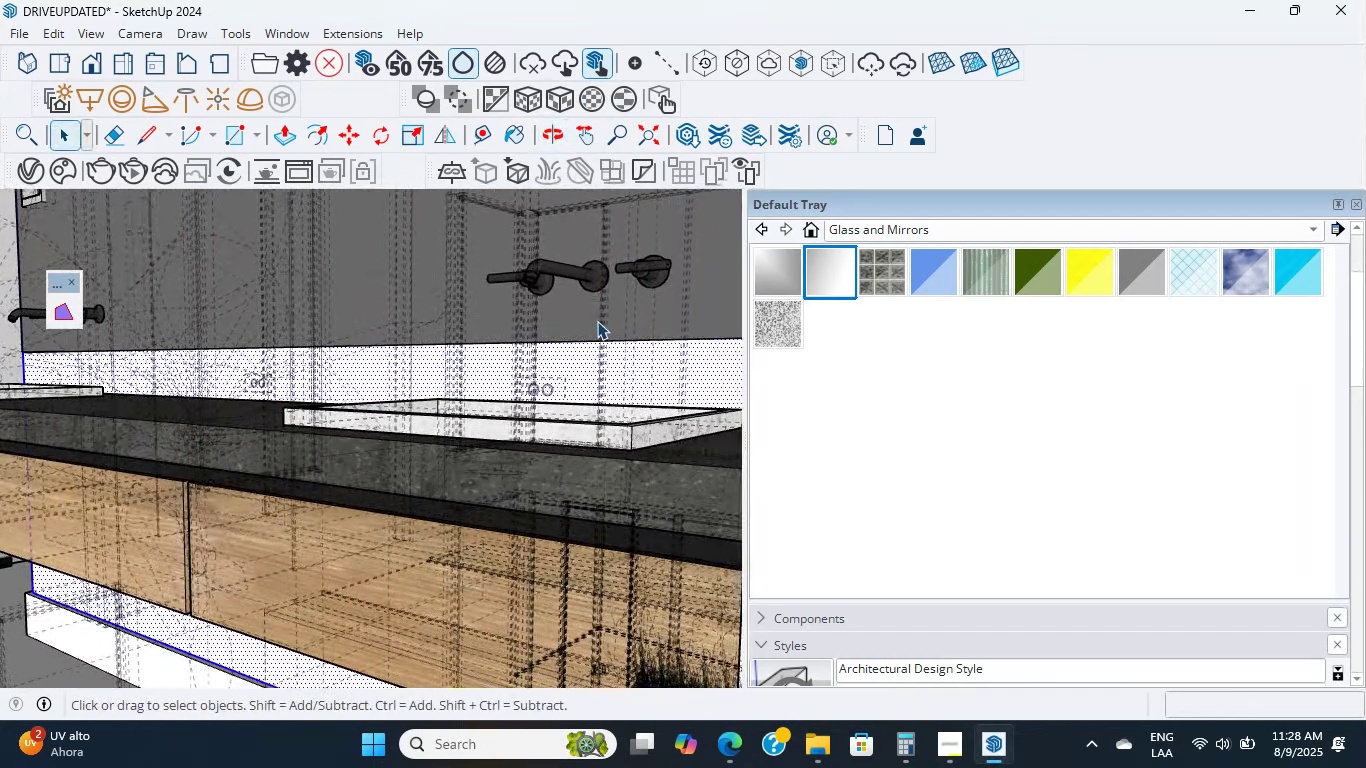 
triple_click([597, 321])
 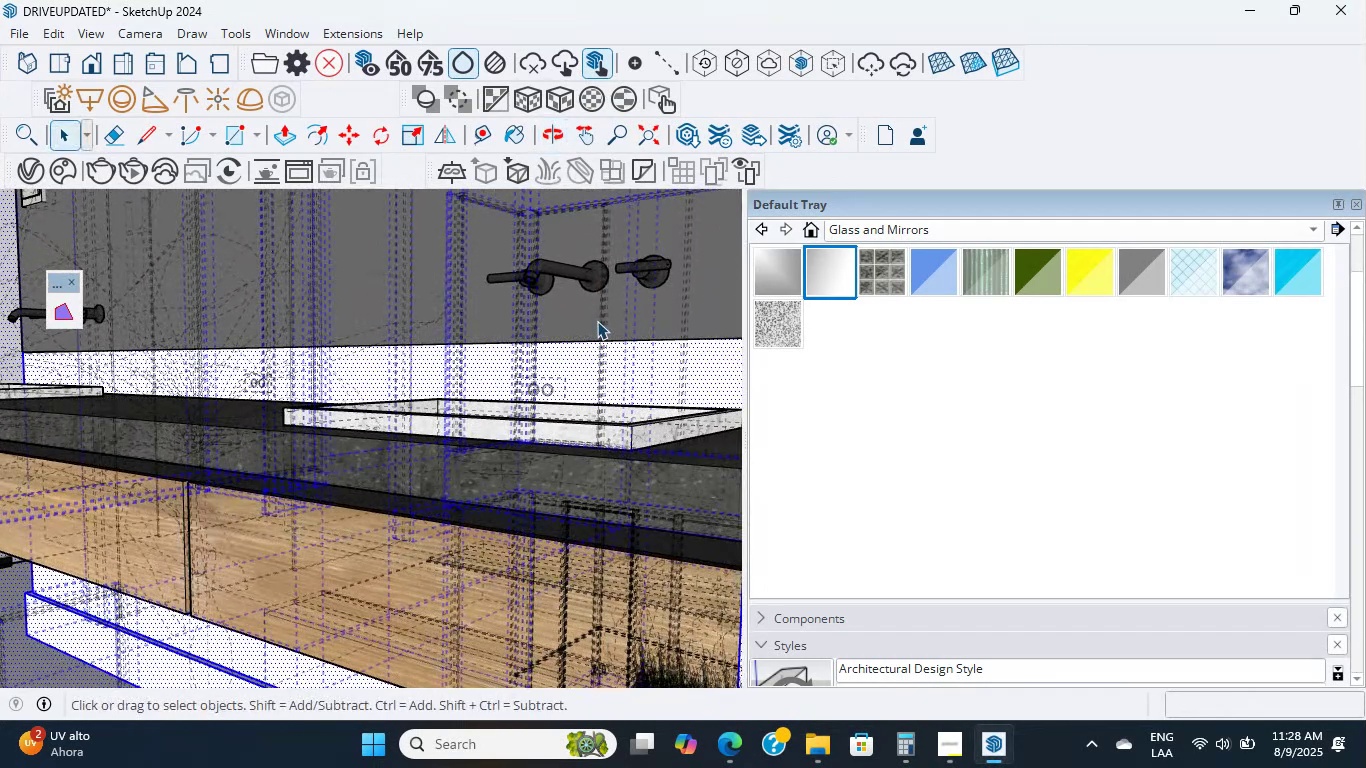 
triple_click([597, 321])
 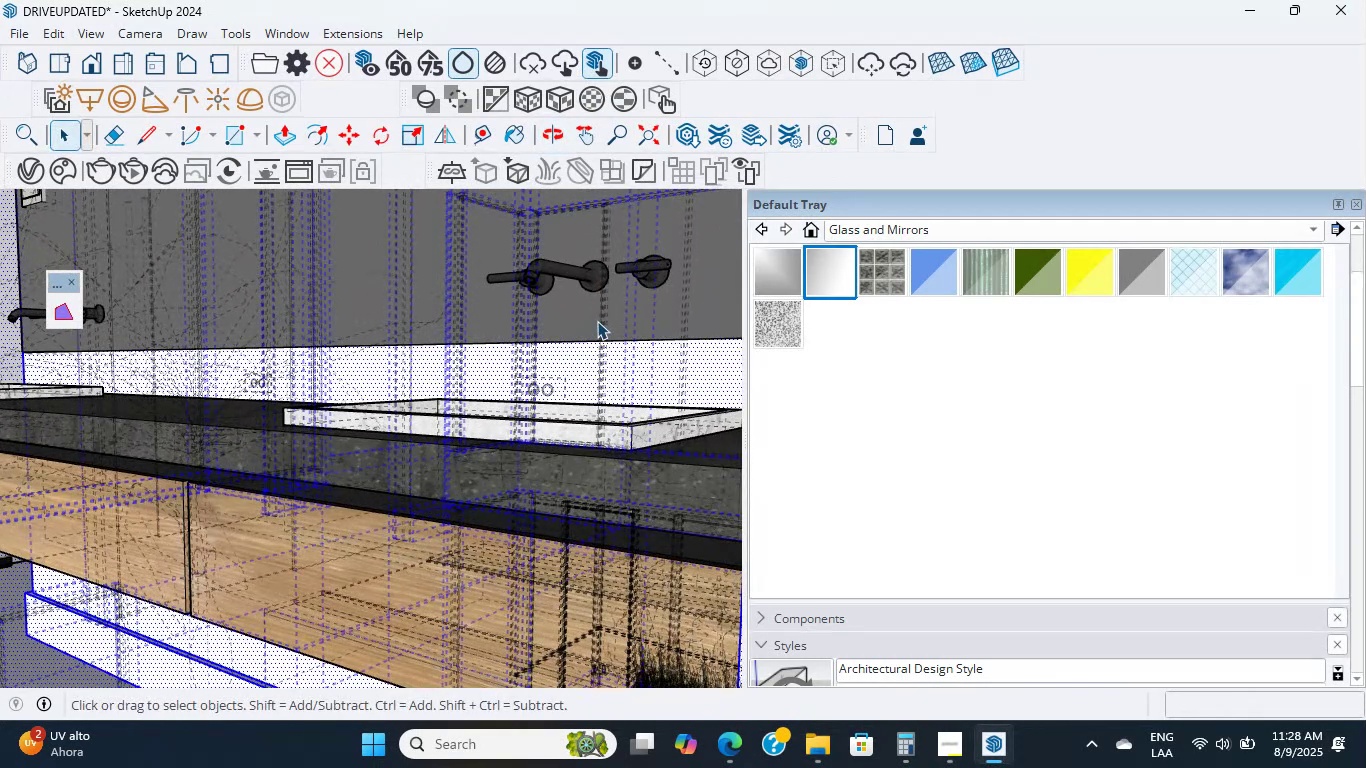 
triple_click([597, 321])
 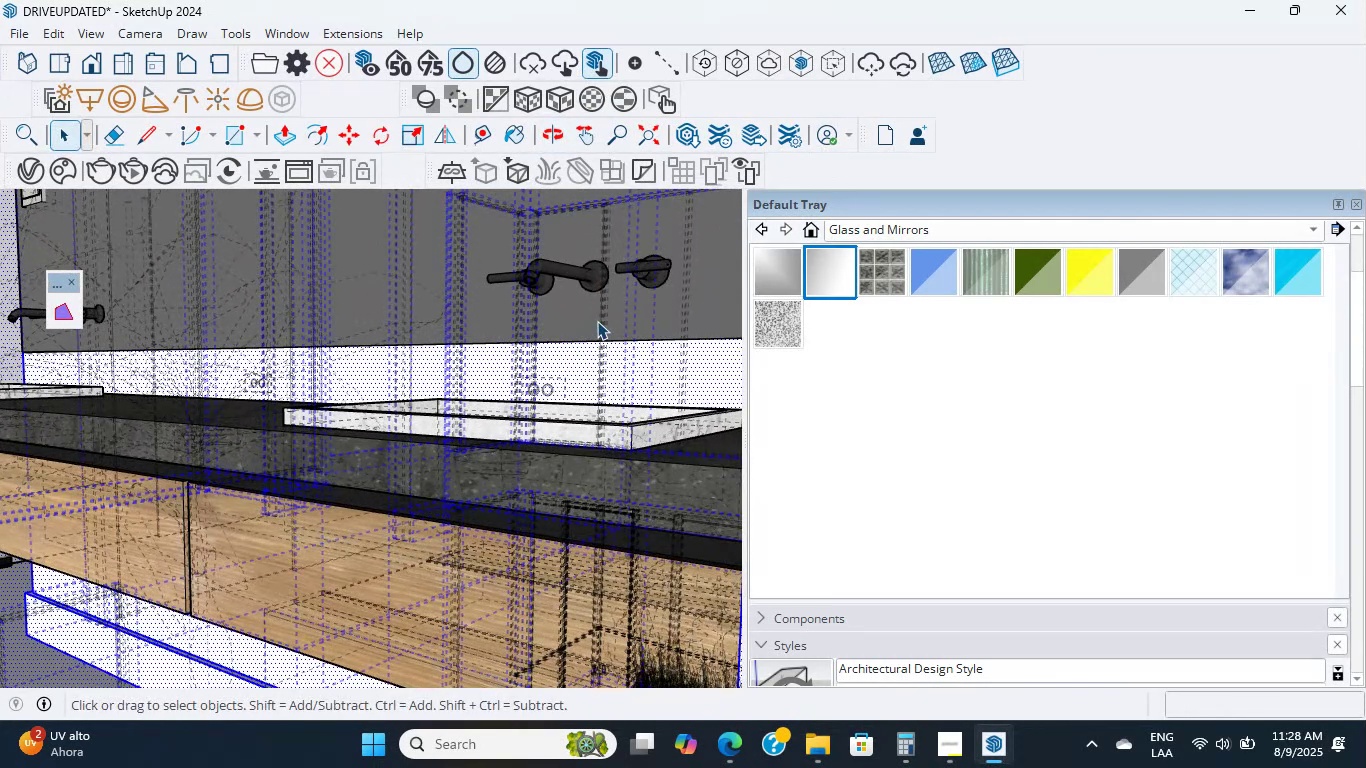 
scroll: coordinate [597, 321], scroll_direction: up, amount: 35.0
 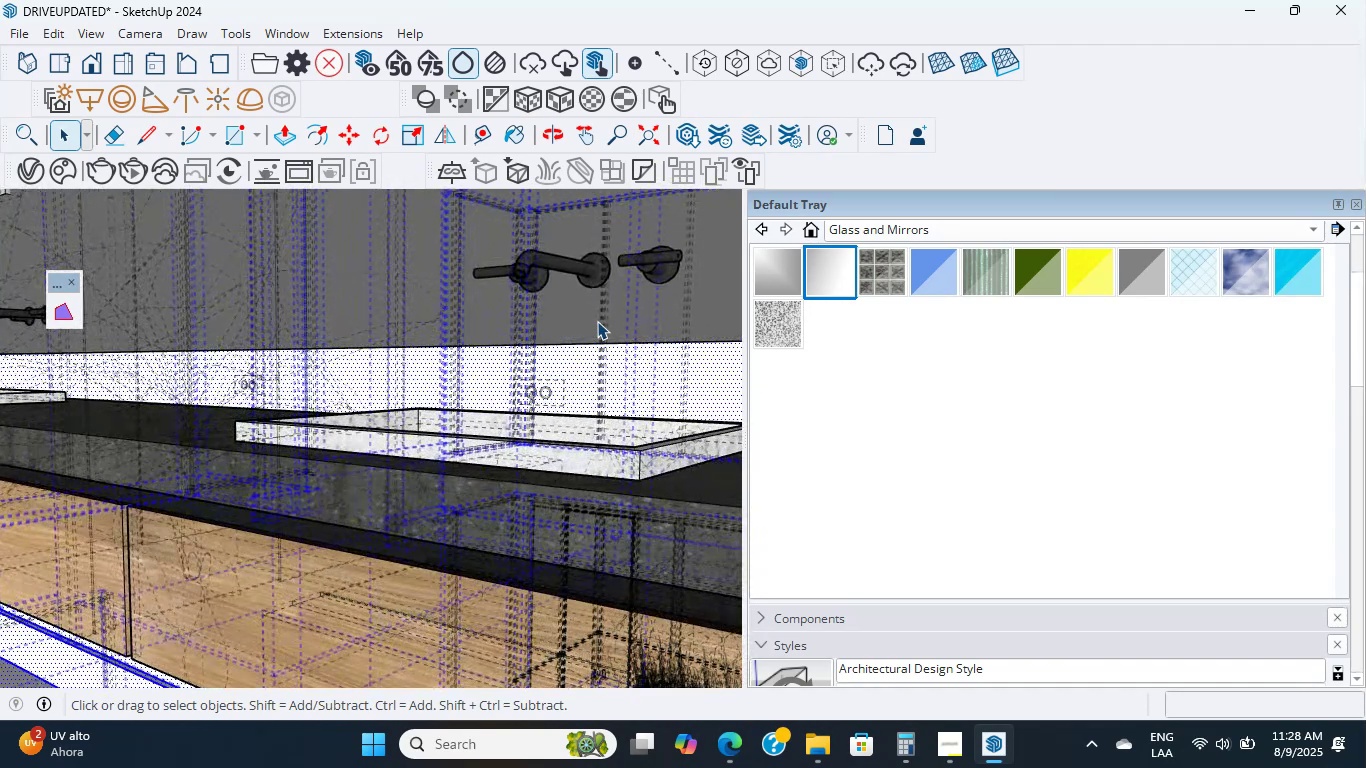 
scroll: coordinate [441, 252], scroll_direction: down, amount: 14.0
 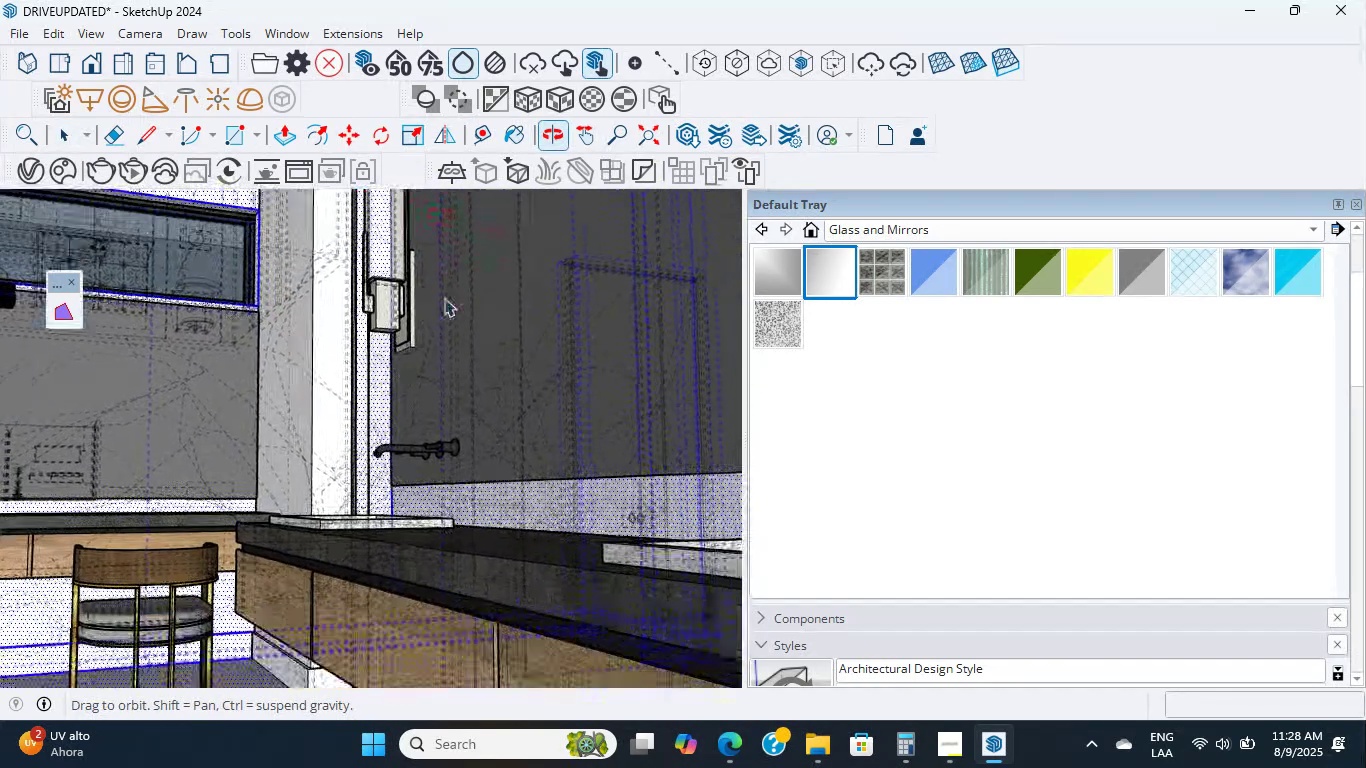 
scroll: coordinate [453, 573], scroll_direction: up, amount: 16.0
 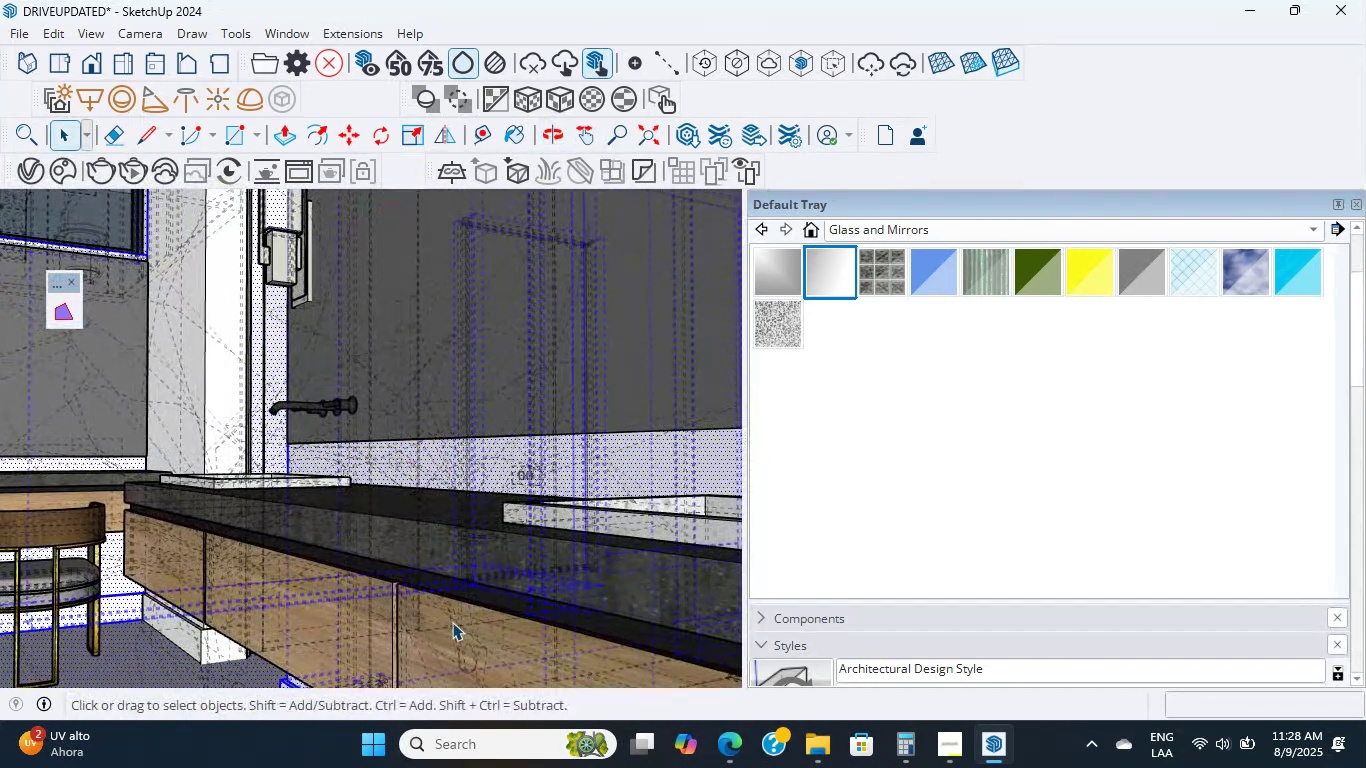 
double_click([452, 622])
 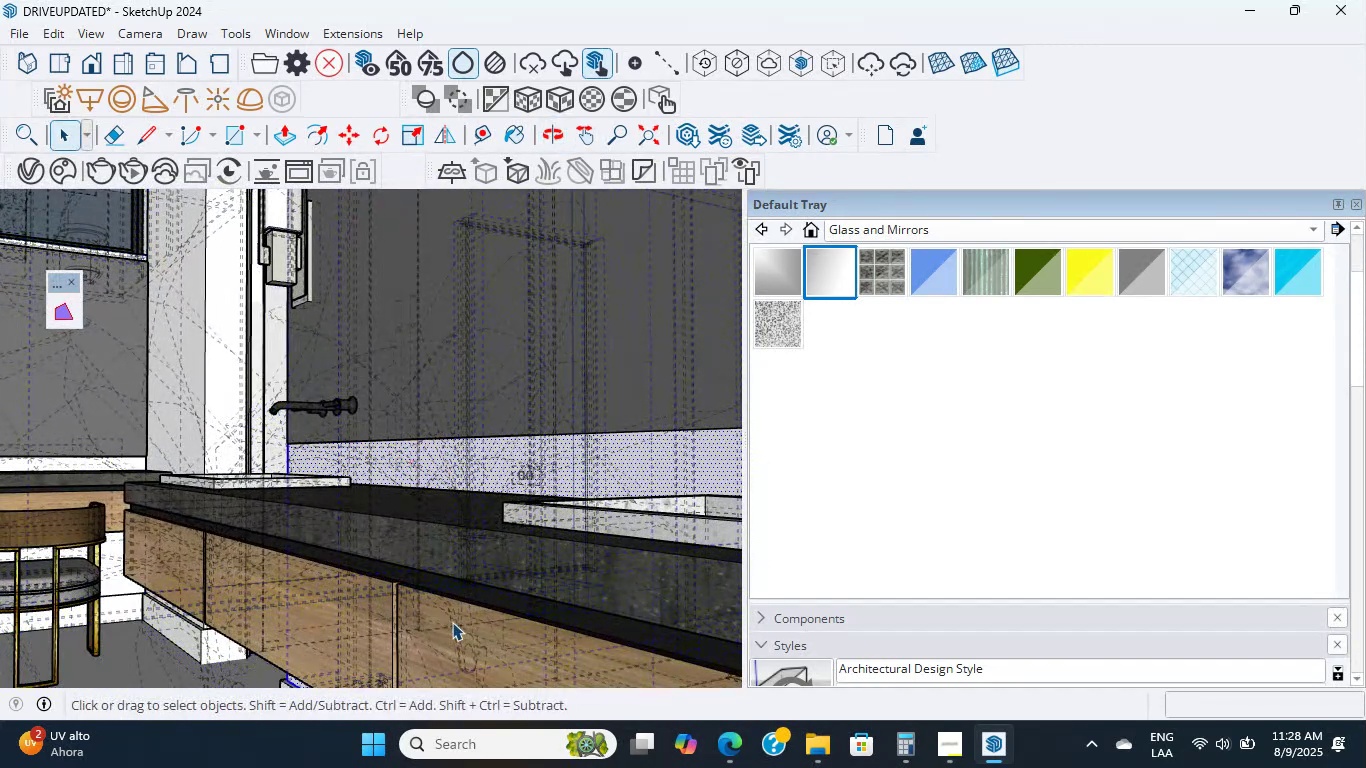 
triple_click([452, 622])
 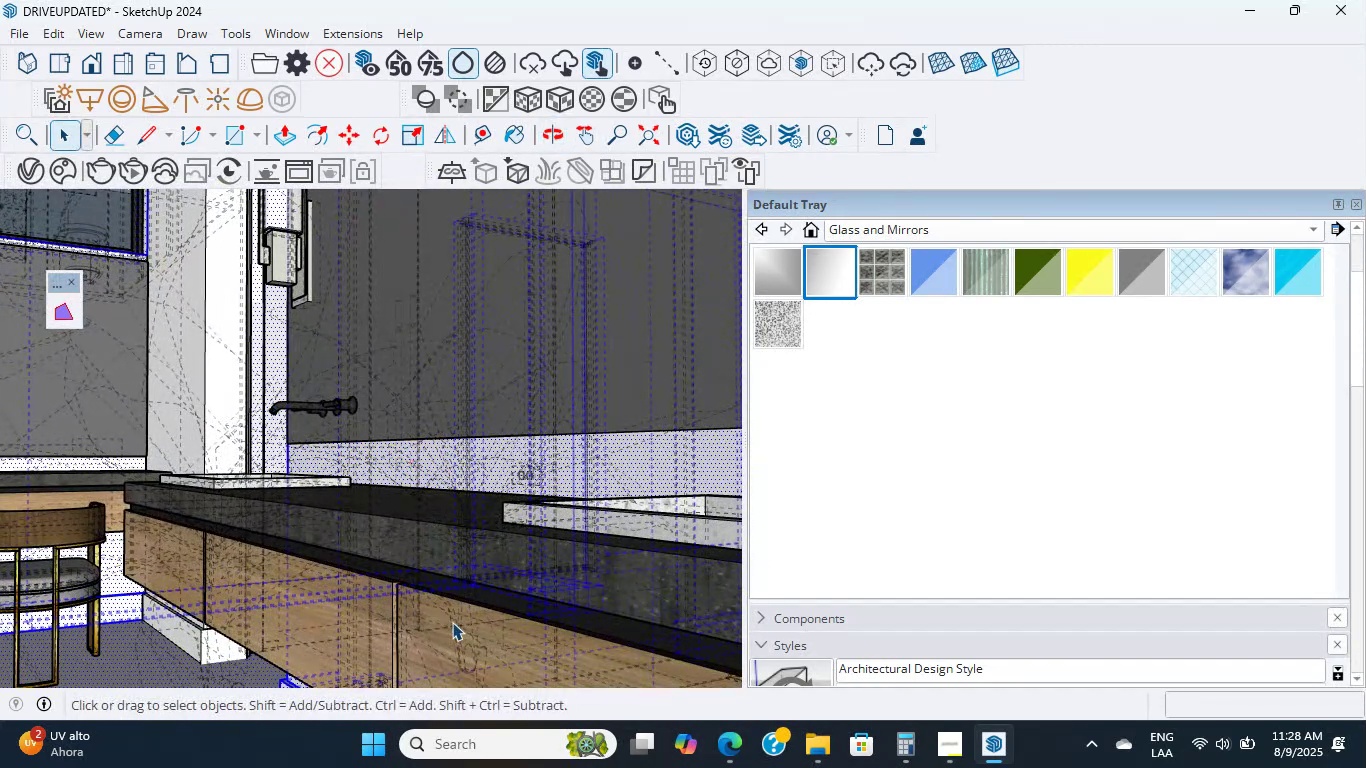 
triple_click([452, 622])
 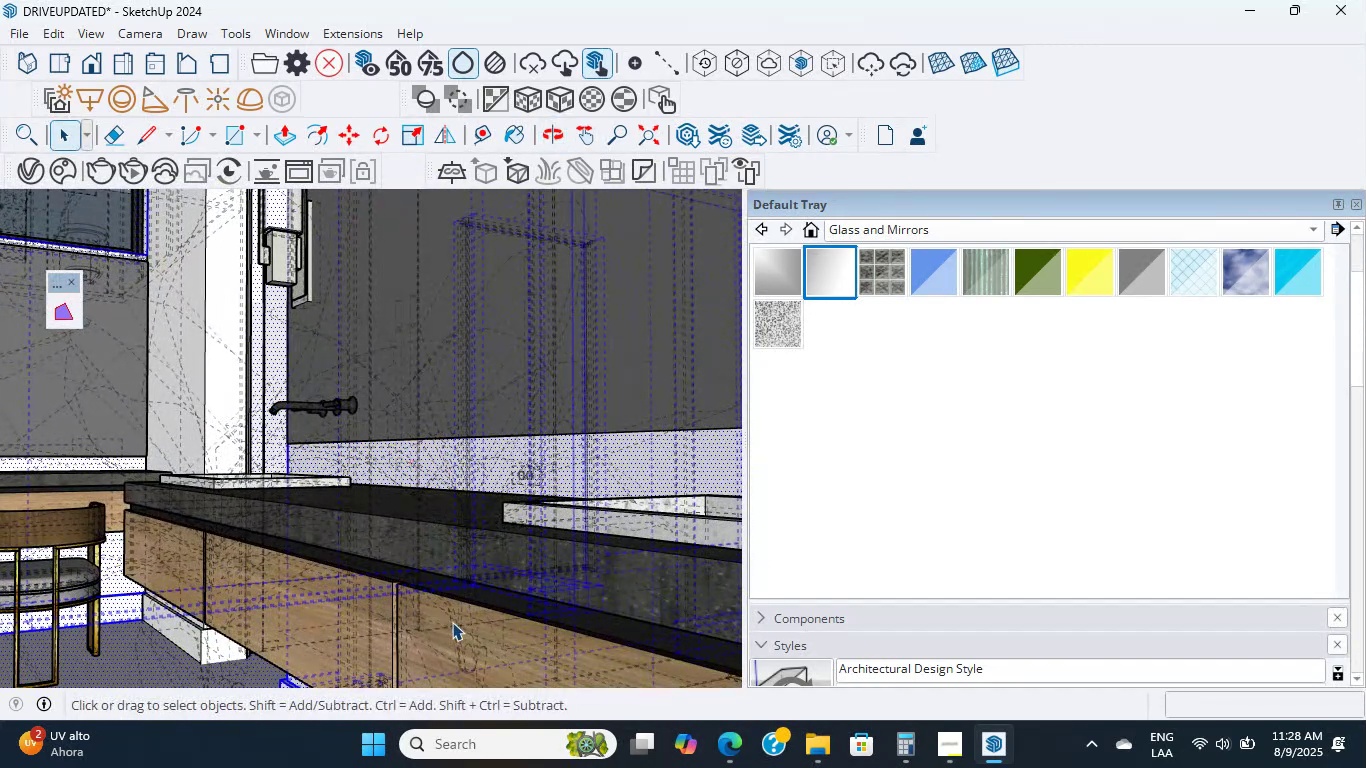 
triple_click([452, 622])
 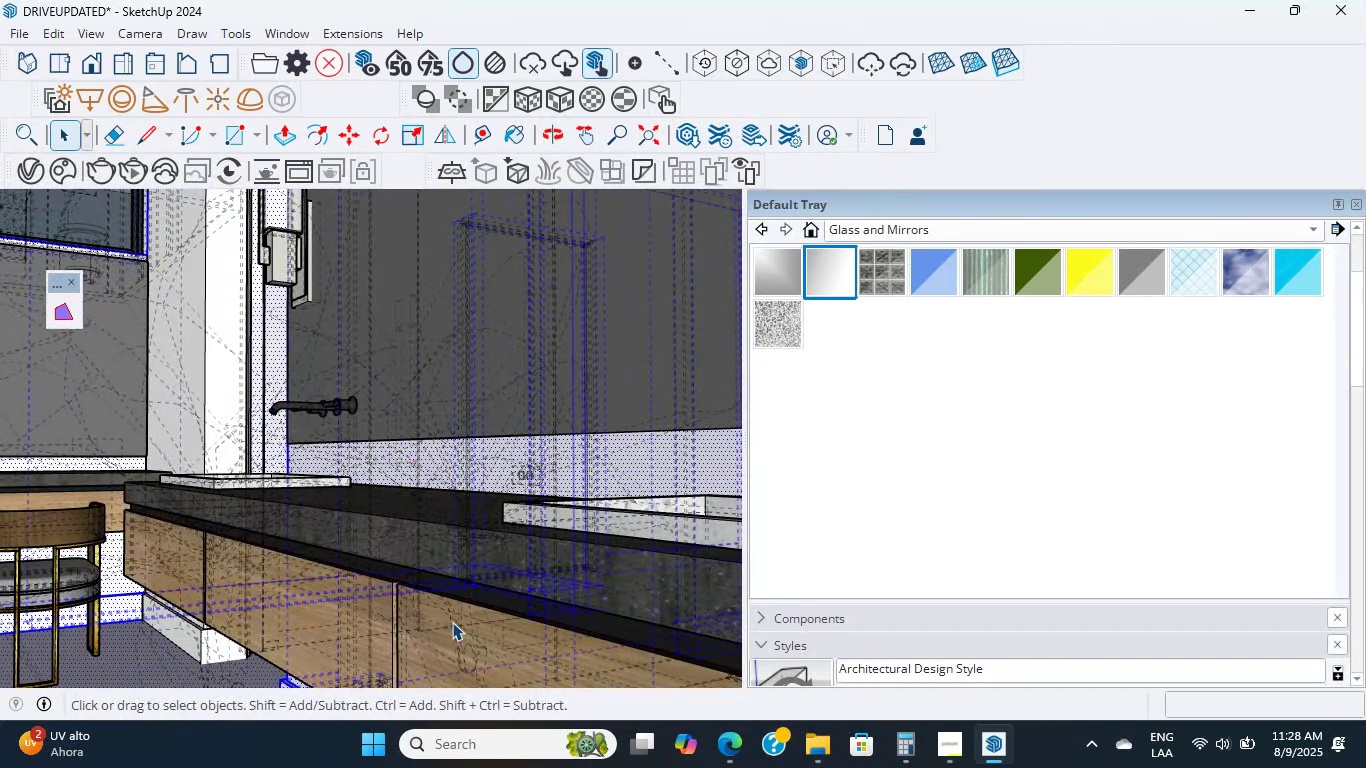 
triple_click([452, 622])
 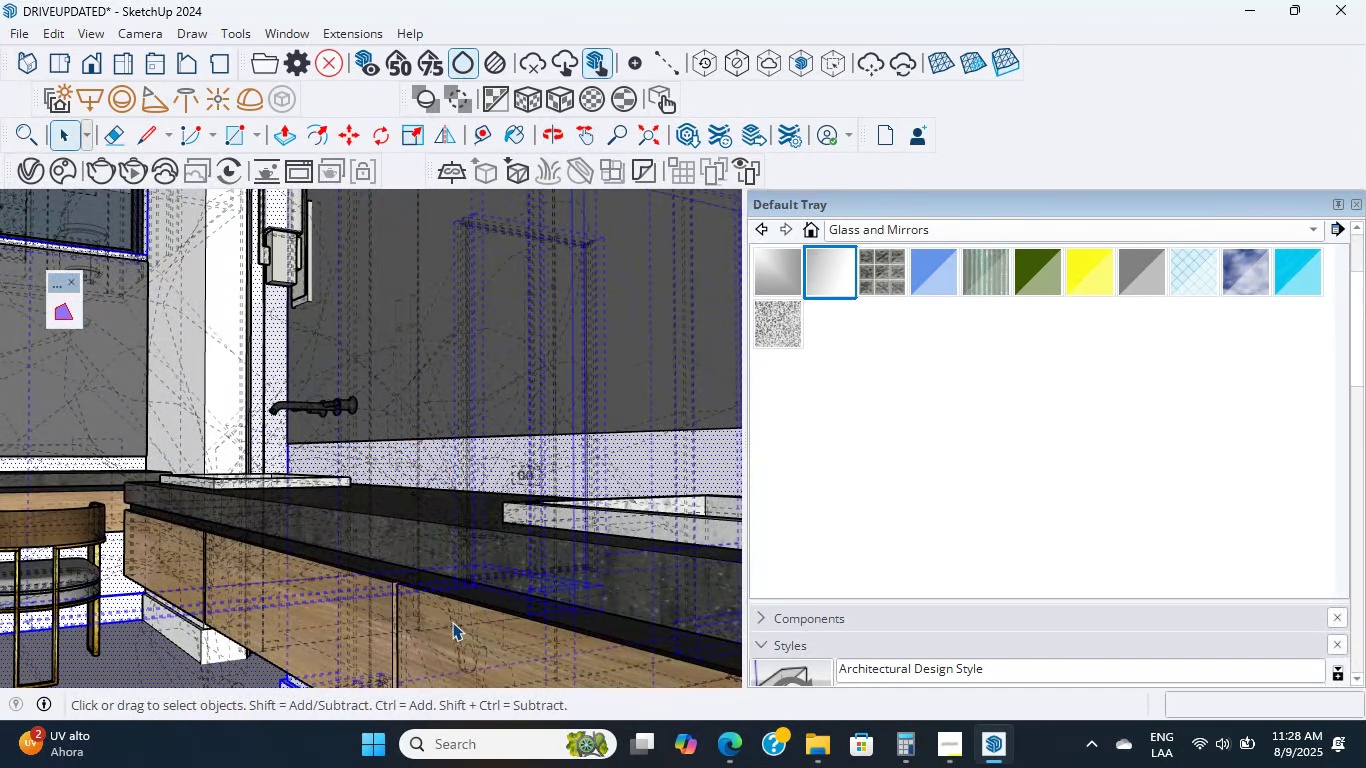 
triple_click([452, 622])
 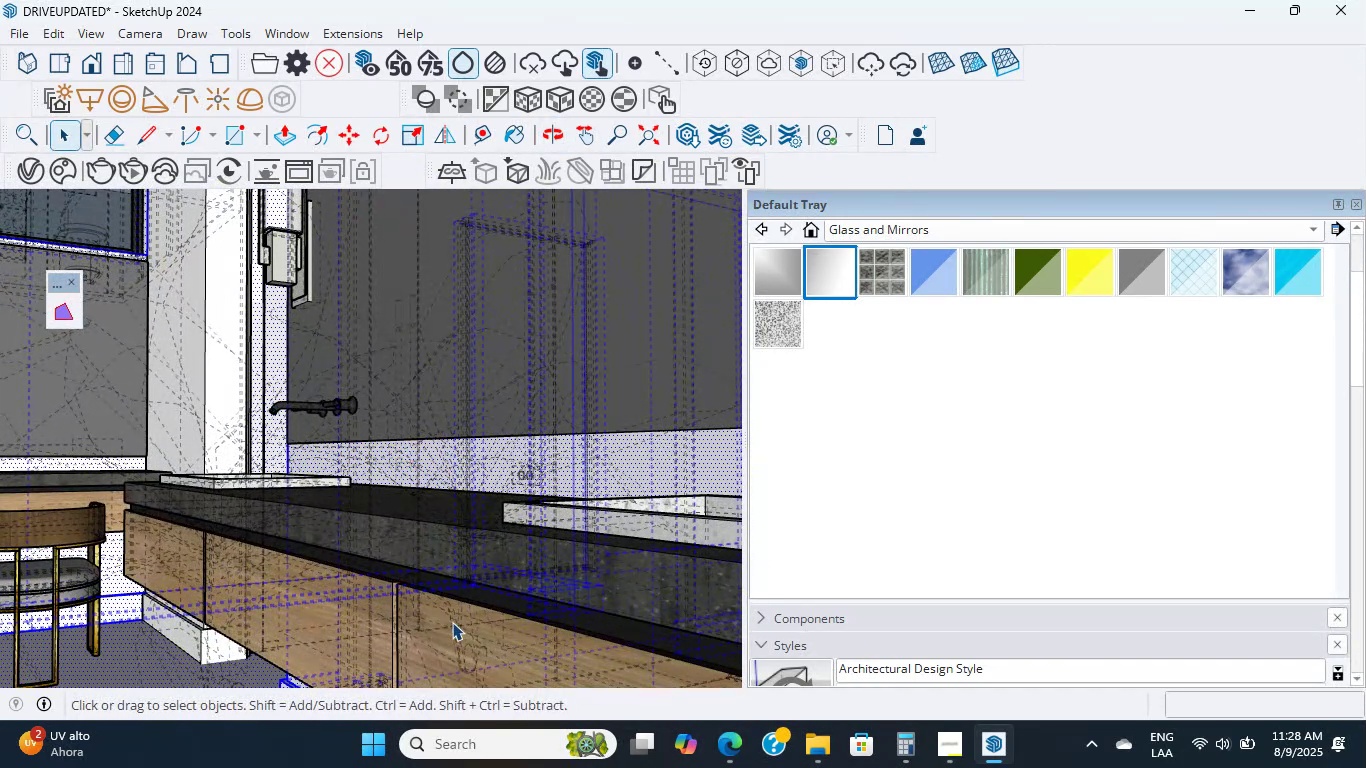 
triple_click([452, 622])
 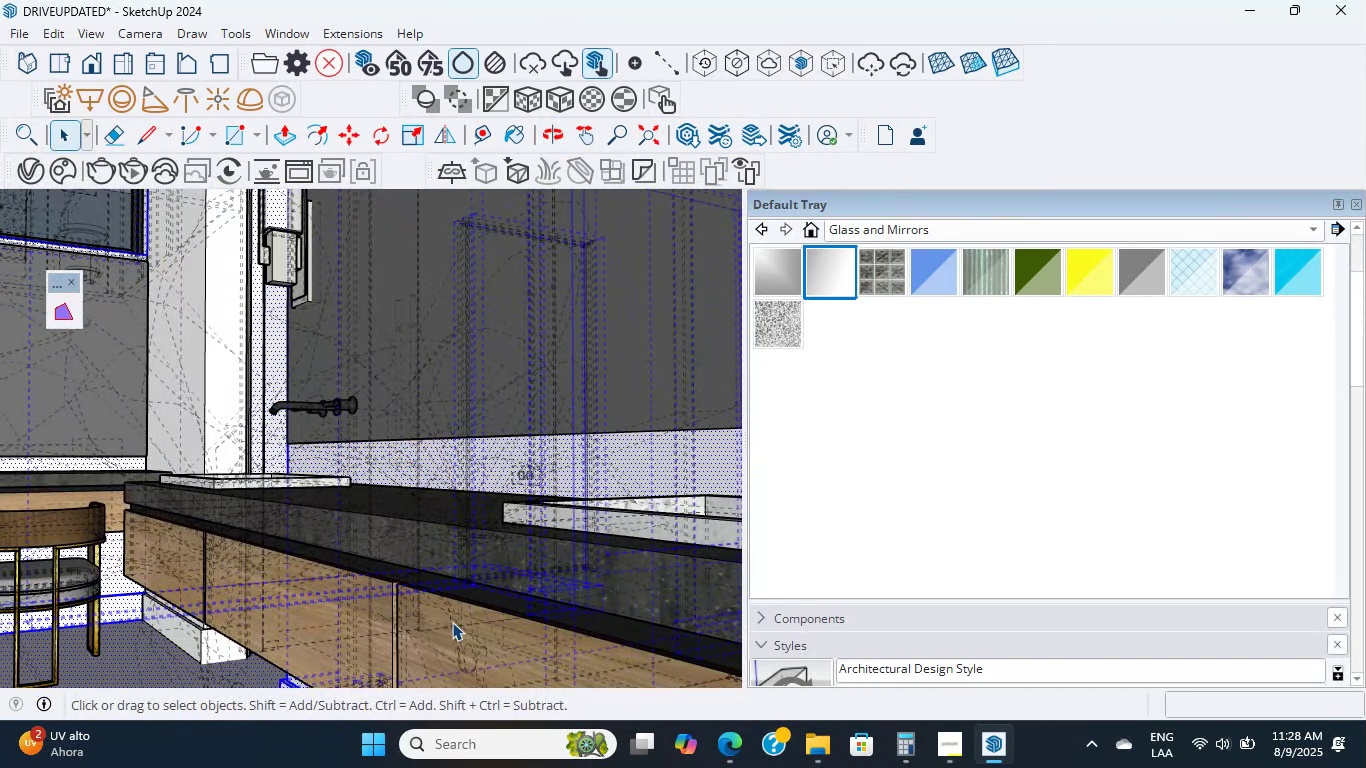 
triple_click([452, 622])
 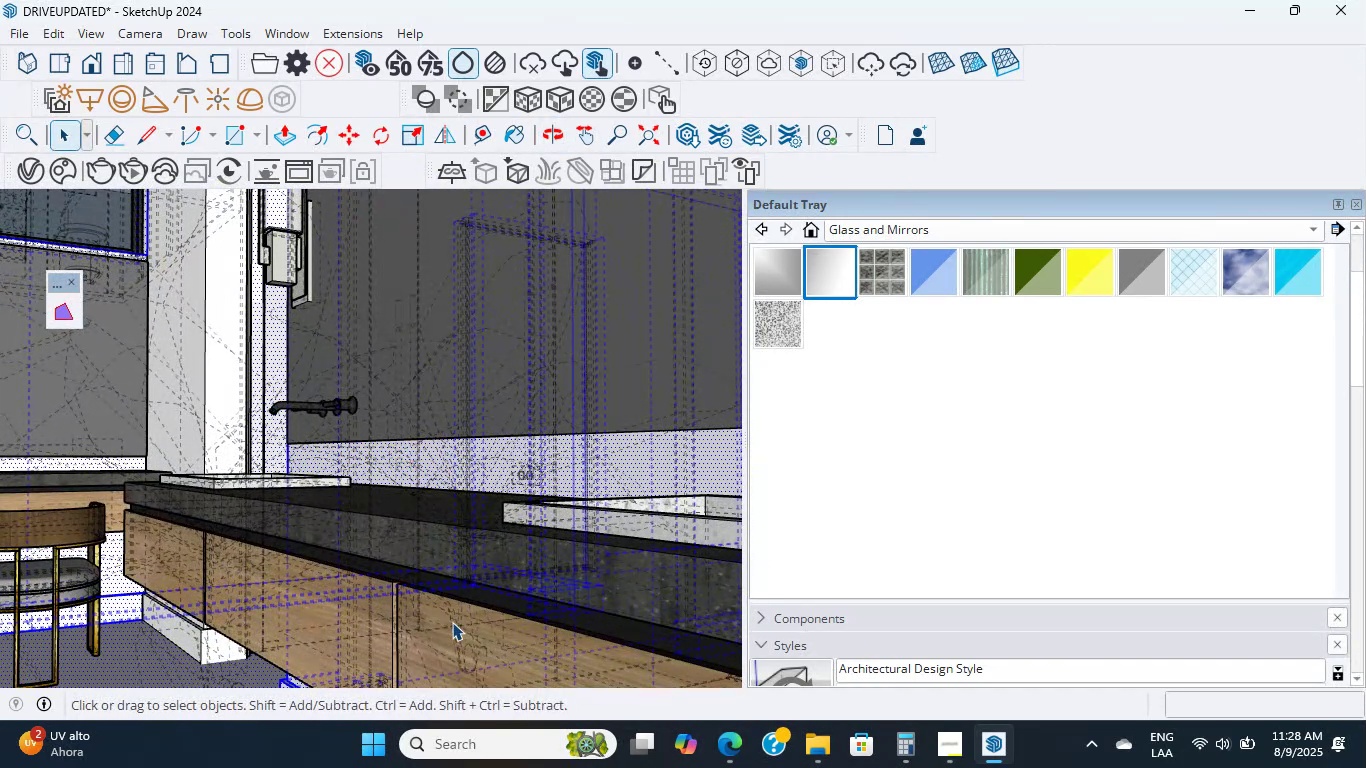 
triple_click([452, 622])
 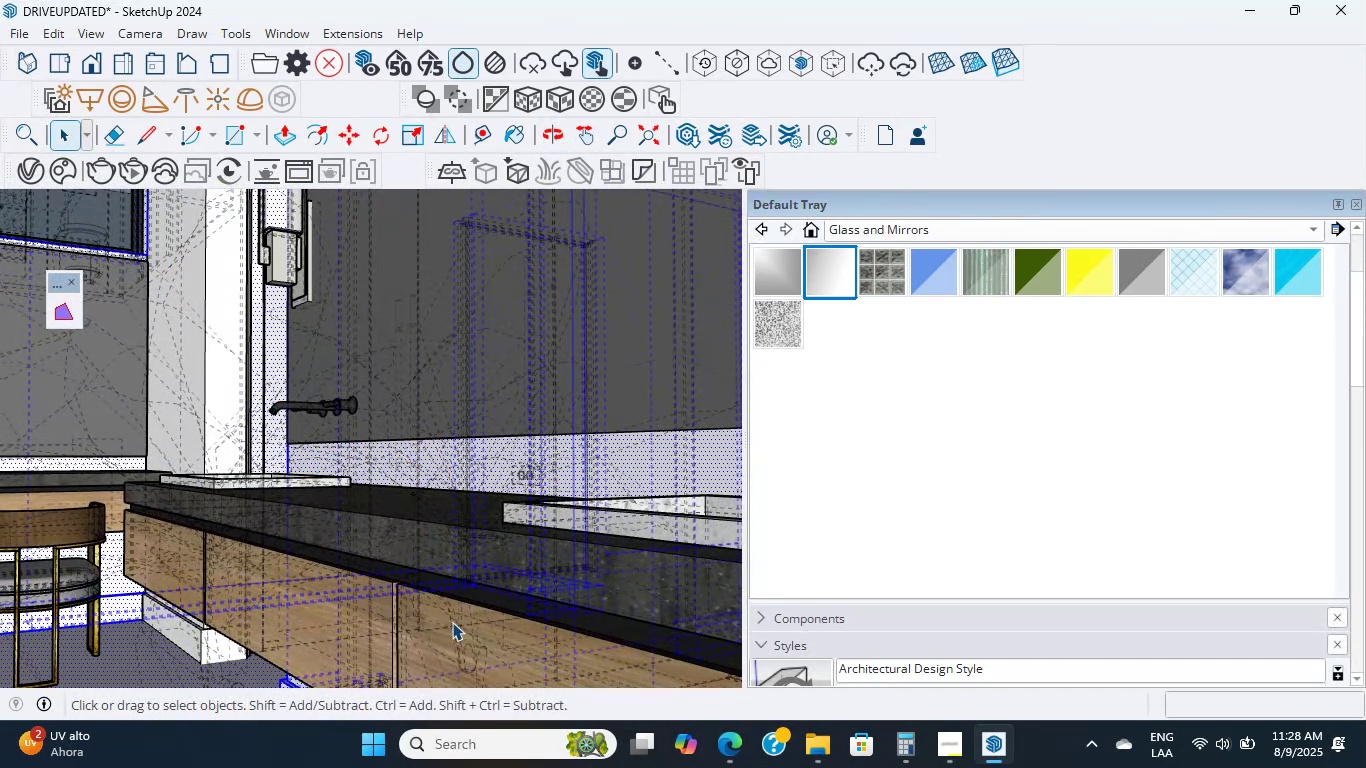 
triple_click([452, 622])
 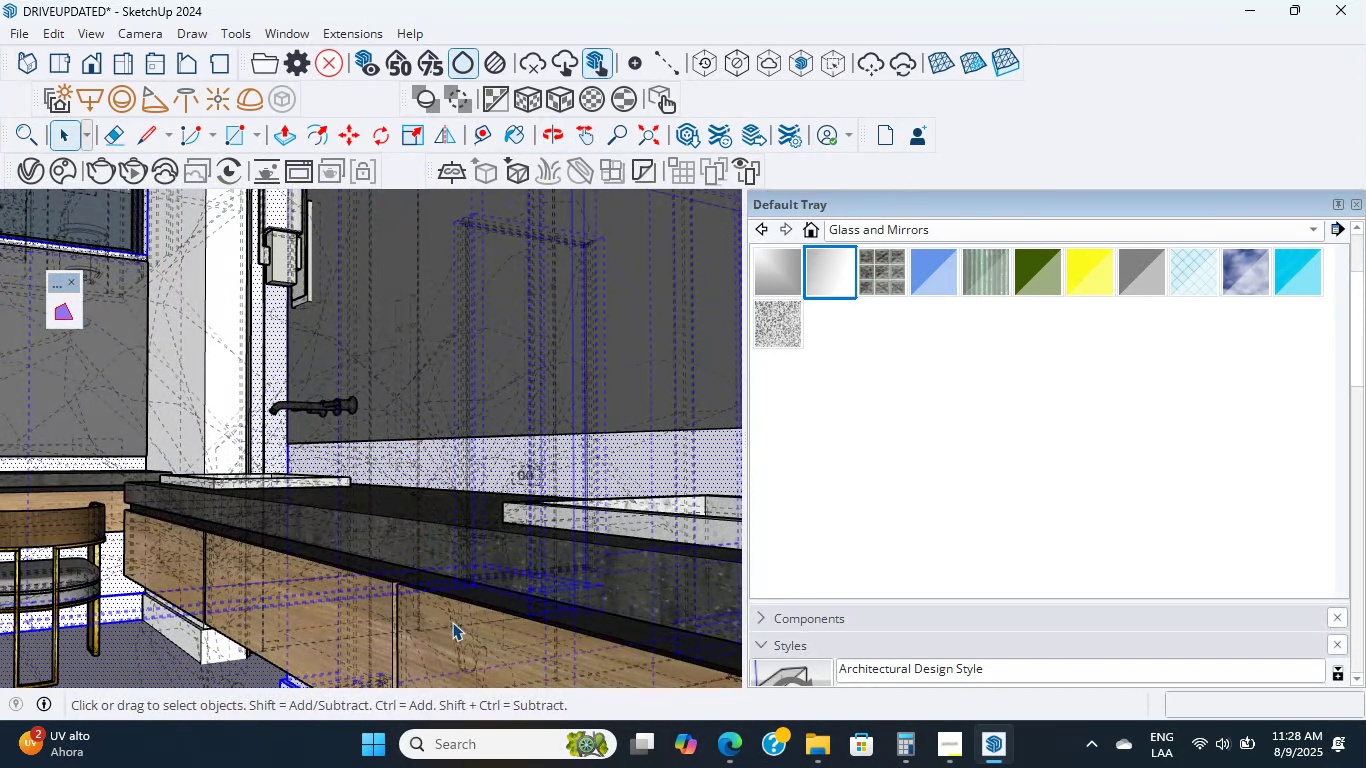 
triple_click([452, 622])
 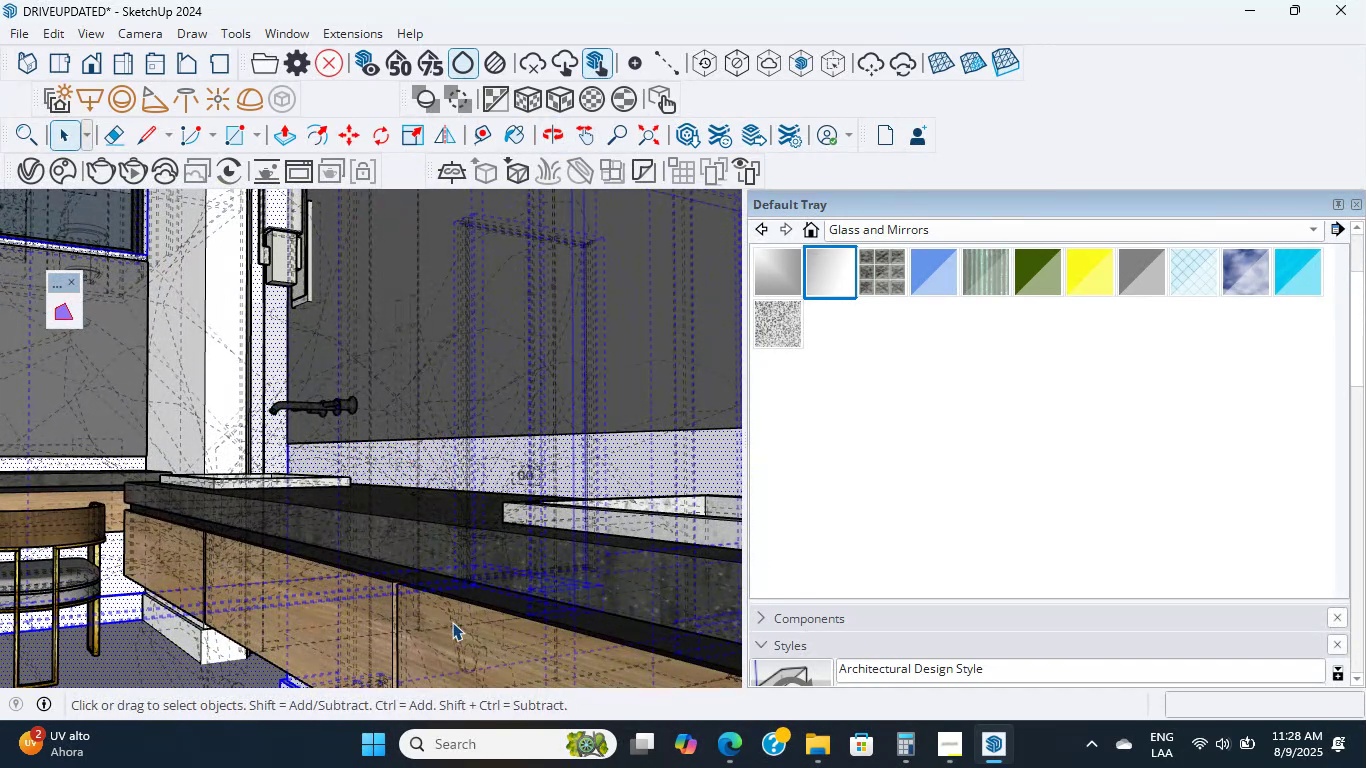 
triple_click([452, 622])
 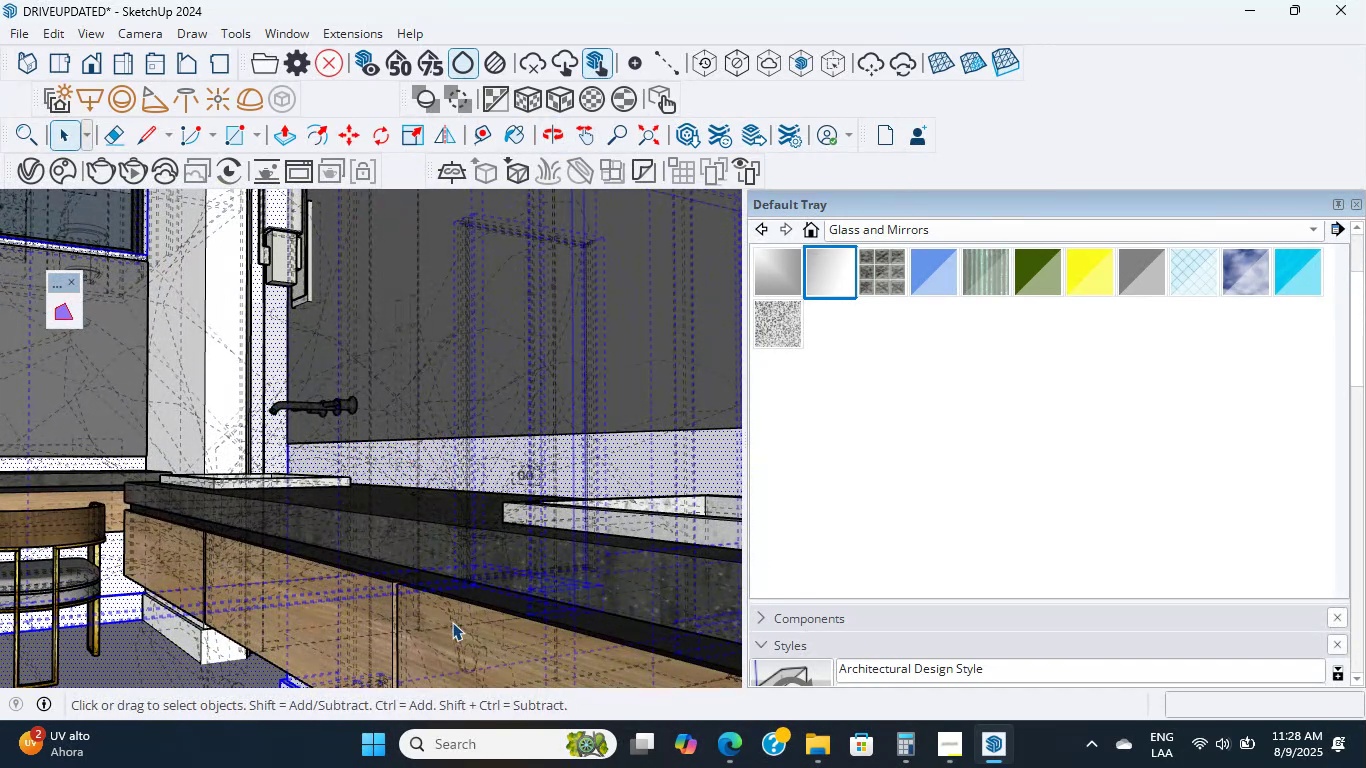 
triple_click([452, 622])
 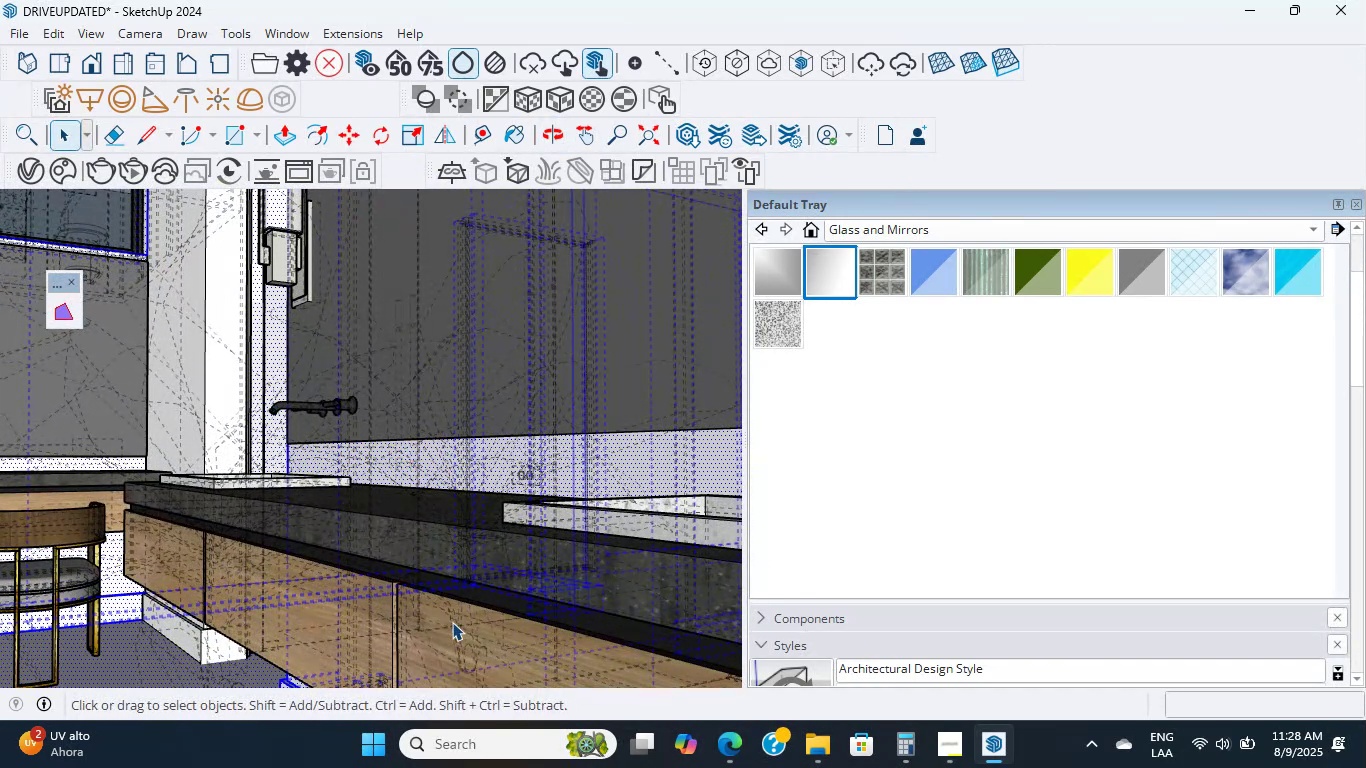 
triple_click([452, 622])
 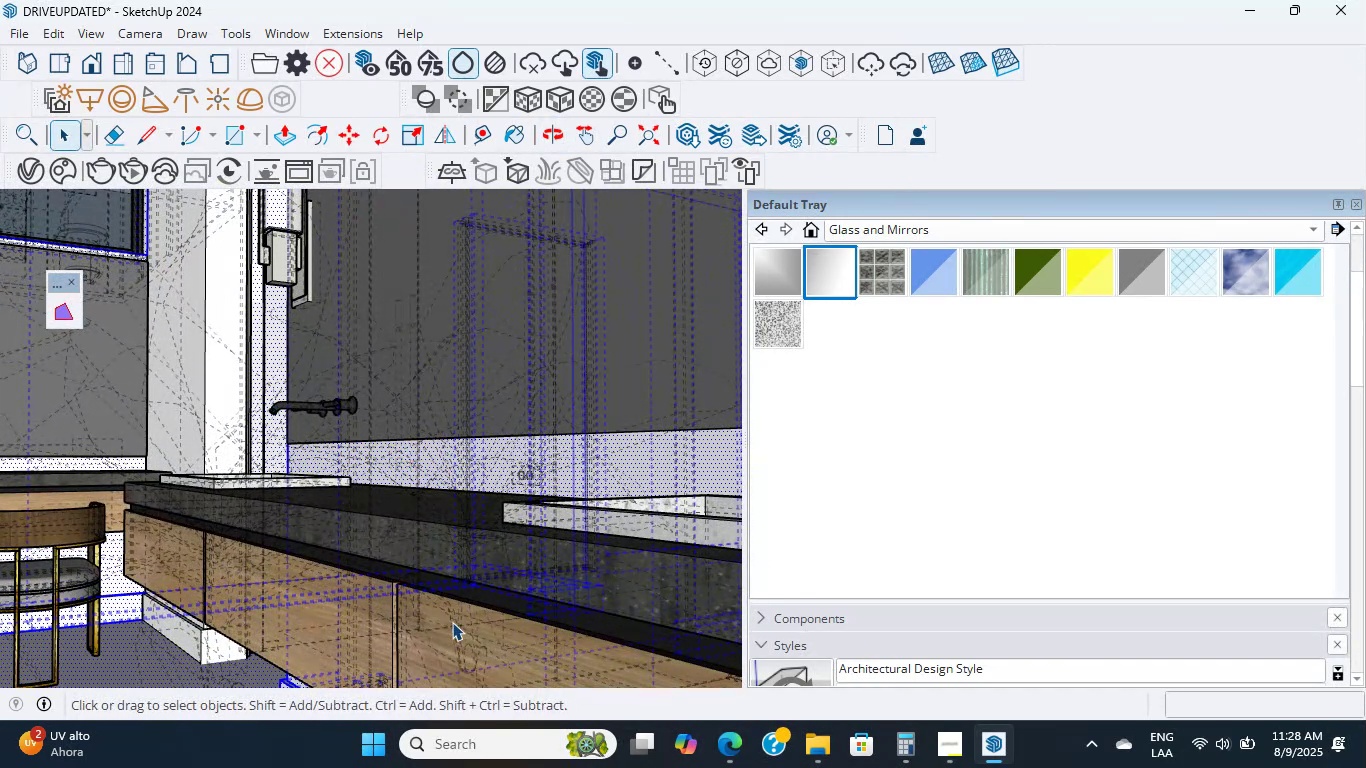 
triple_click([452, 622])
 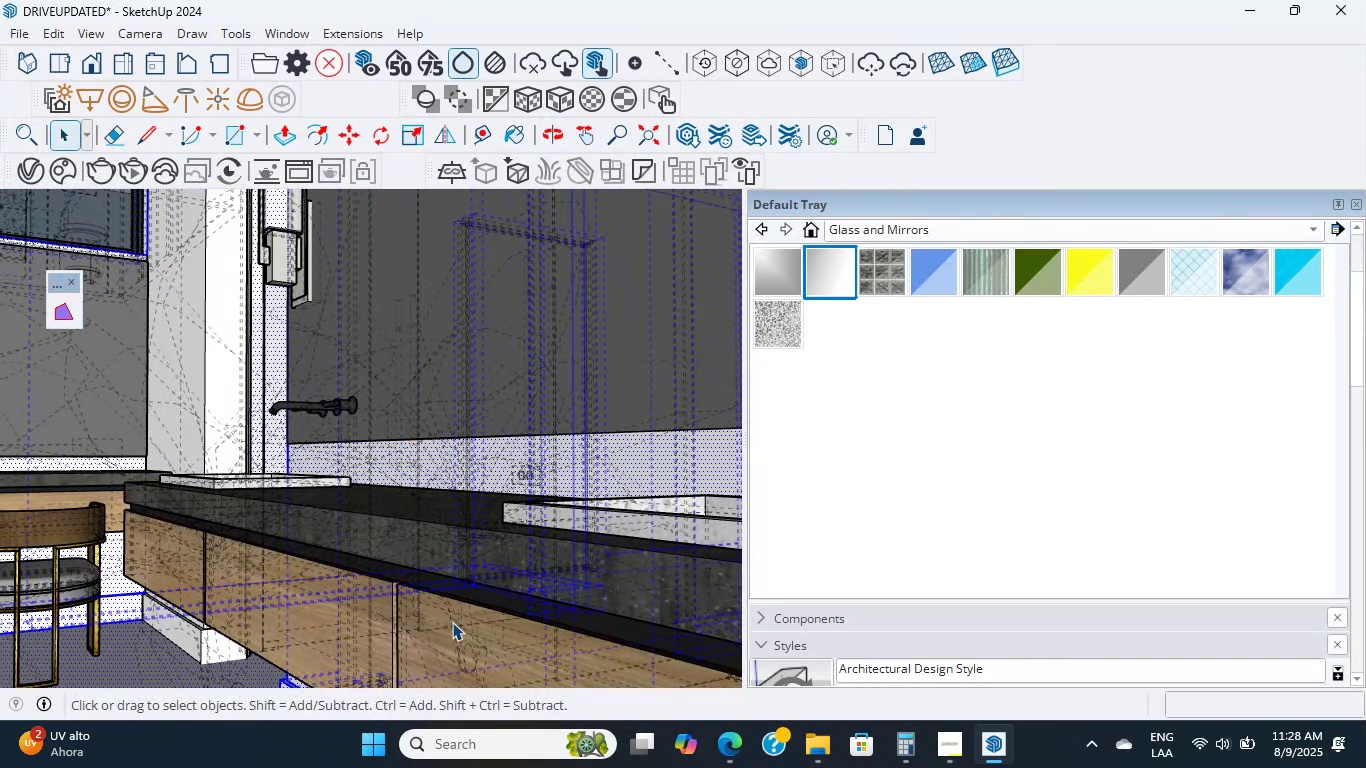 
triple_click([452, 622])
 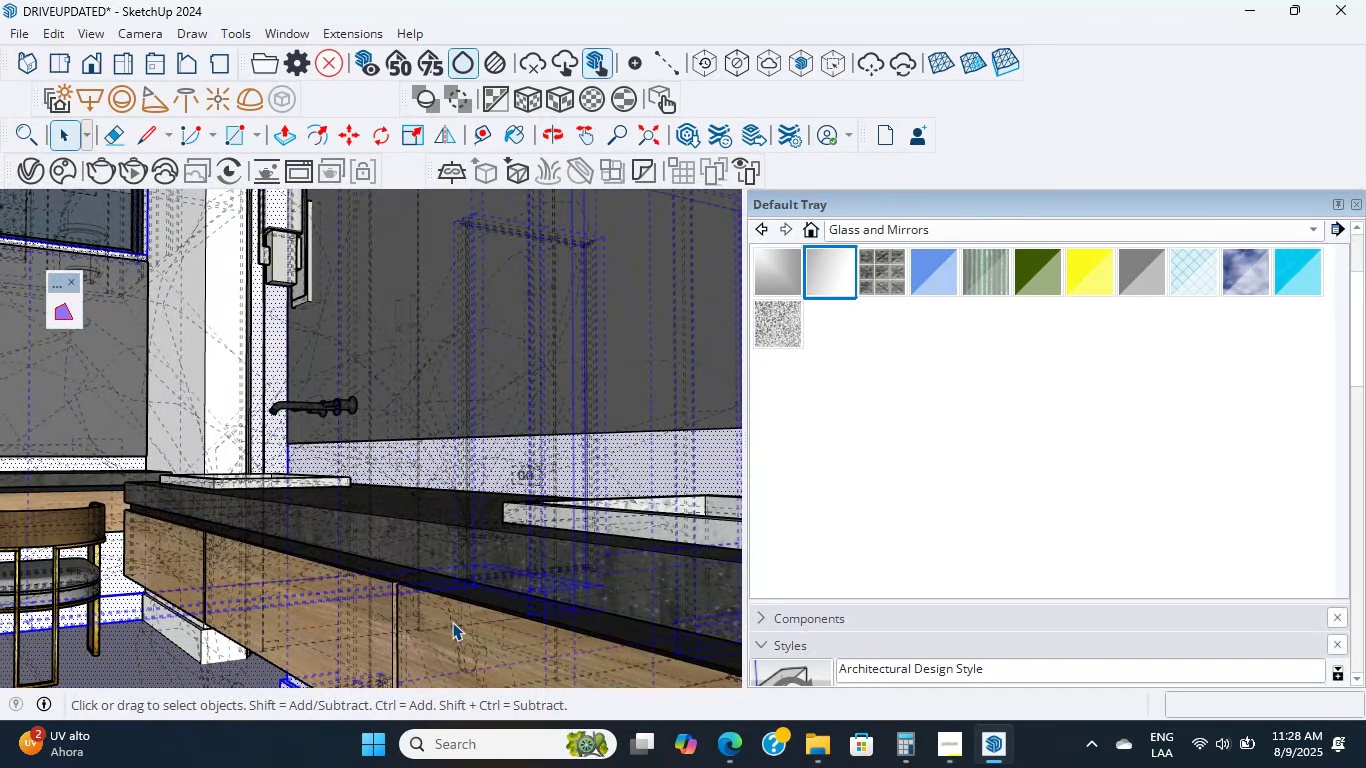 
triple_click([452, 622])
 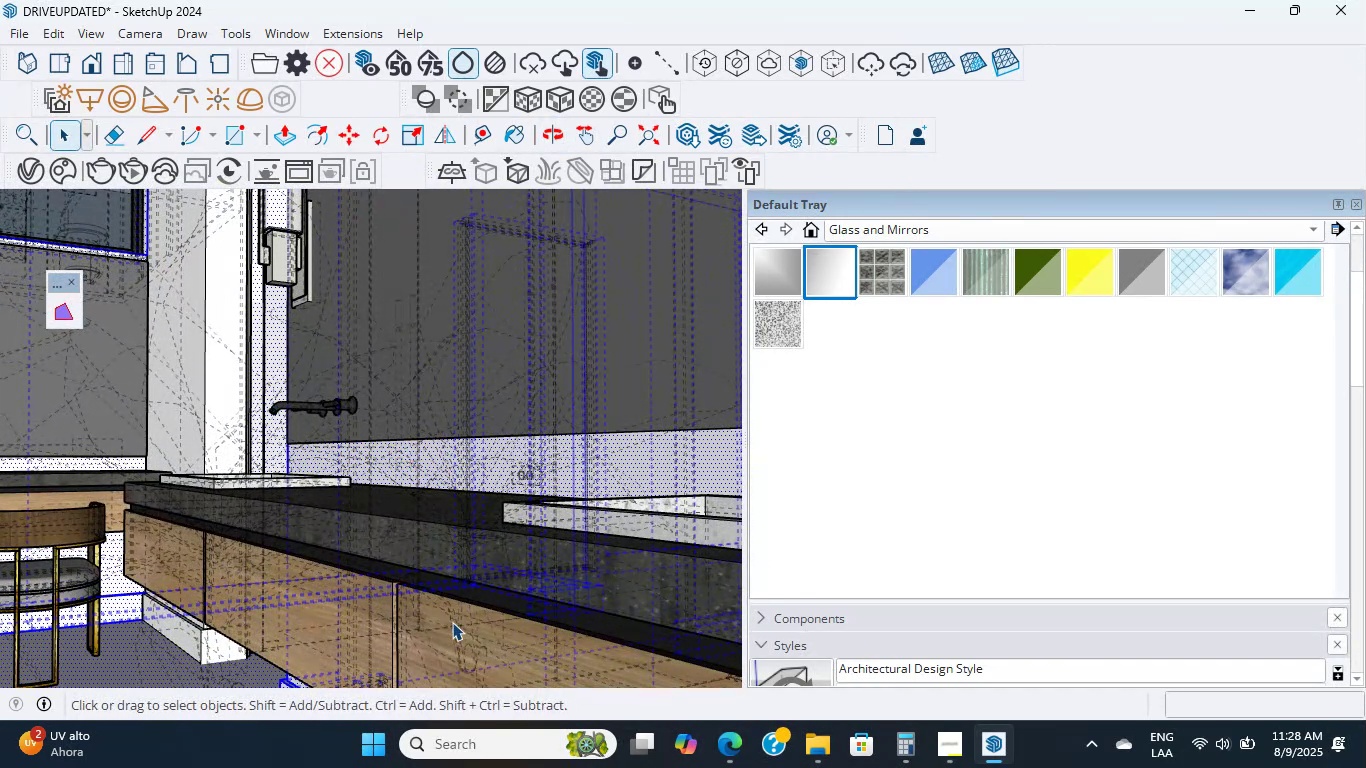 
triple_click([452, 622])
 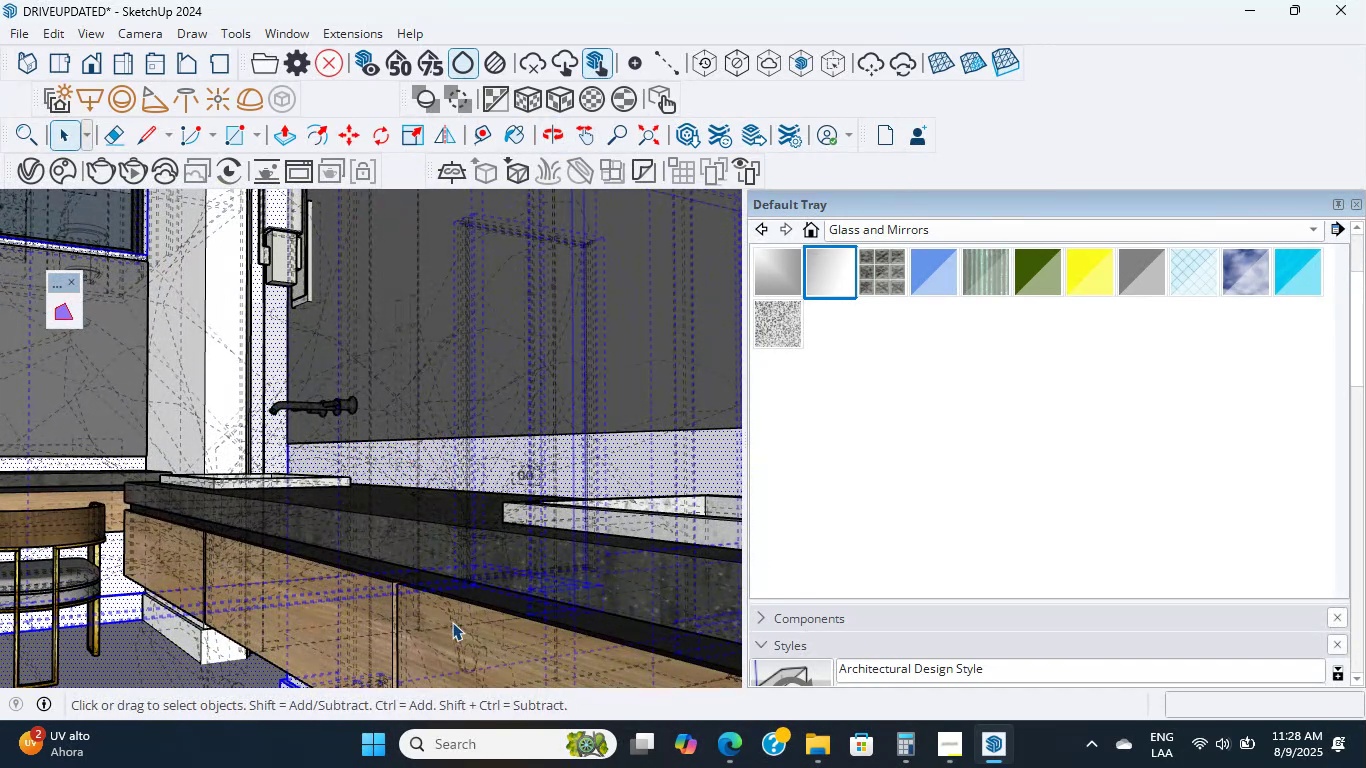 
triple_click([452, 622])
 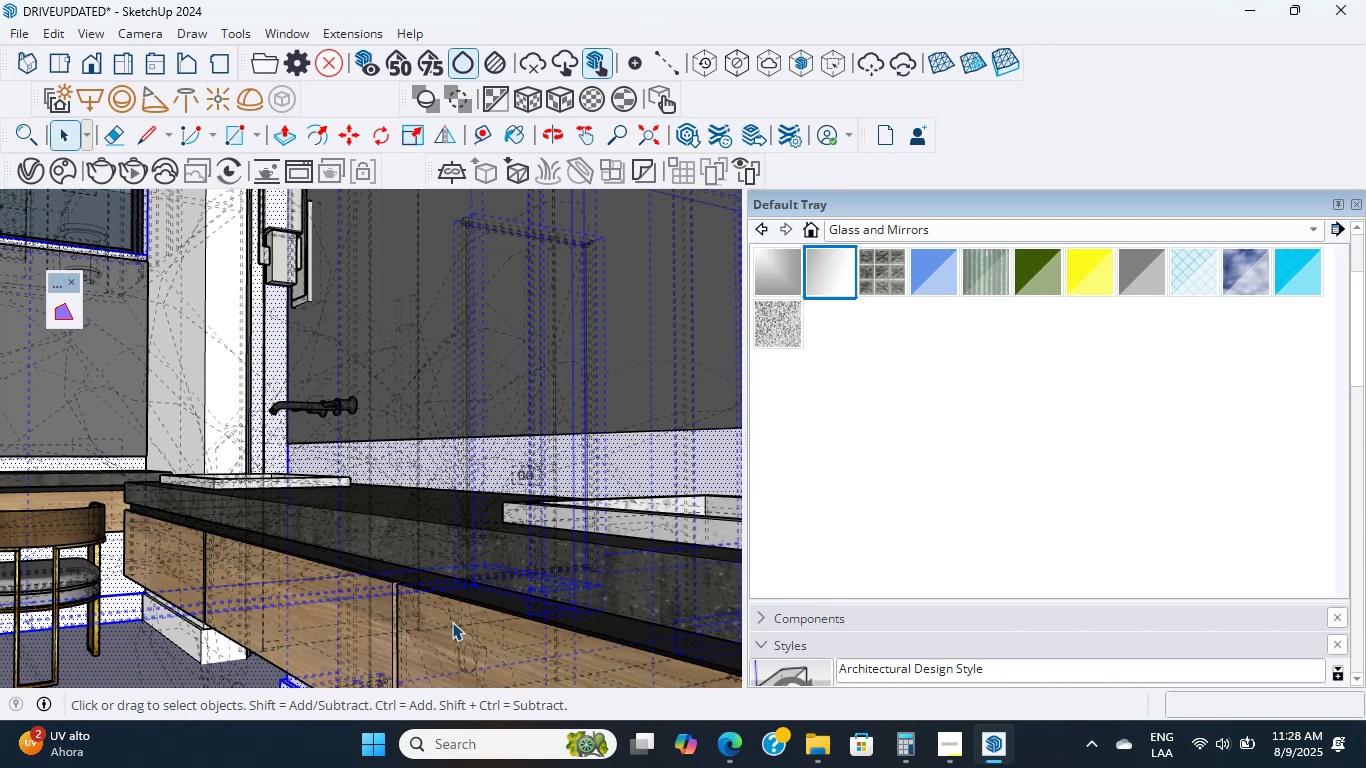 
double_click([452, 622])
 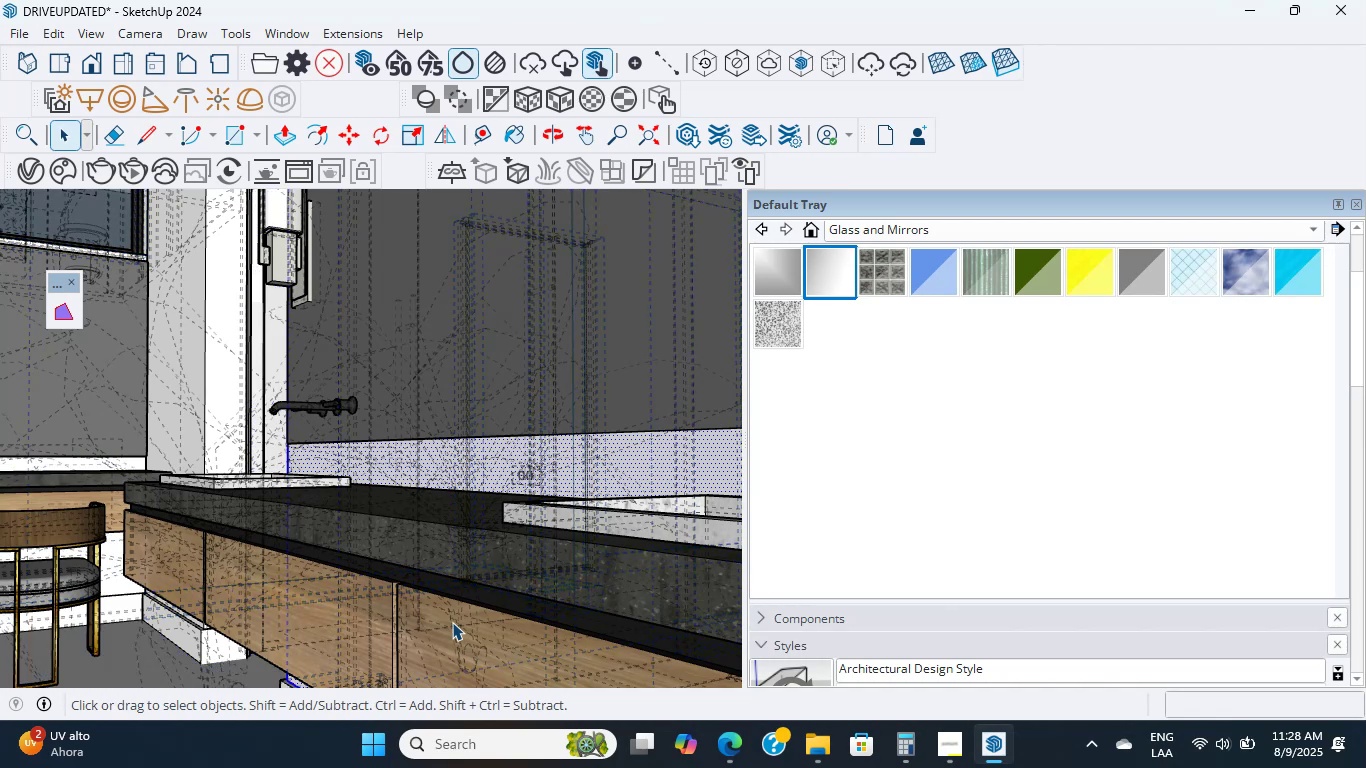 
triple_click([452, 622])
 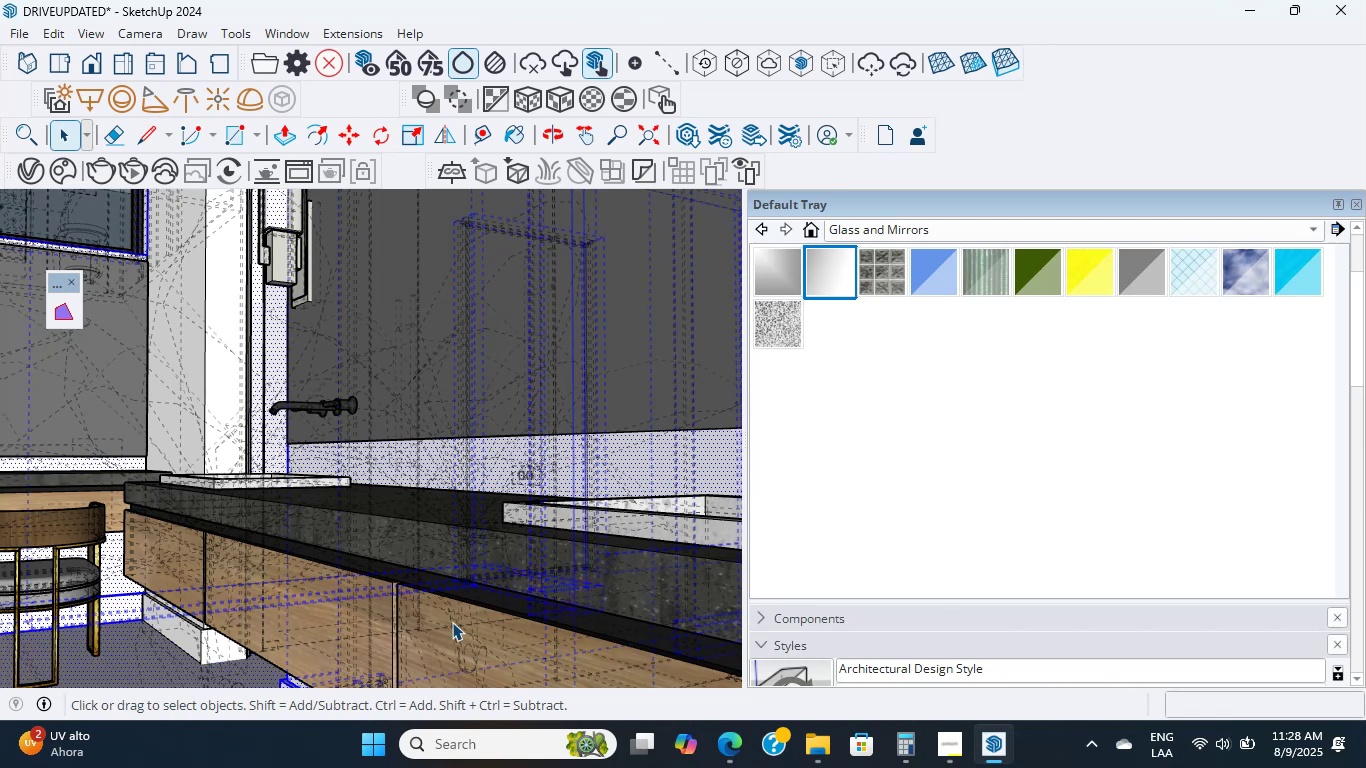 
triple_click([452, 622])
 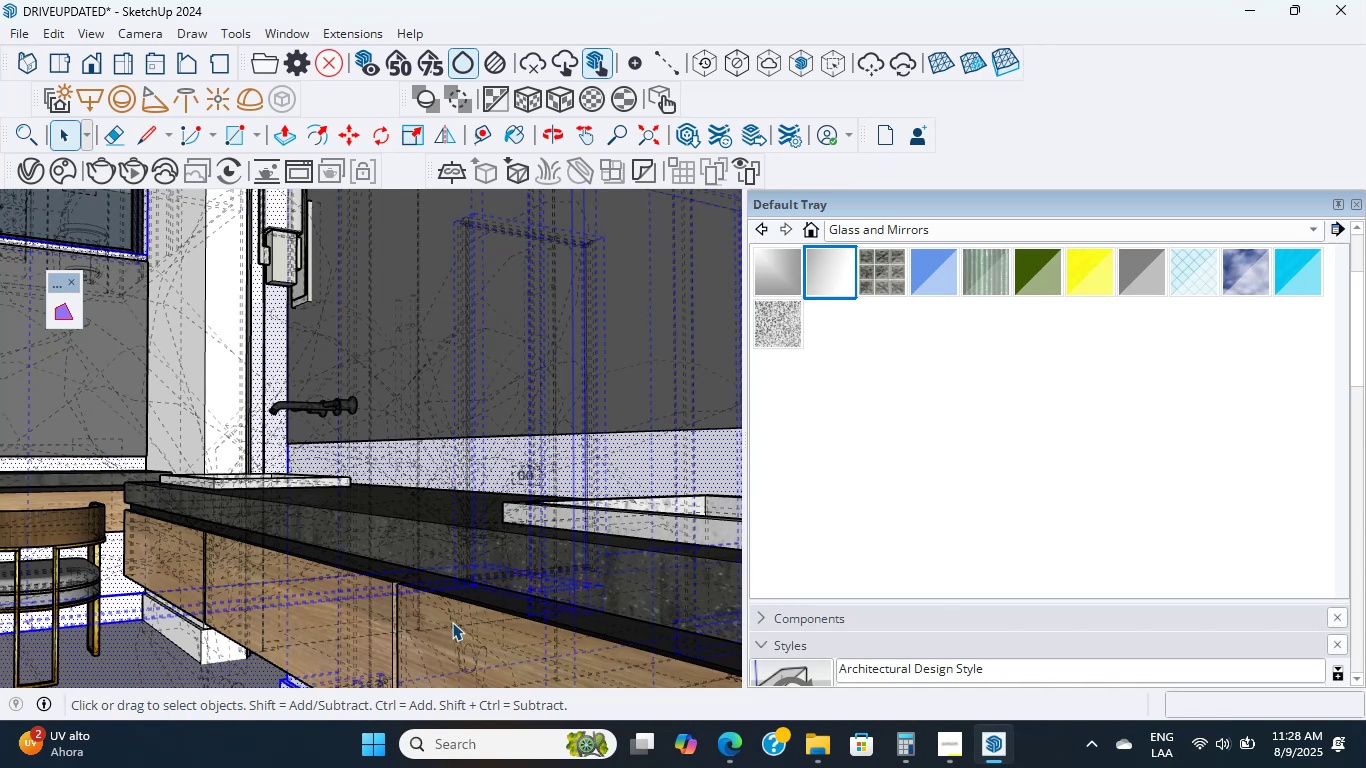 
triple_click([452, 622])
 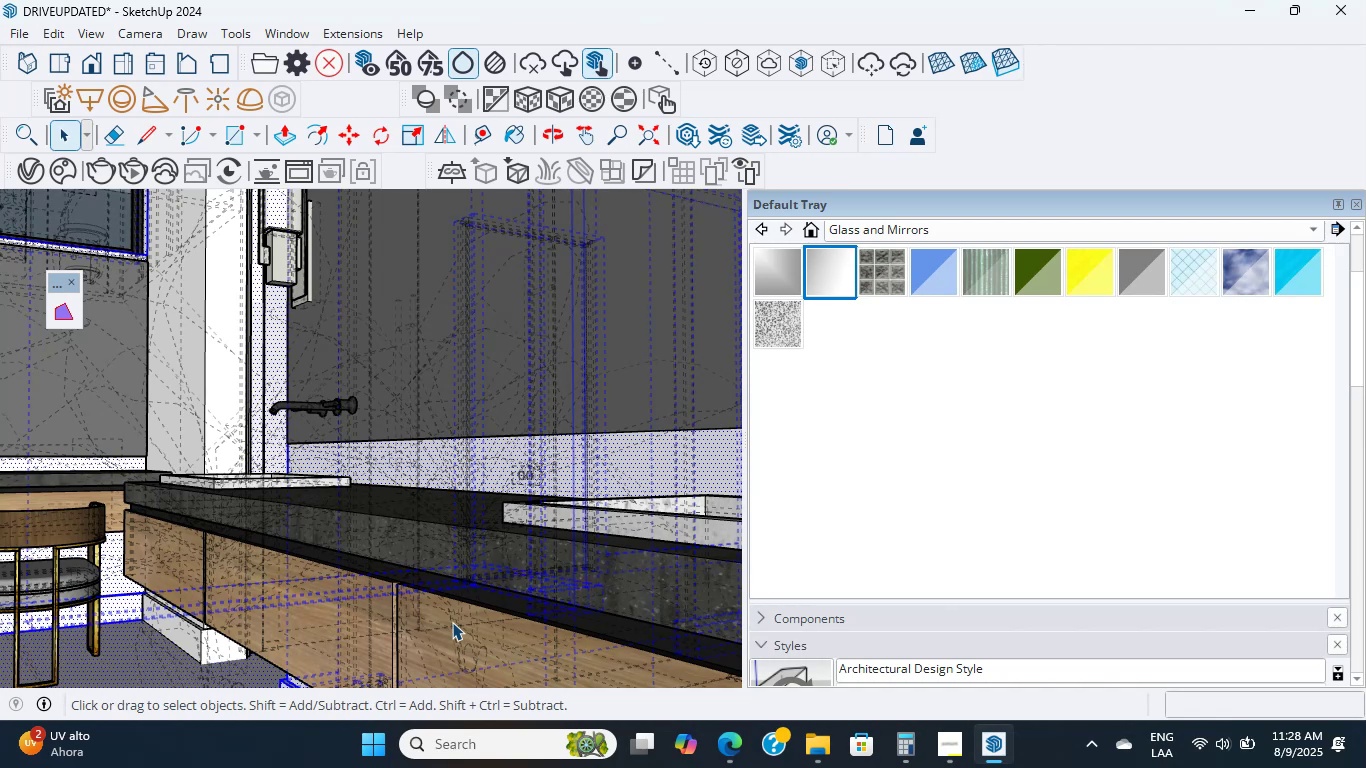 
scroll: coordinate [452, 622], scroll_direction: up, amount: 9.0
 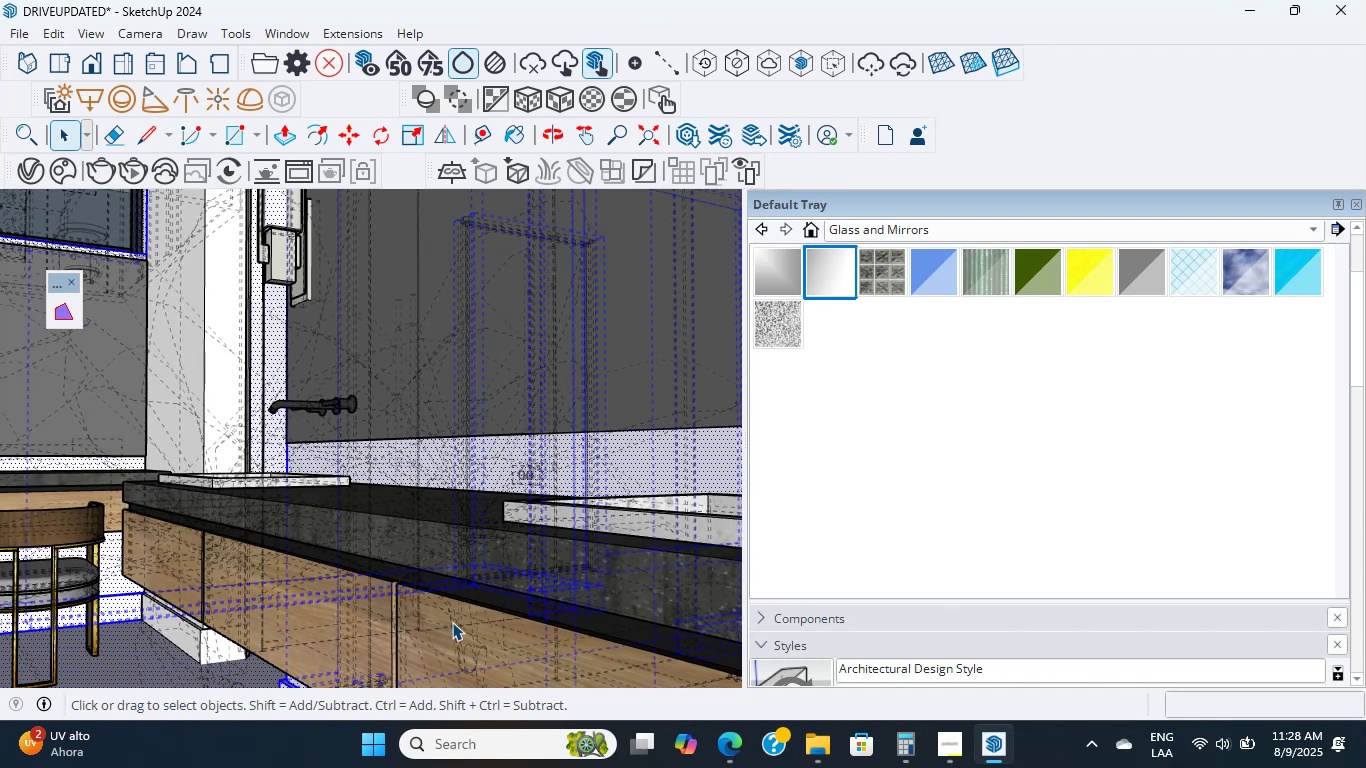 
double_click([452, 622])
 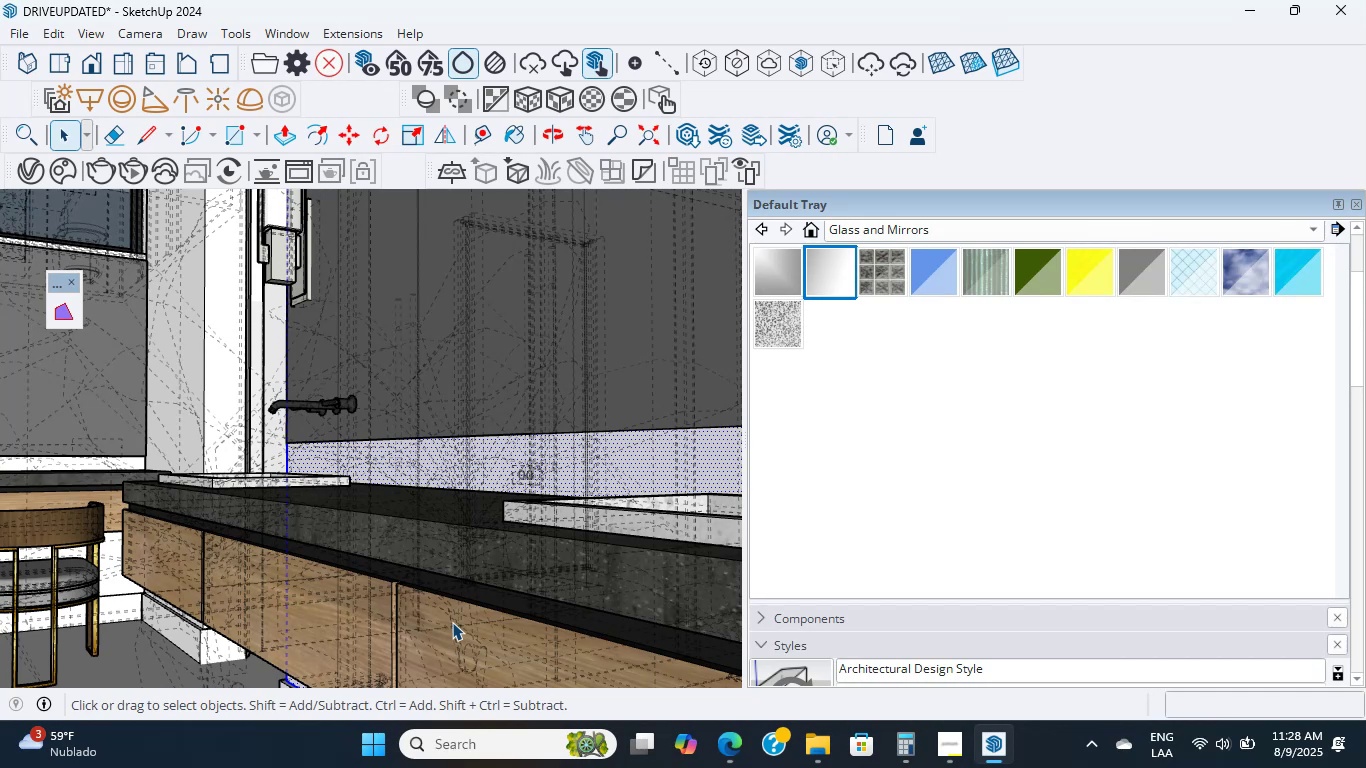 
wait(7.44)
 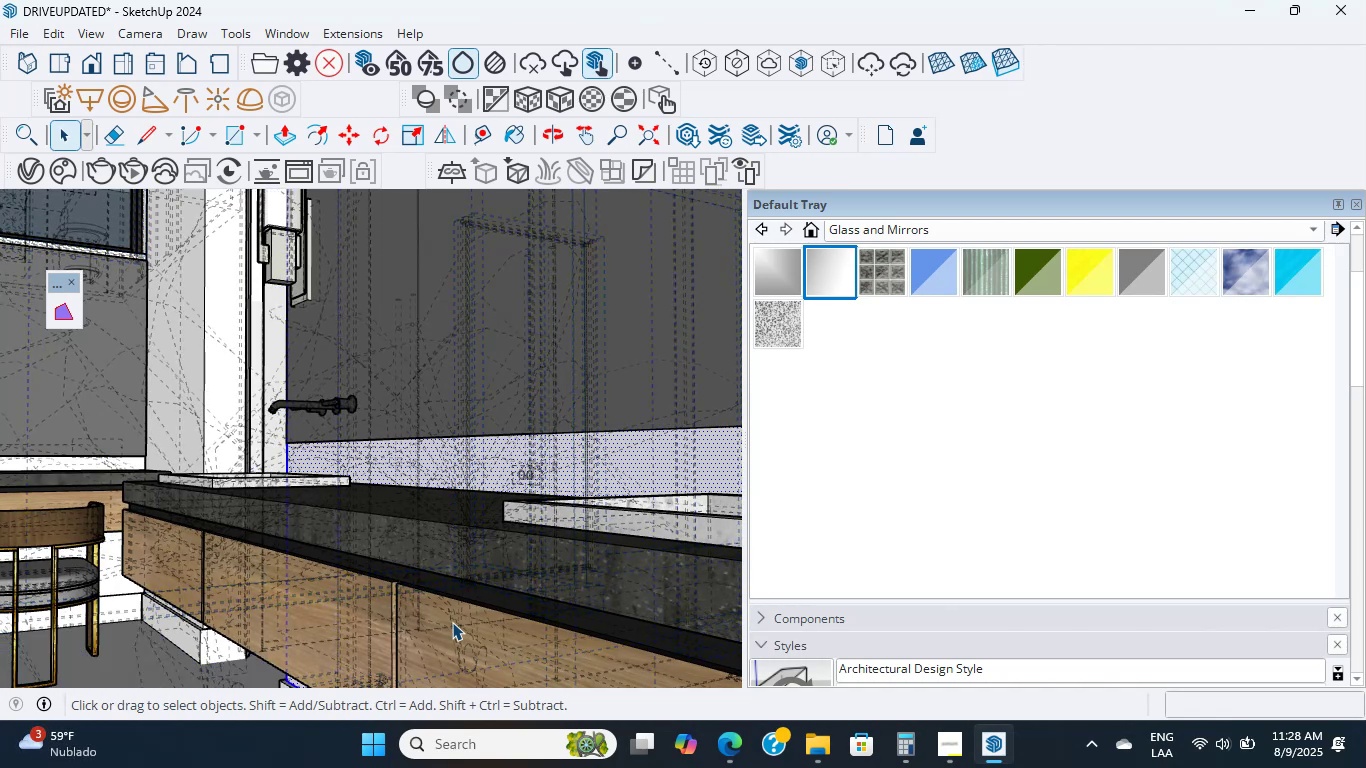 
scroll: coordinate [452, 622], scroll_direction: up, amount: 9.0
 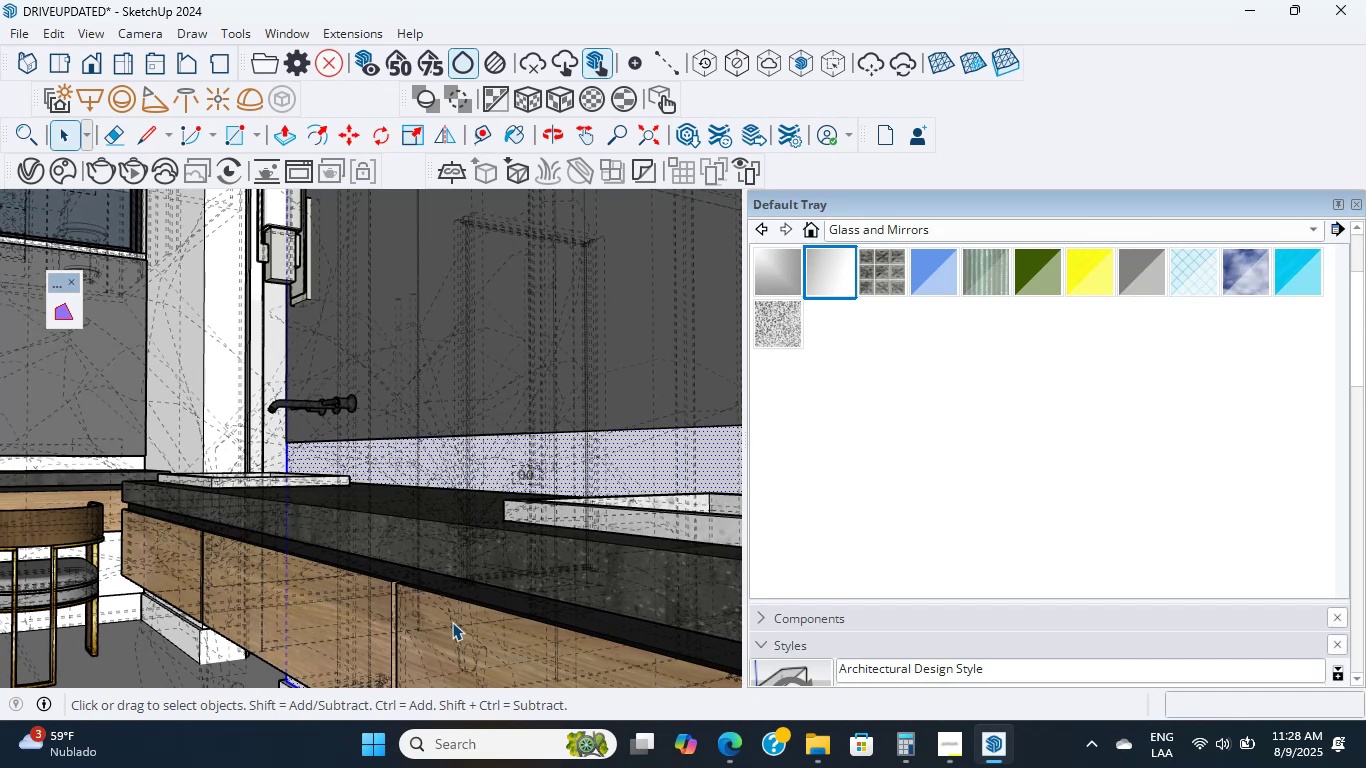 
double_click([452, 622])
 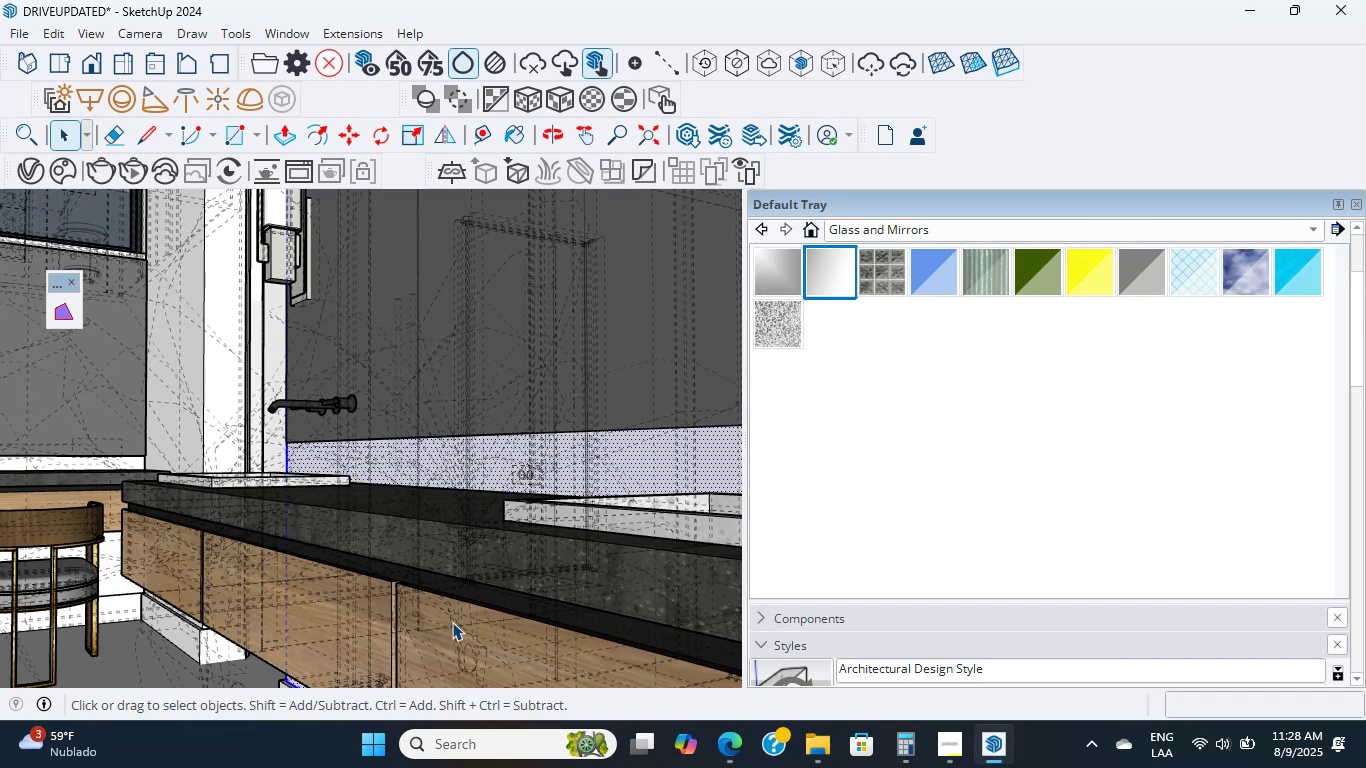 
triple_click([452, 622])
 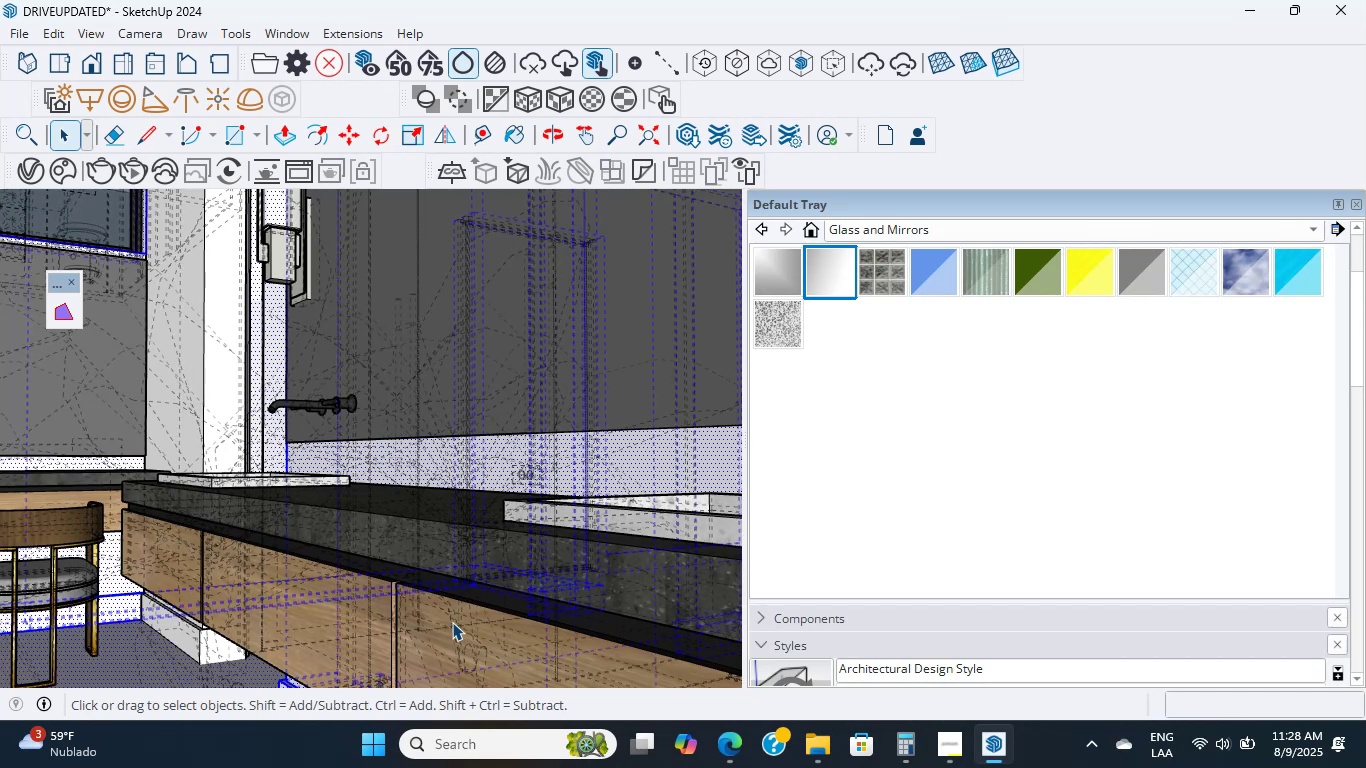 
triple_click([452, 622])
 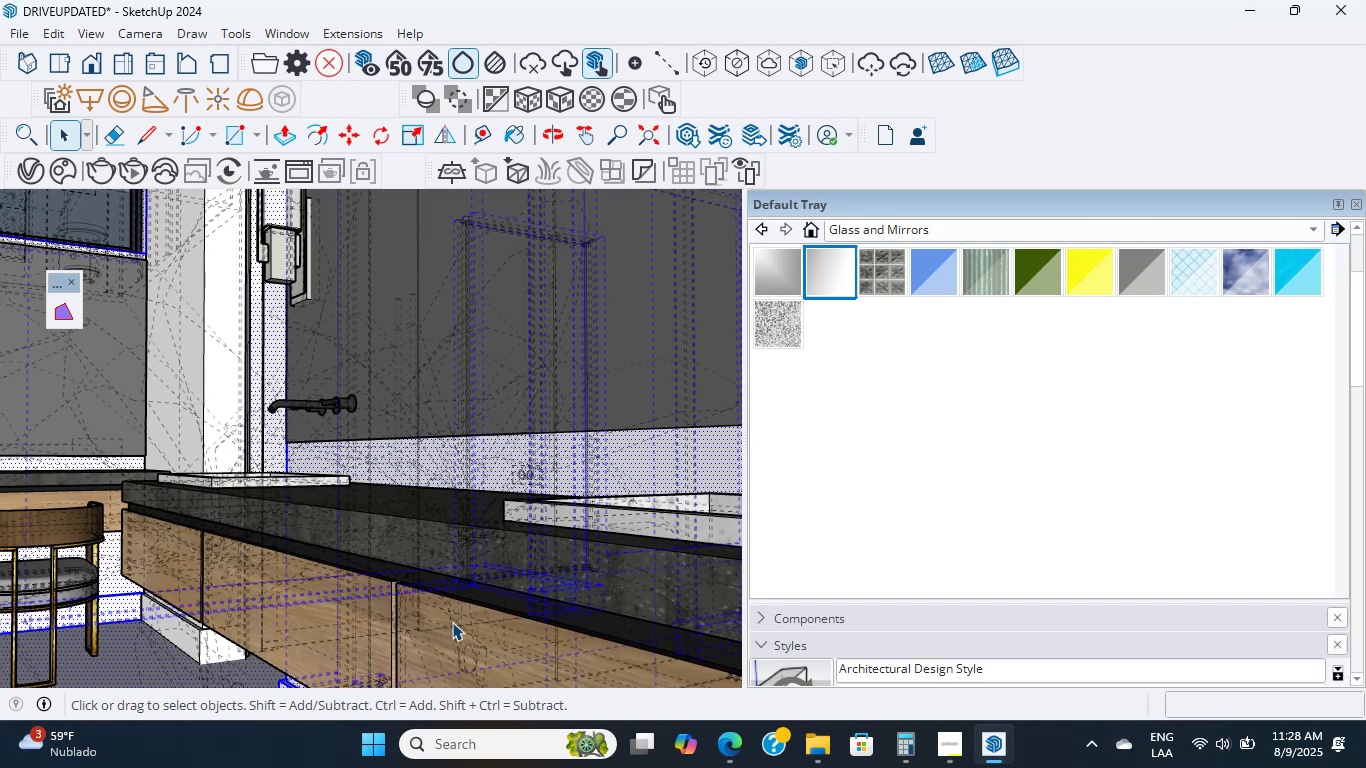 
scroll: coordinate [452, 622], scroll_direction: up, amount: 6.0
 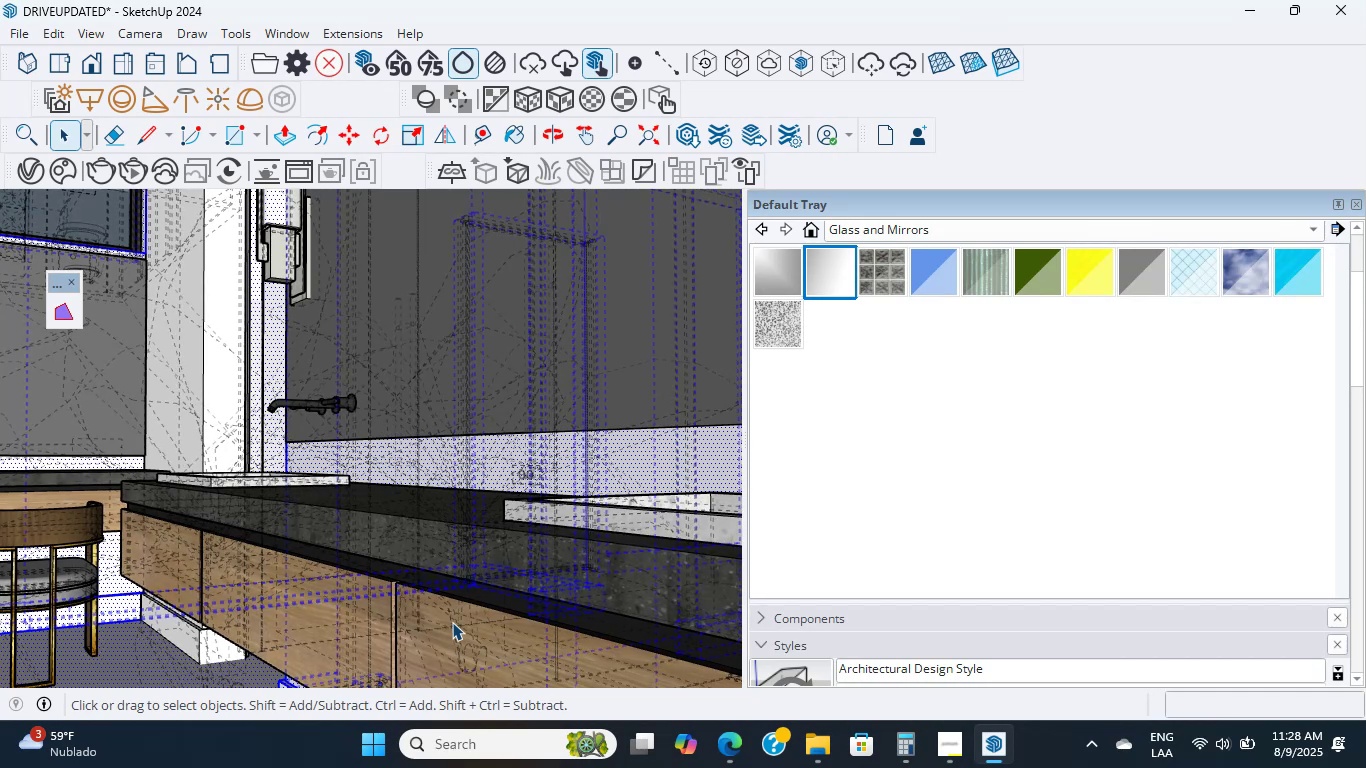 
scroll: coordinate [452, 562], scroll_direction: down, amount: 2.0
 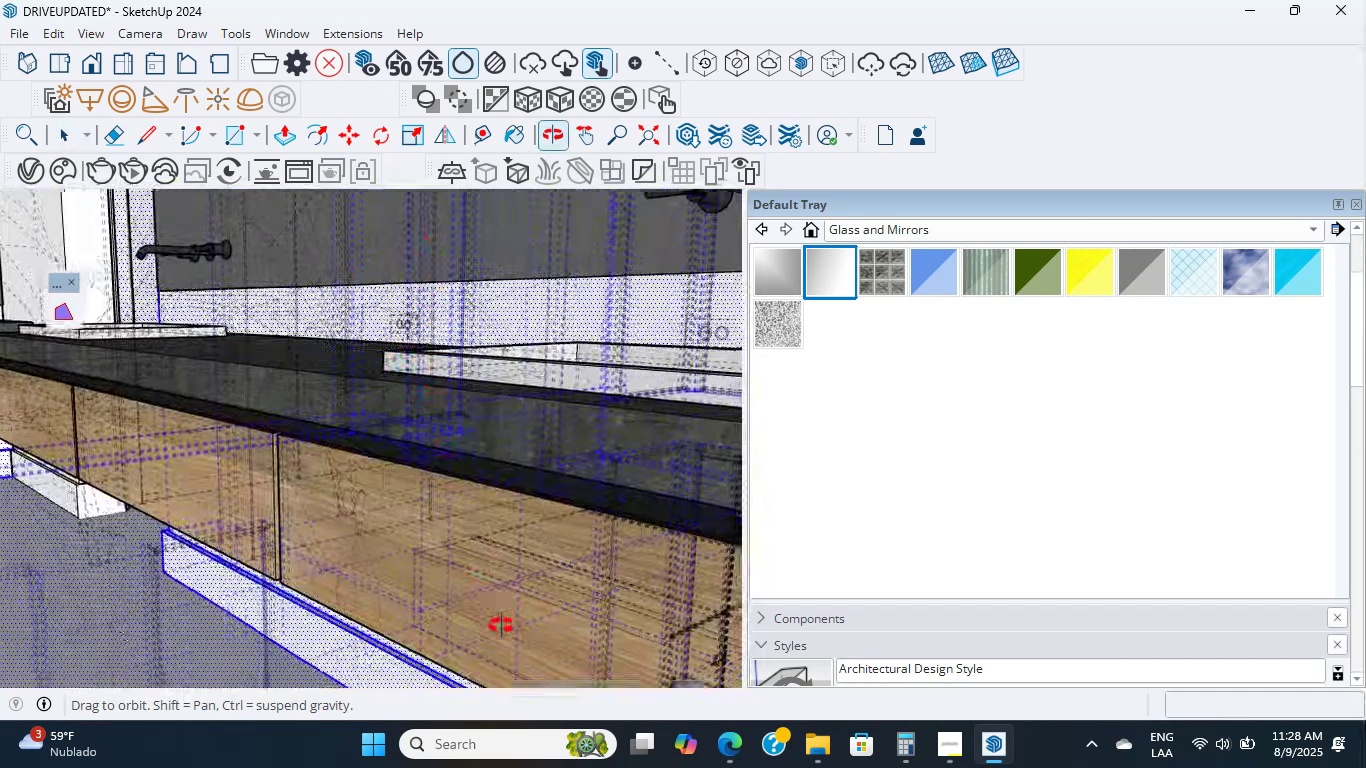 
key(CapsLock)
 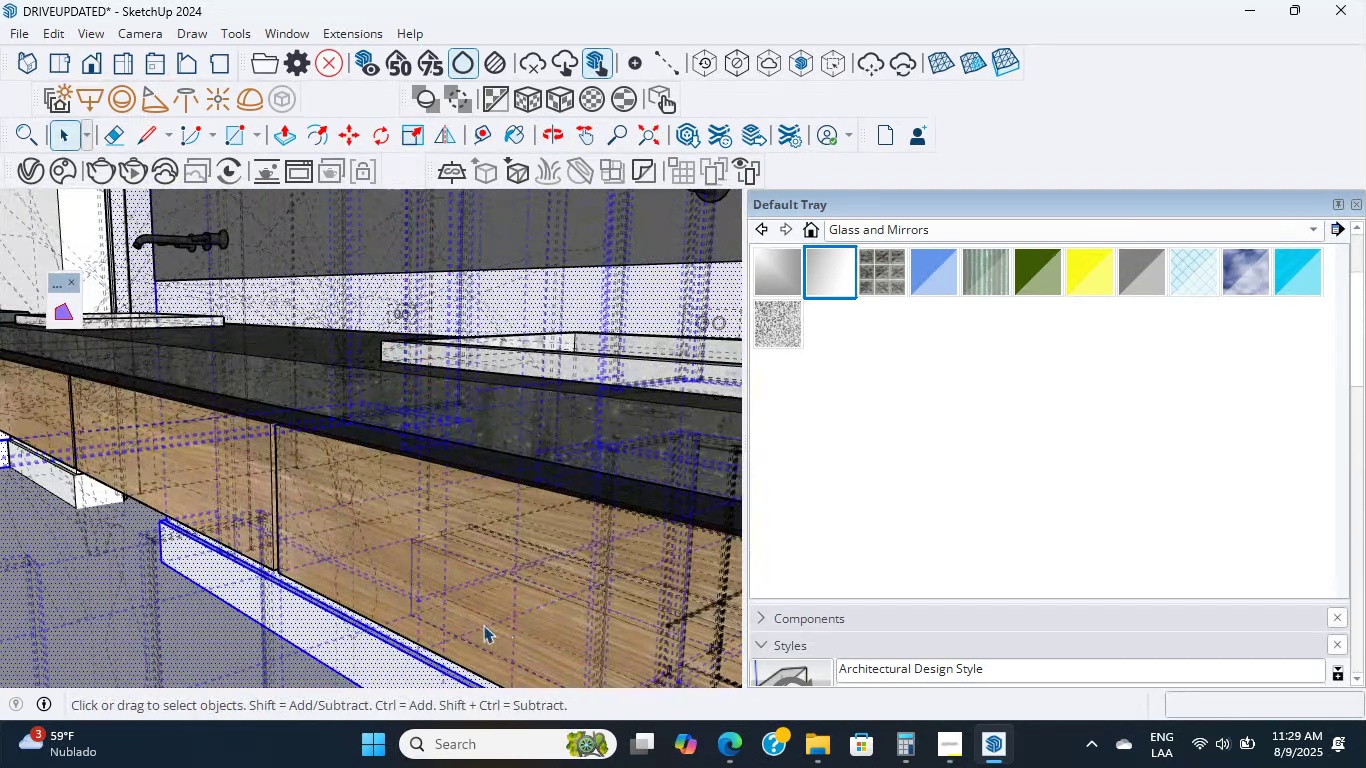 
hold_key(key=ShiftLeft, duration=0.52)
 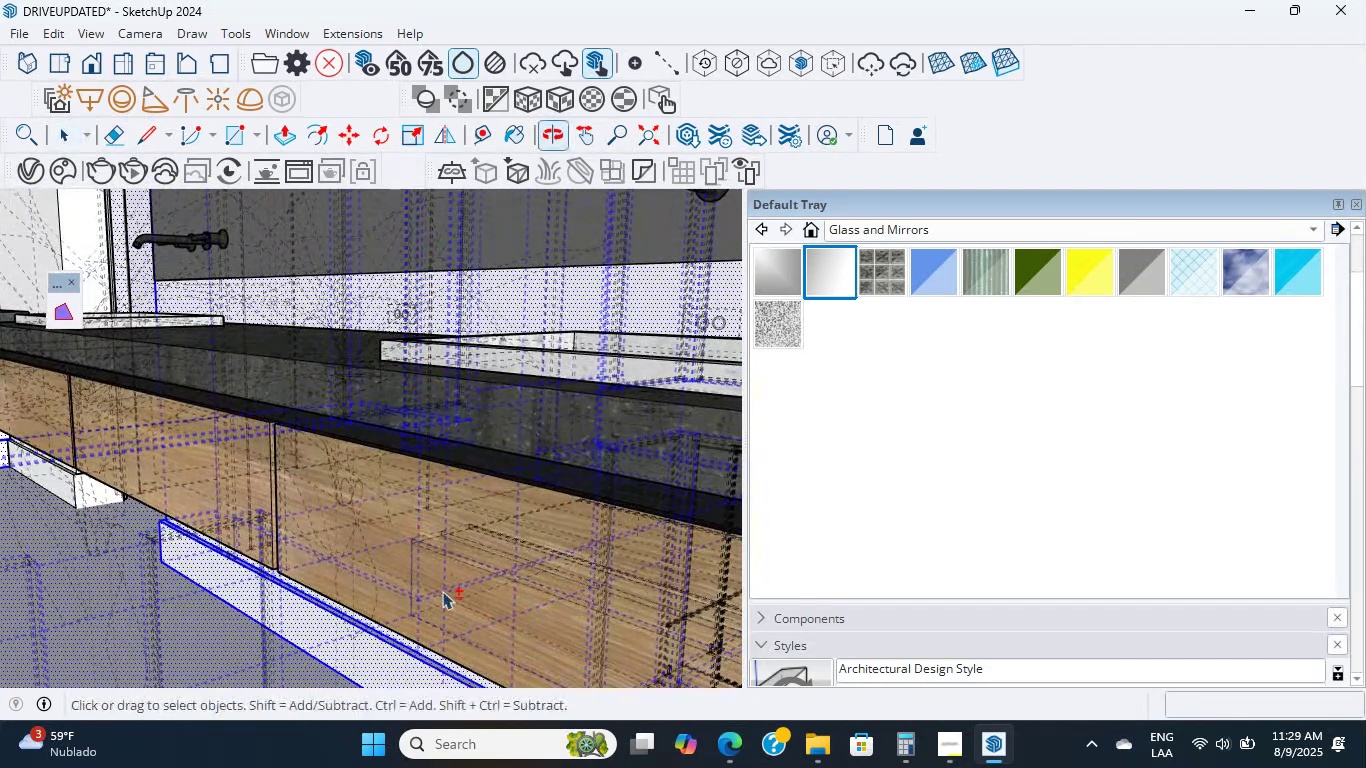 
scroll: coordinate [441, 583], scroll_direction: up, amount: 4.0
 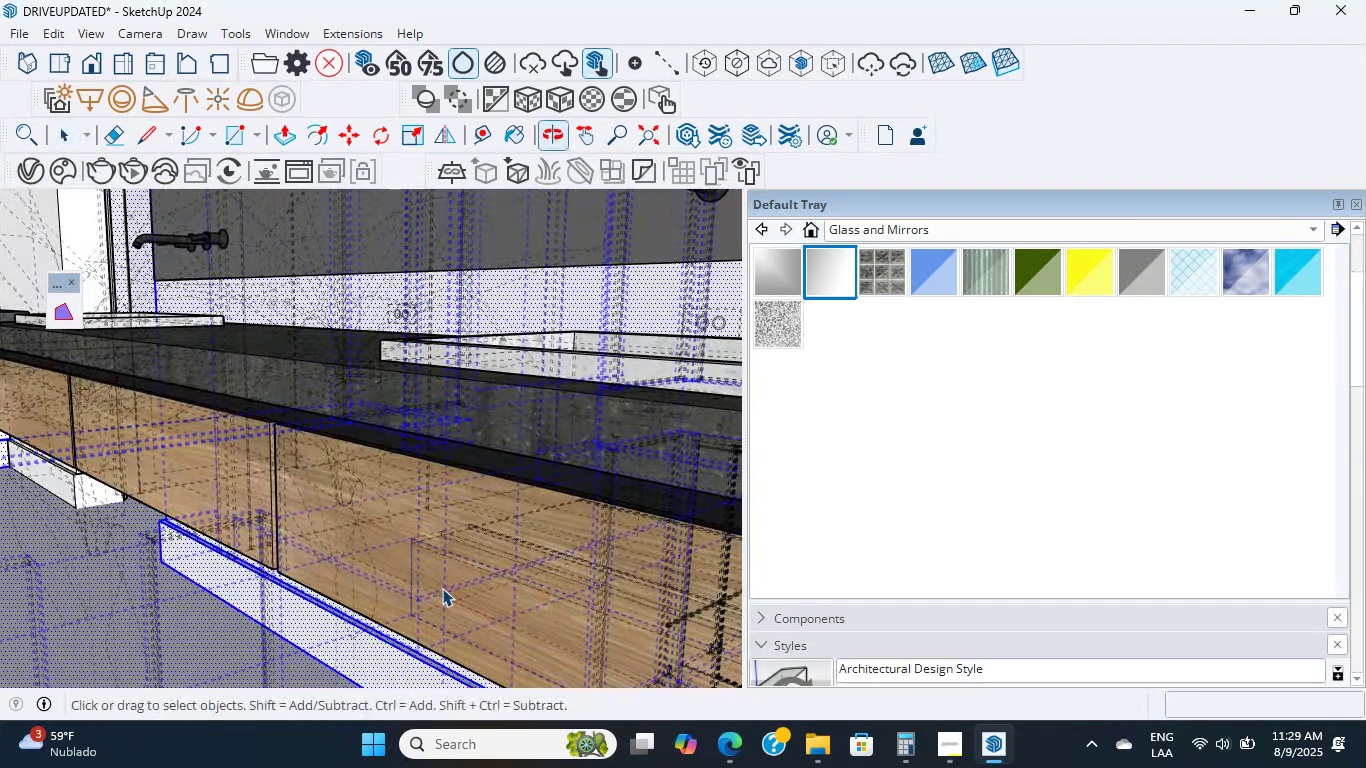 
key(Shift+ShiftLeft)
 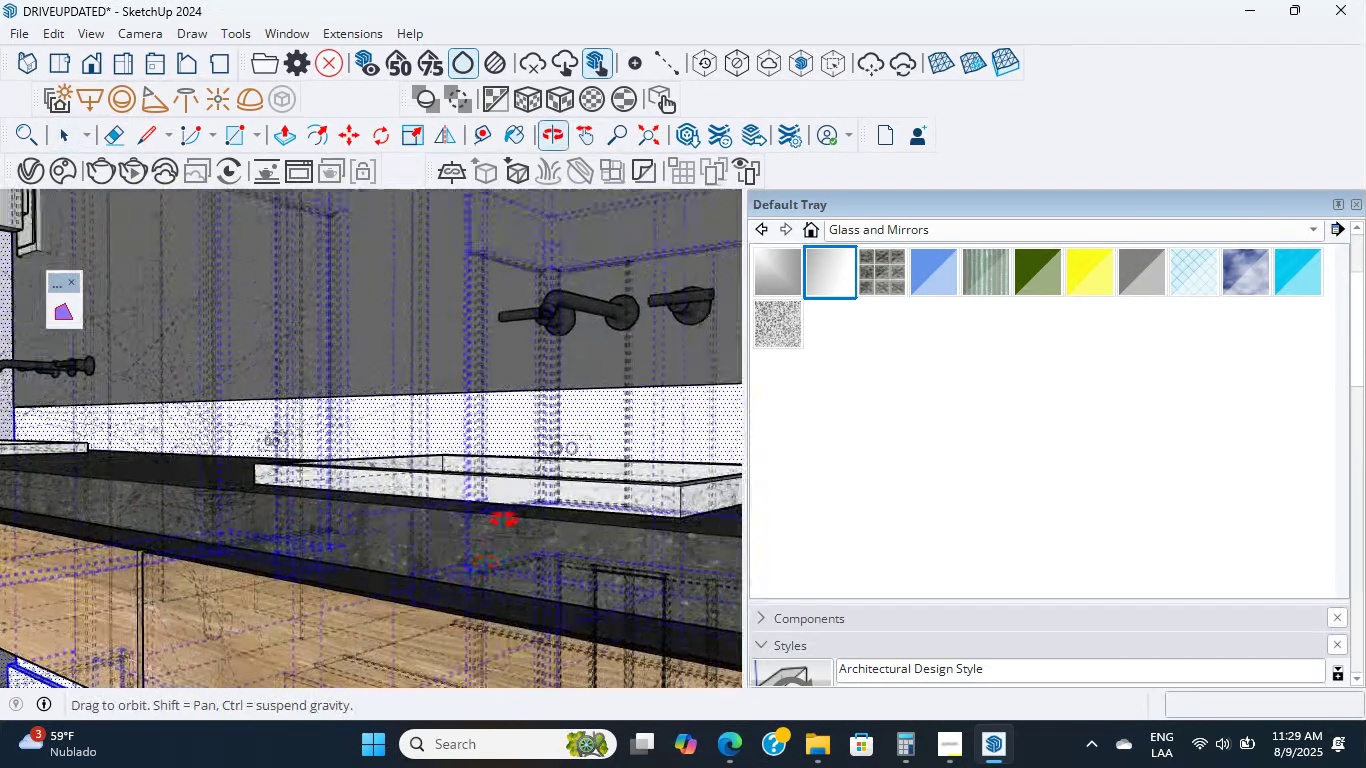 
hold_key(key=ShiftLeft, duration=3.87)
scroll: coordinate [295, 597], scroll_direction: down, amount: 1.0
 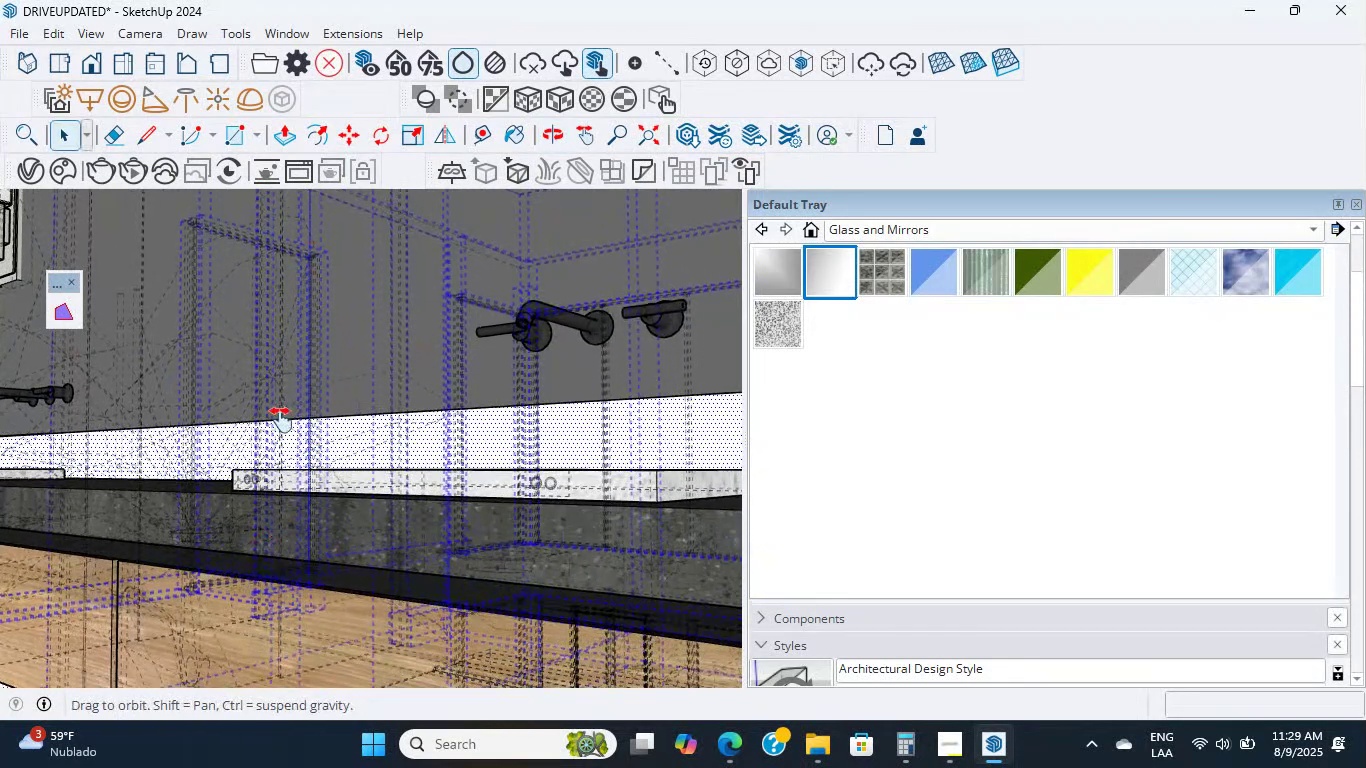 
scroll: coordinate [193, 748], scroll_direction: up, amount: 2.0
 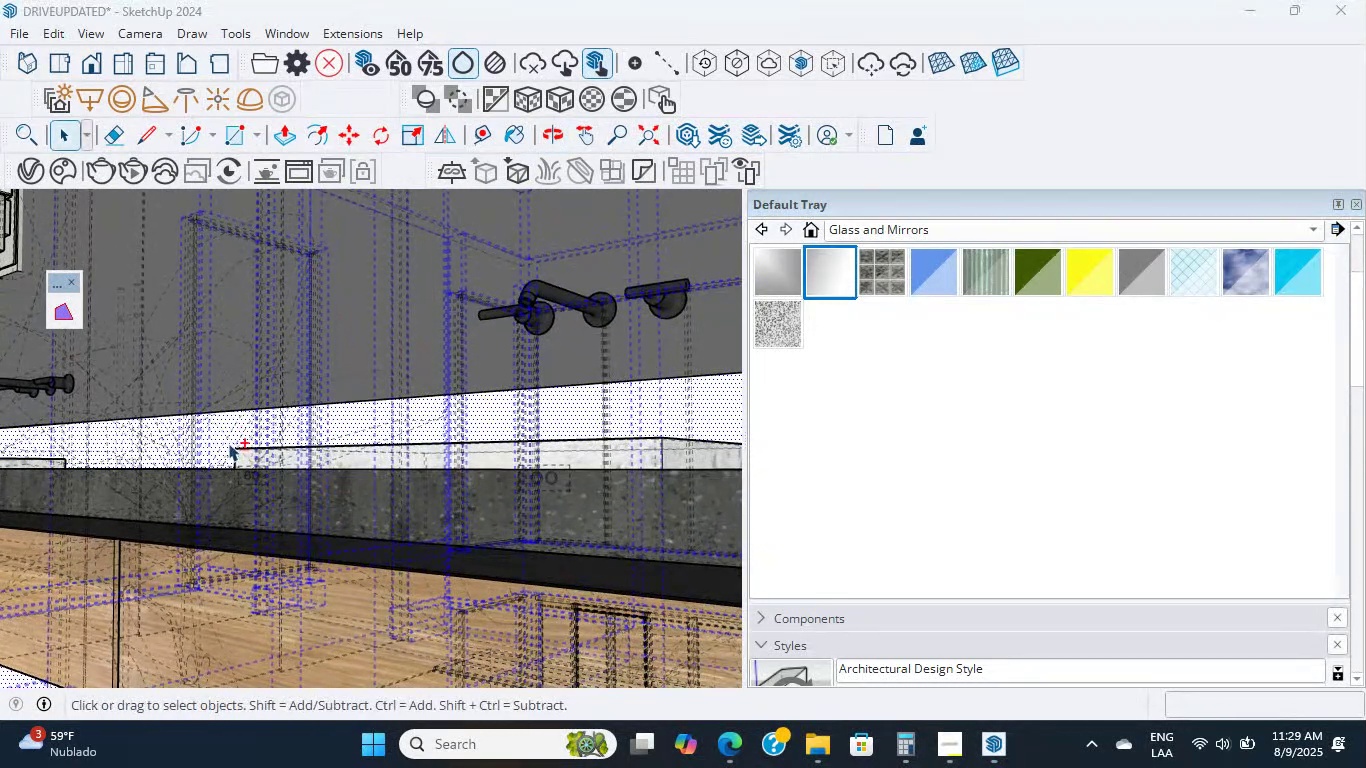 
hold_key(key=ShiftLeft, duration=0.48)
 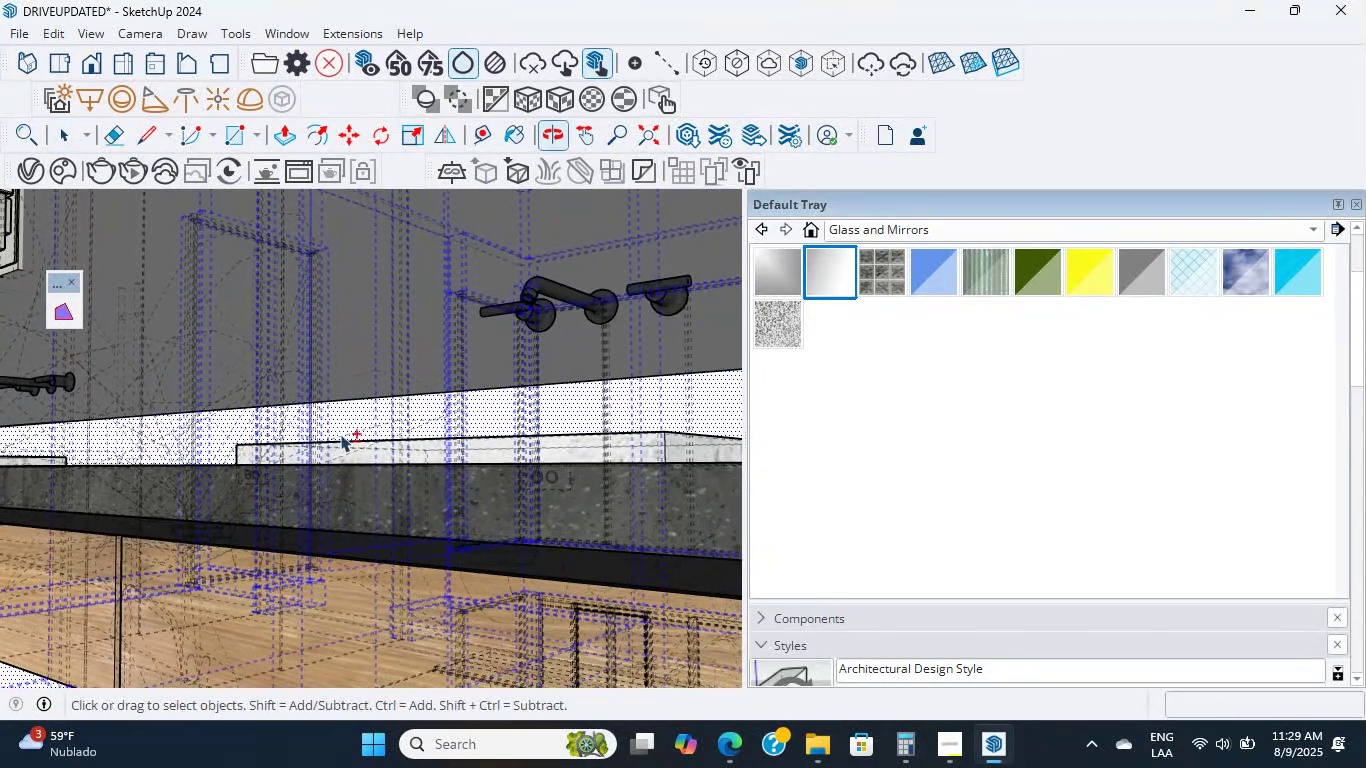 
hold_key(key=ShiftLeft, duration=0.52)
 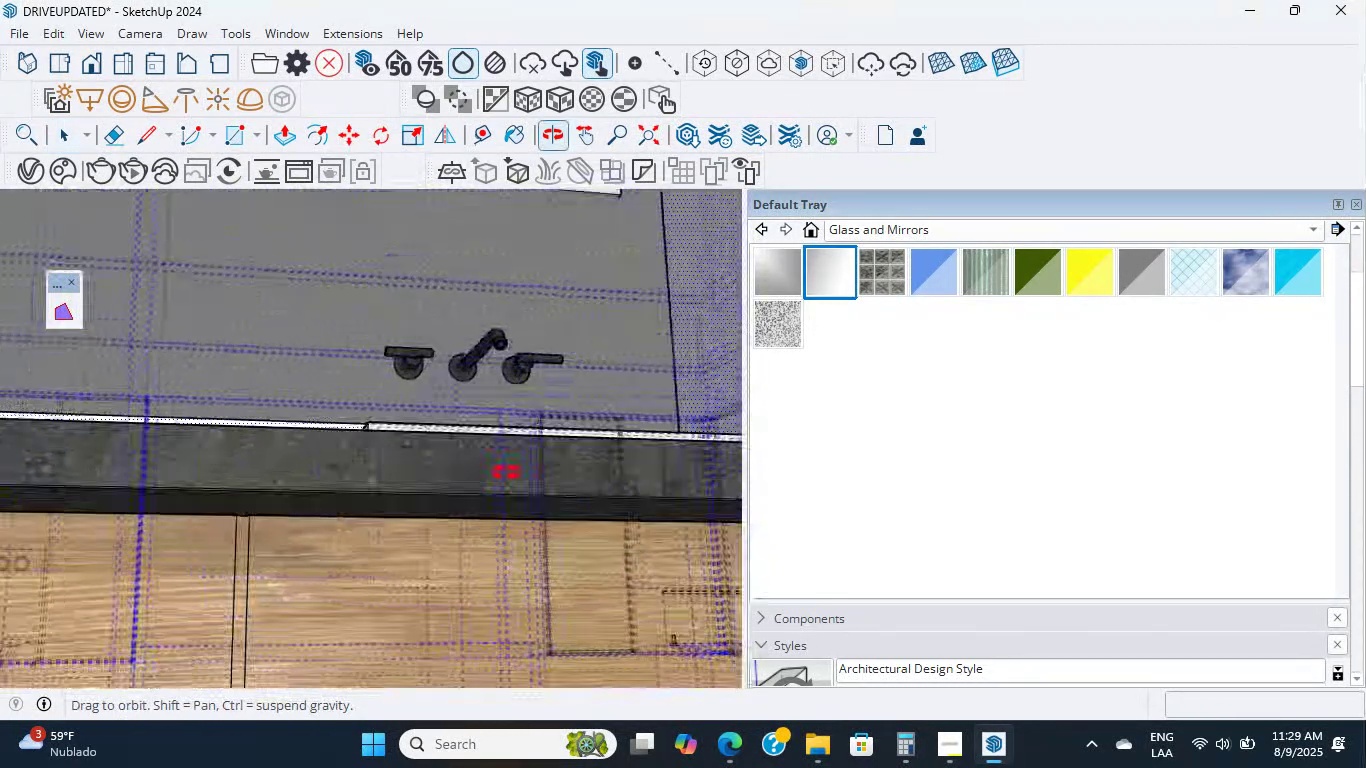 
scroll: coordinate [328, 511], scroll_direction: up, amount: 8.0
 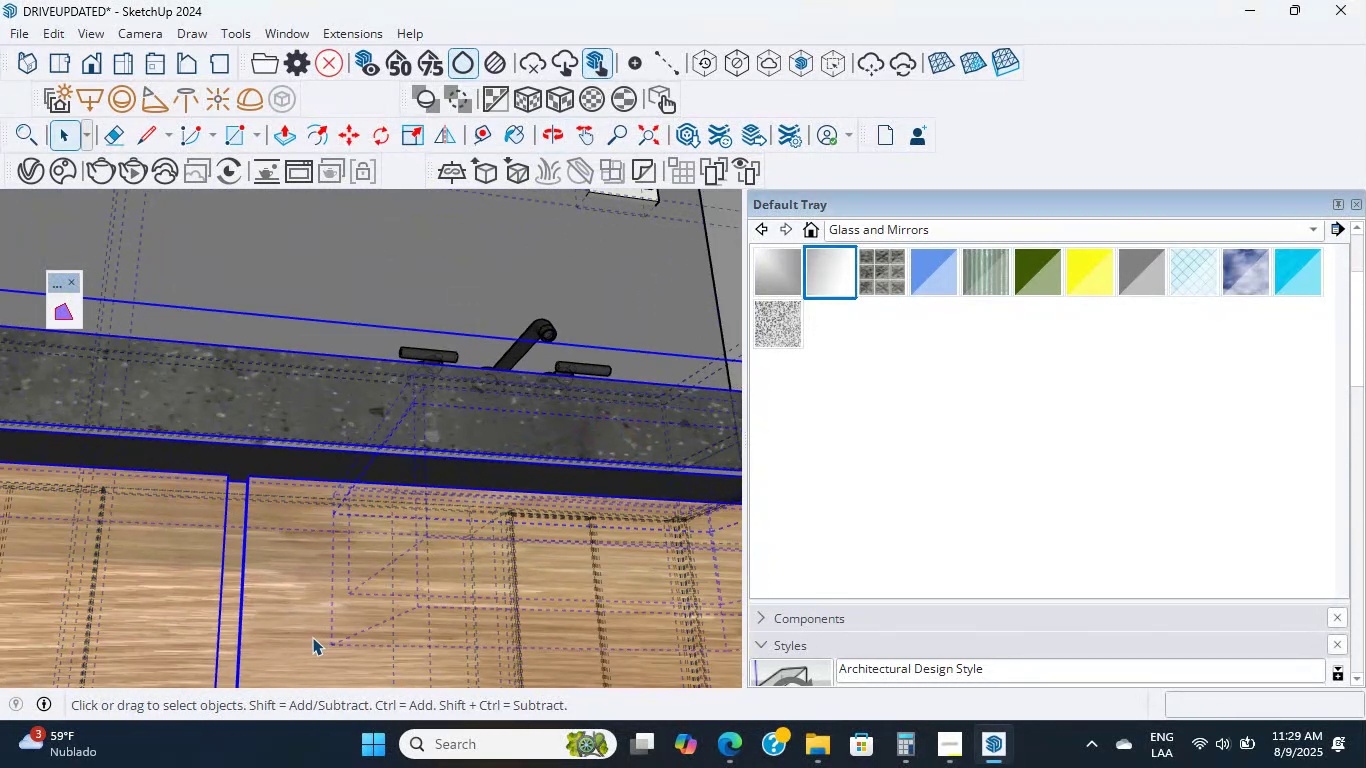 
double_click([312, 637])
 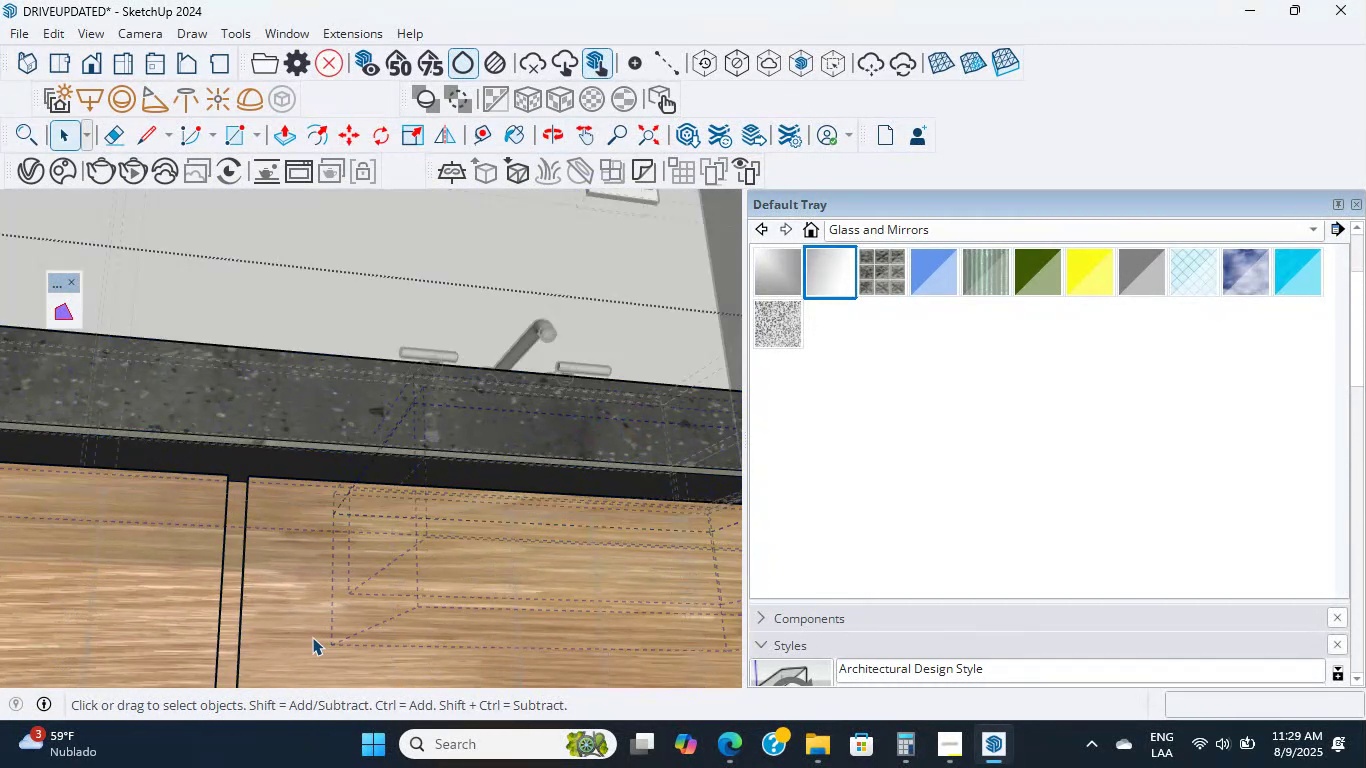 
triple_click([312, 637])
 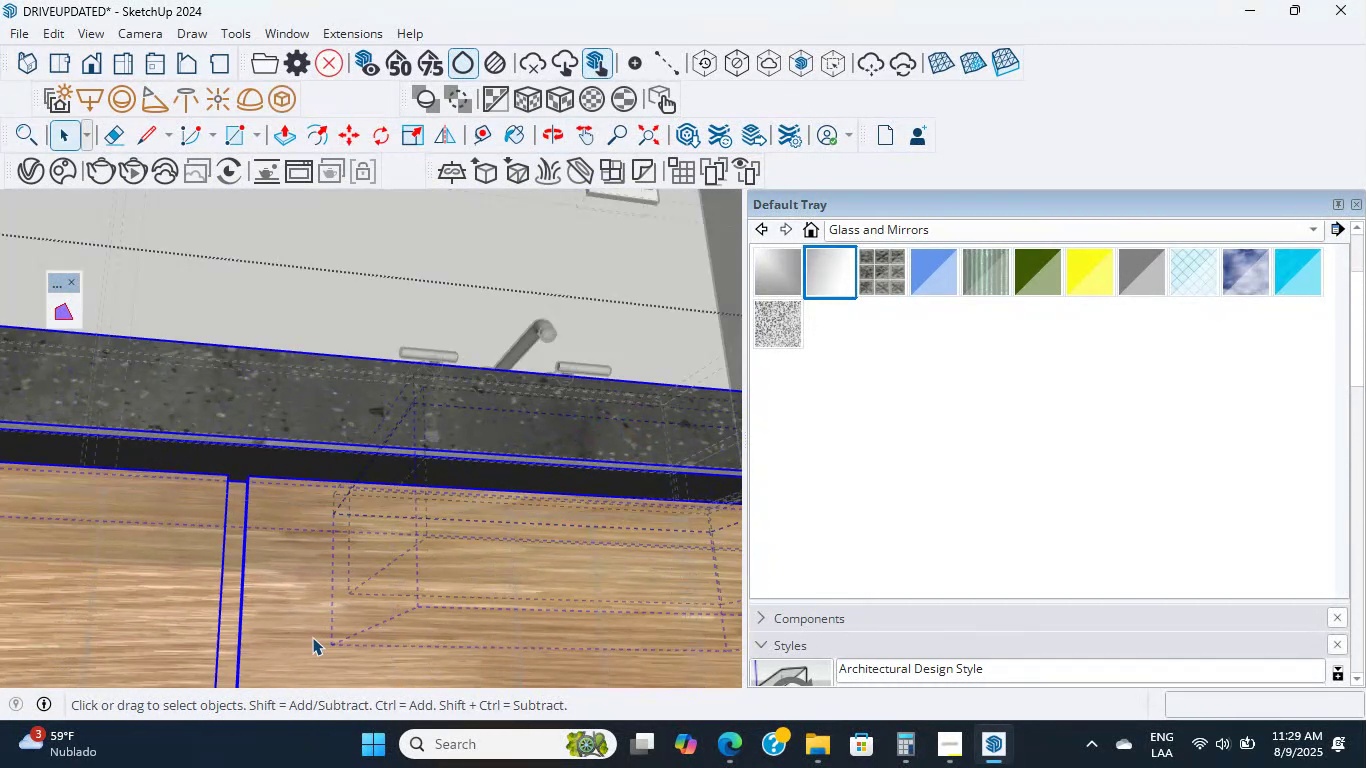 
scroll: coordinate [312, 637], scroll_direction: up, amount: 4.0
 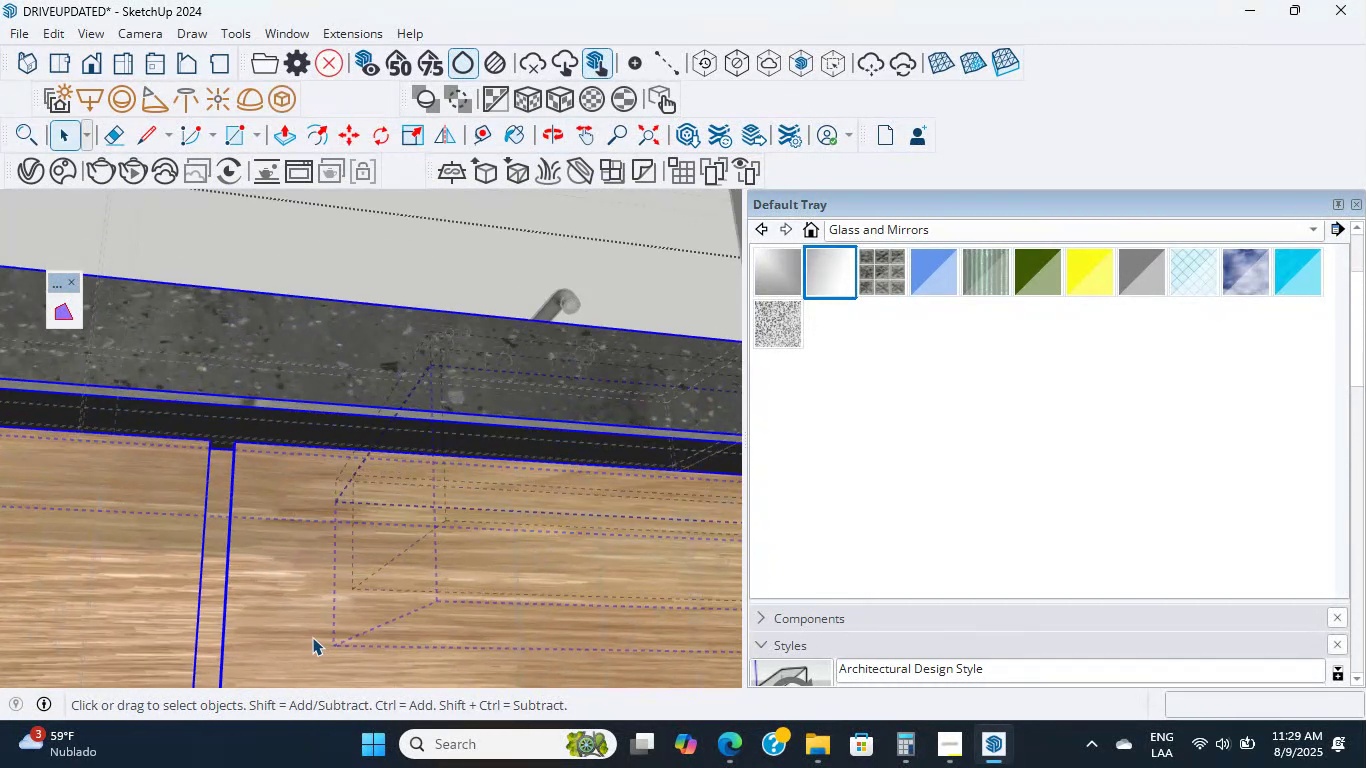 
double_click([312, 637])
 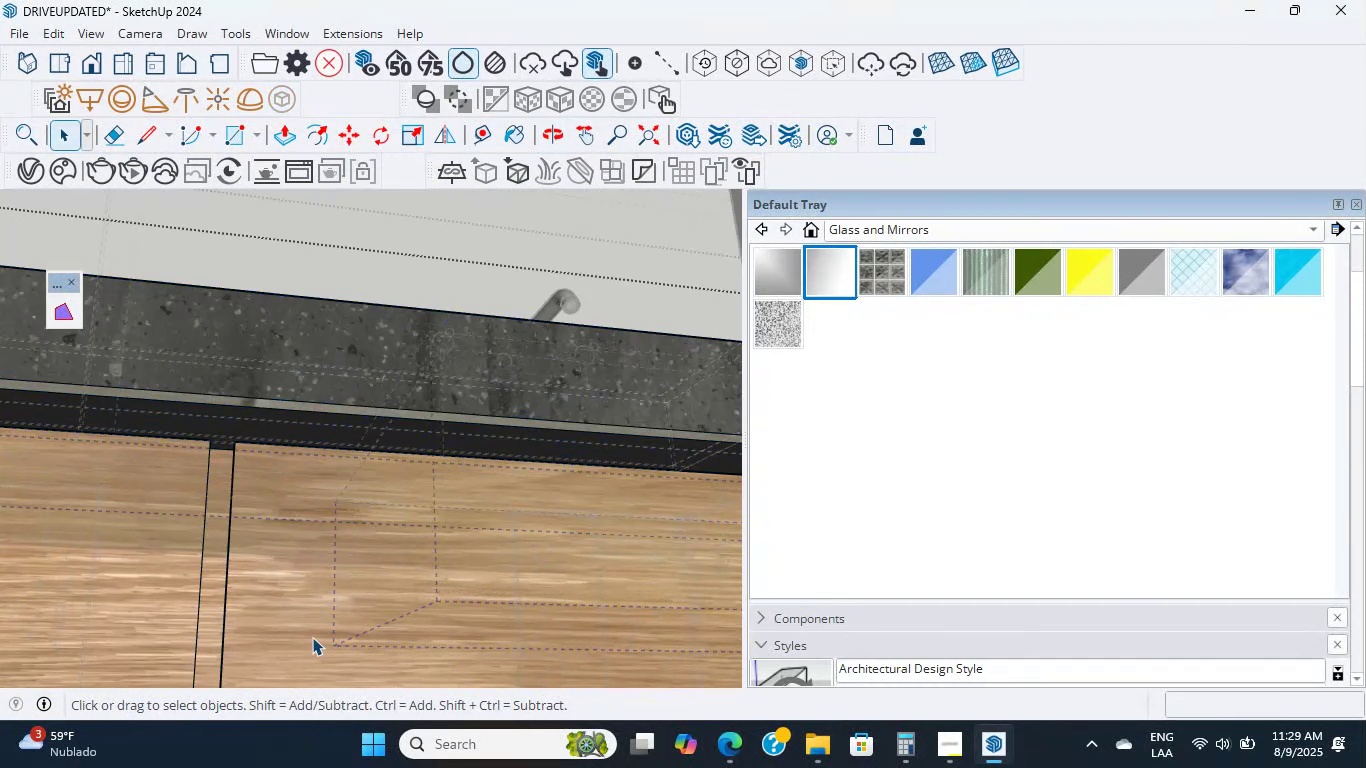 
triple_click([312, 637])
 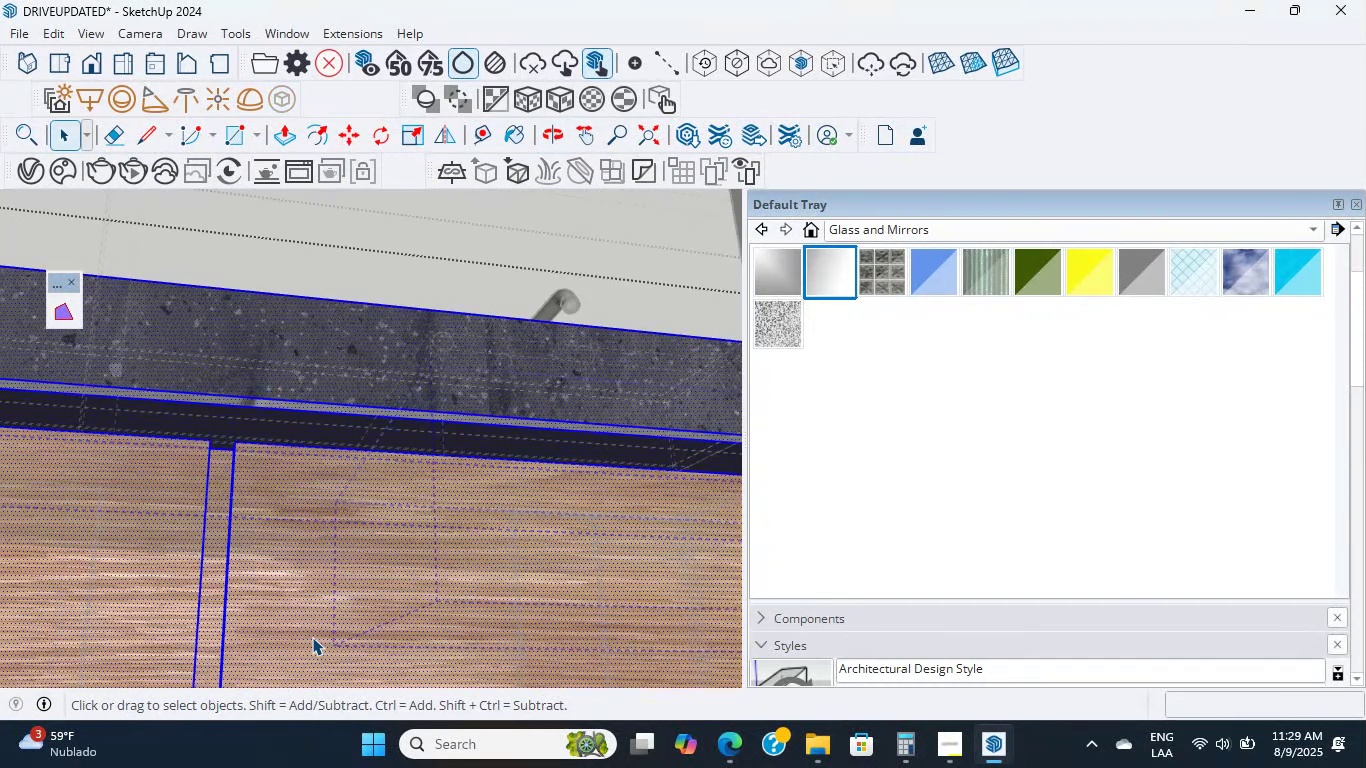 
scroll: coordinate [312, 637], scroll_direction: up, amount: 4.0
 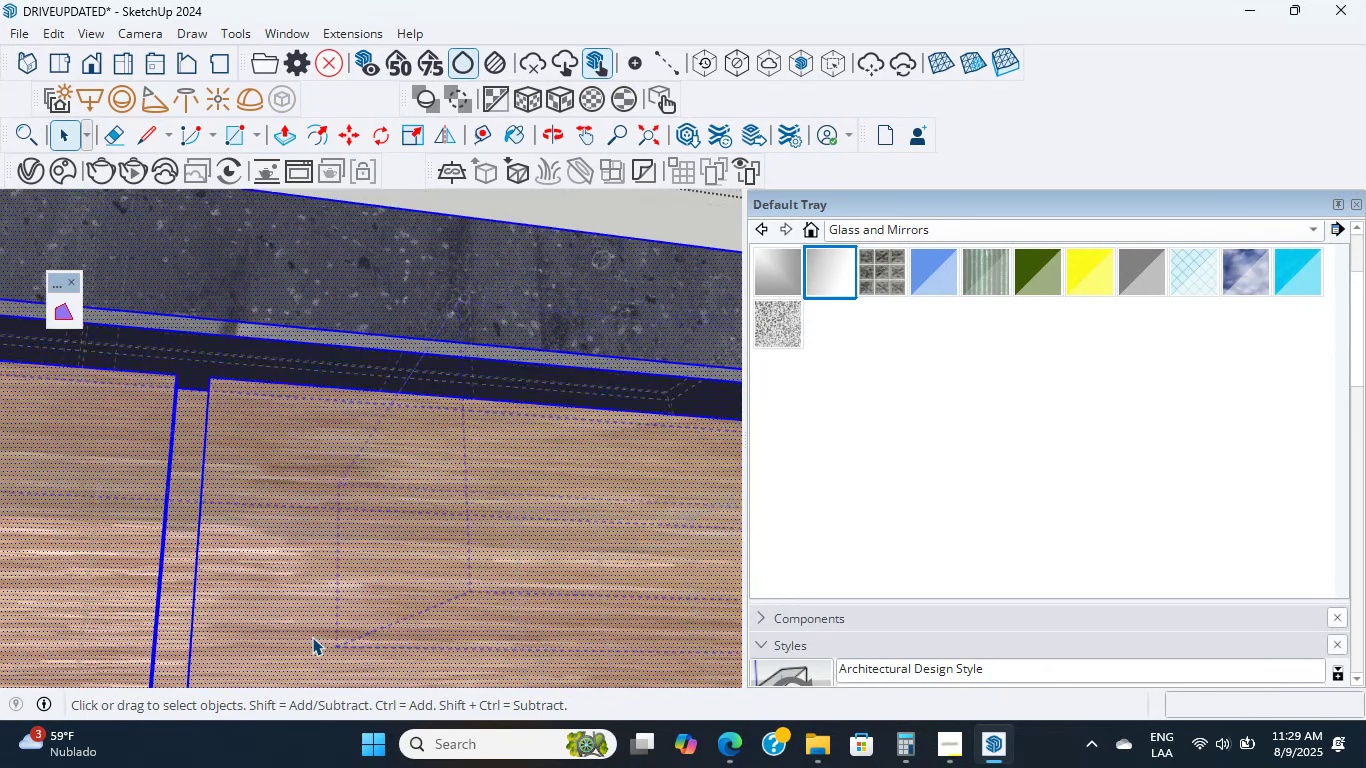 
double_click([312, 637])
 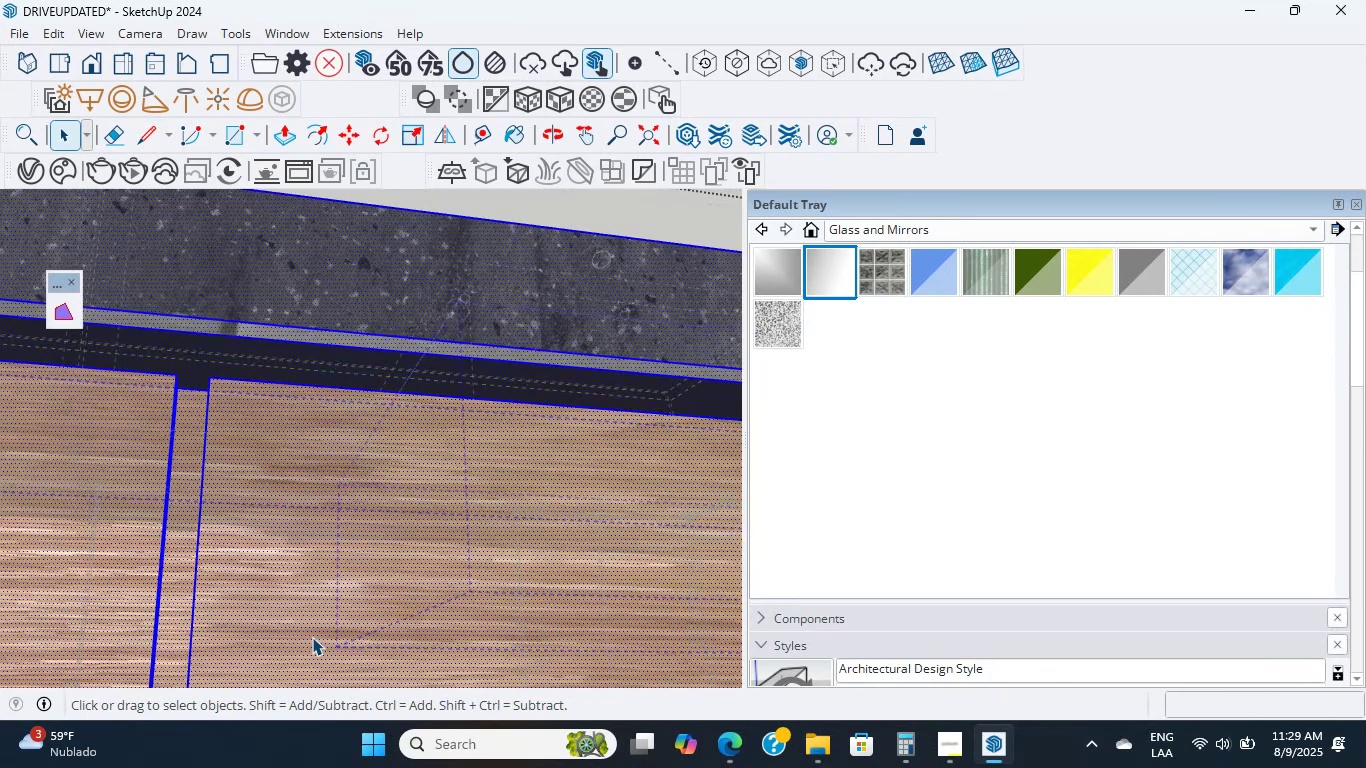 
triple_click([312, 637])
 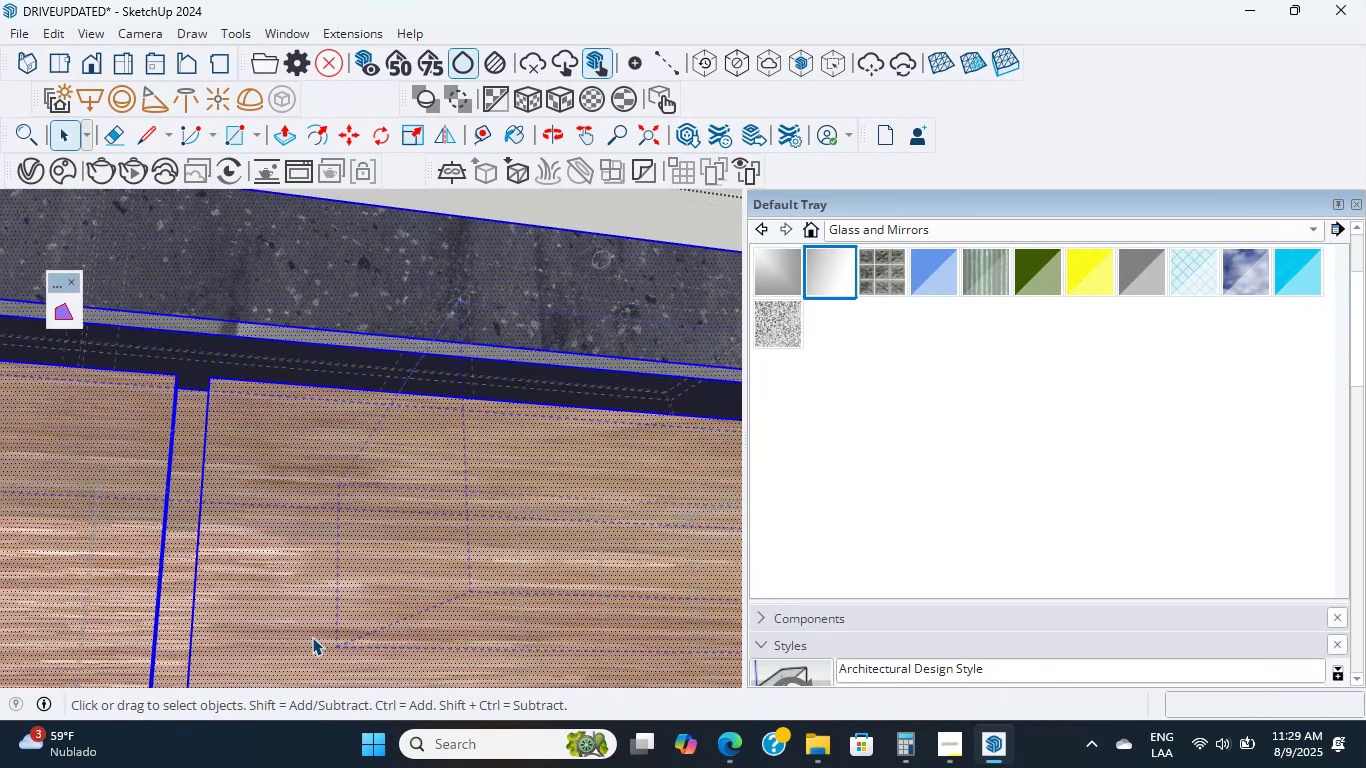 
triple_click([312, 637])
 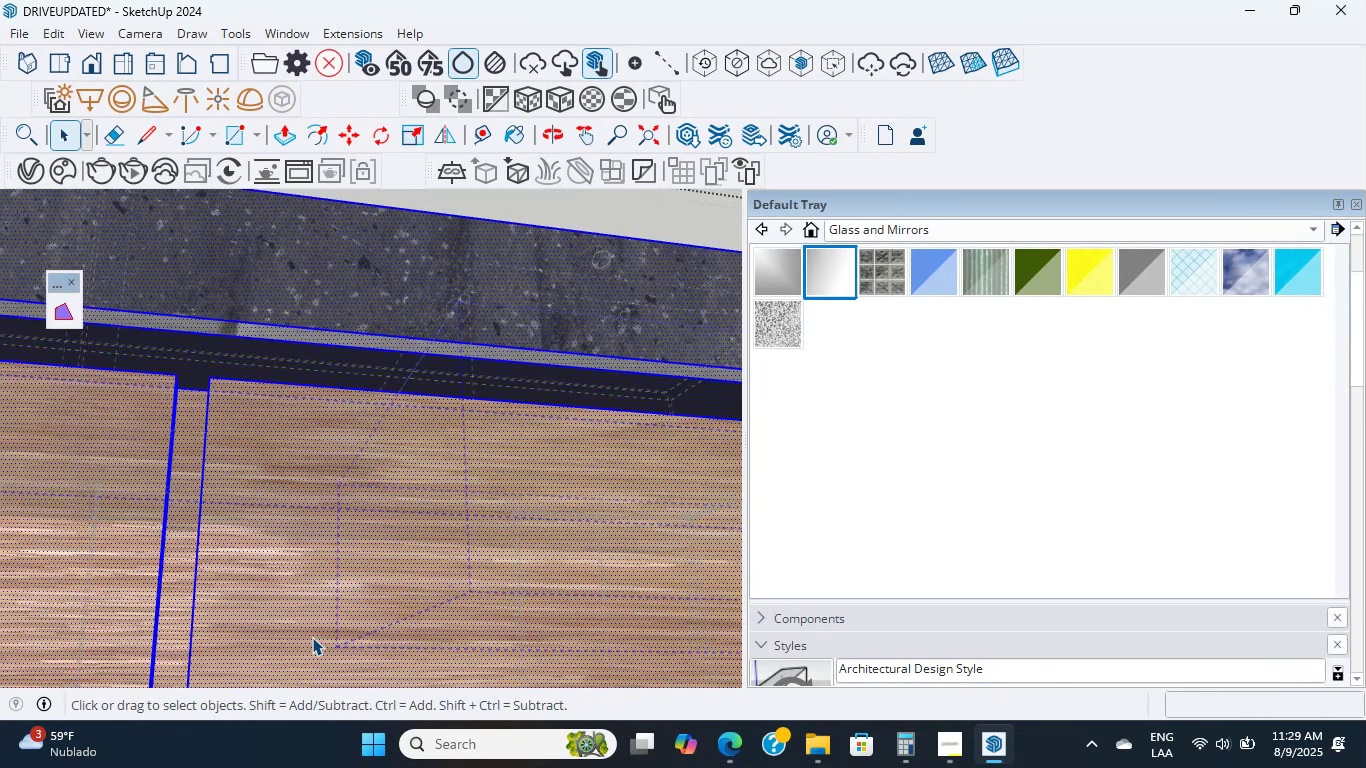 
triple_click([312, 637])
 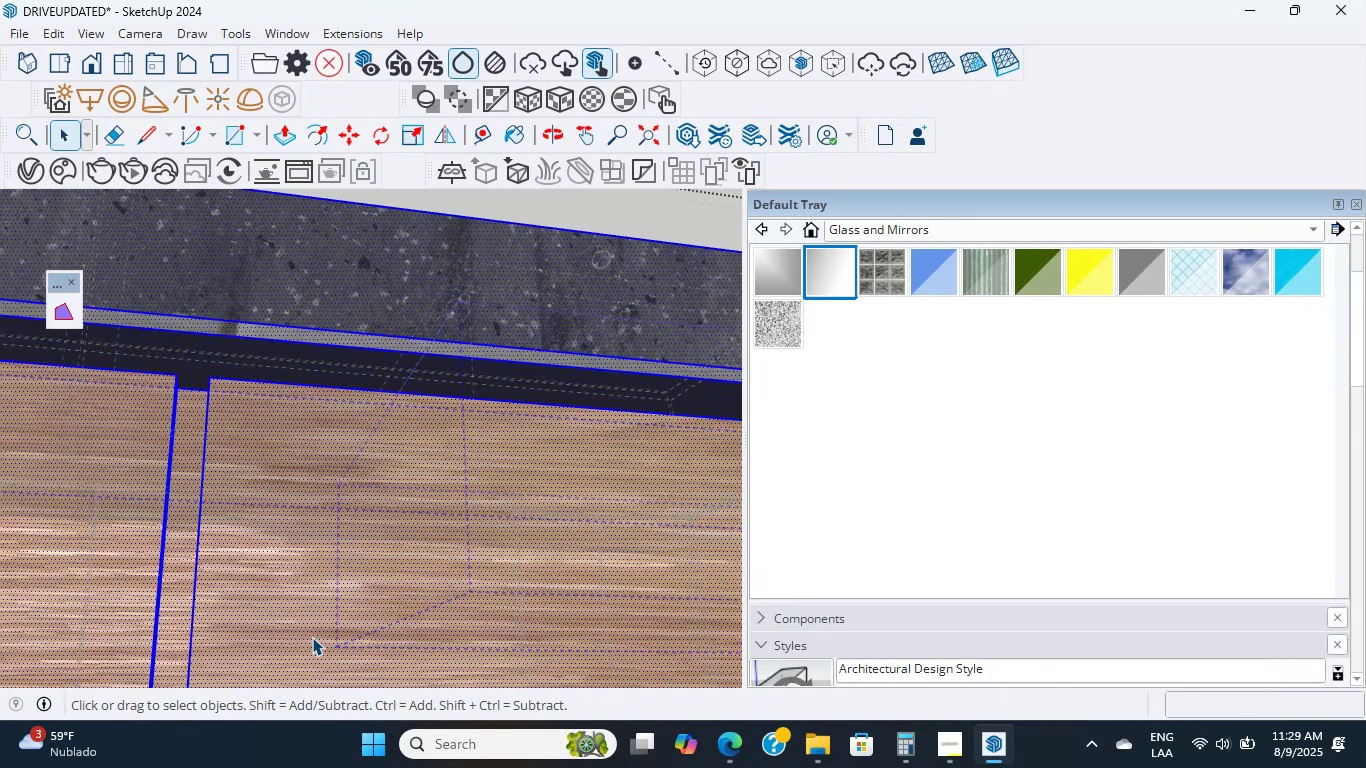 
triple_click([312, 637])
 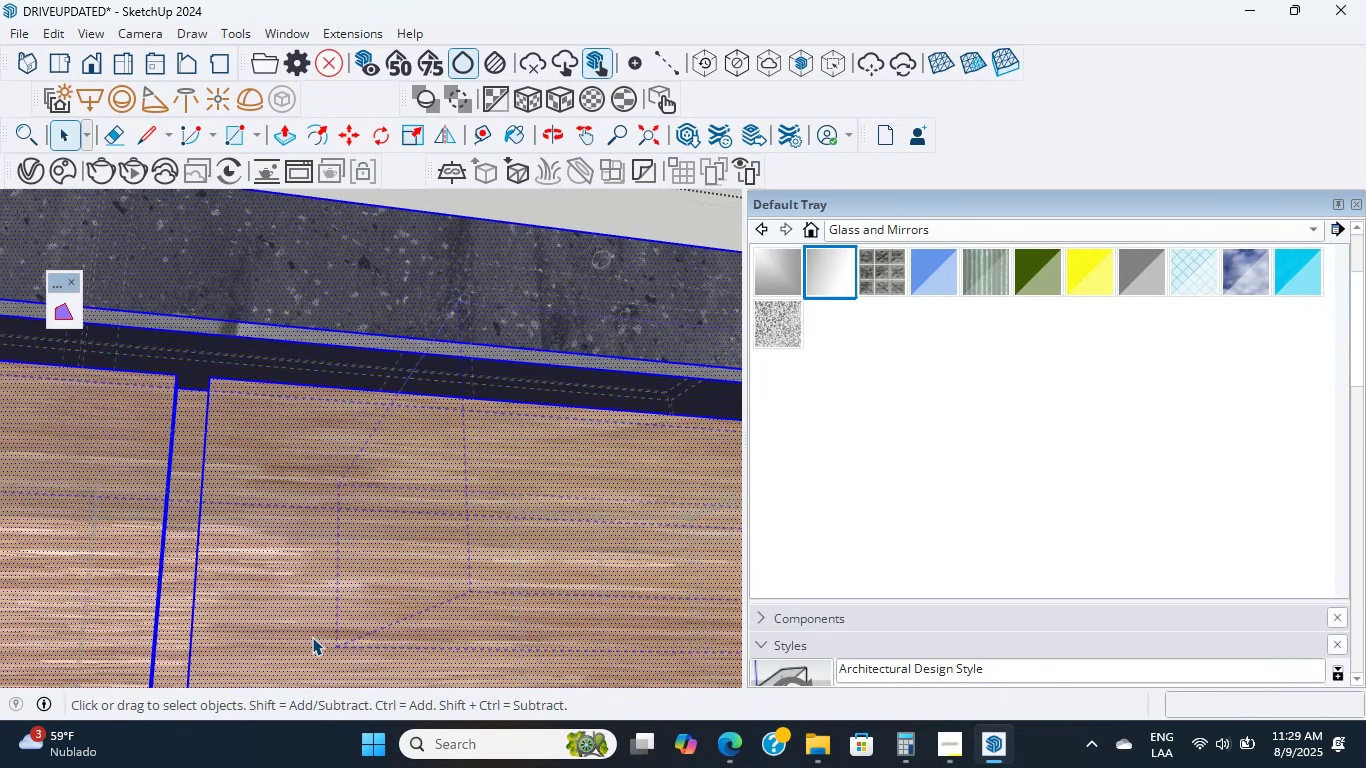 
triple_click([312, 637])
 